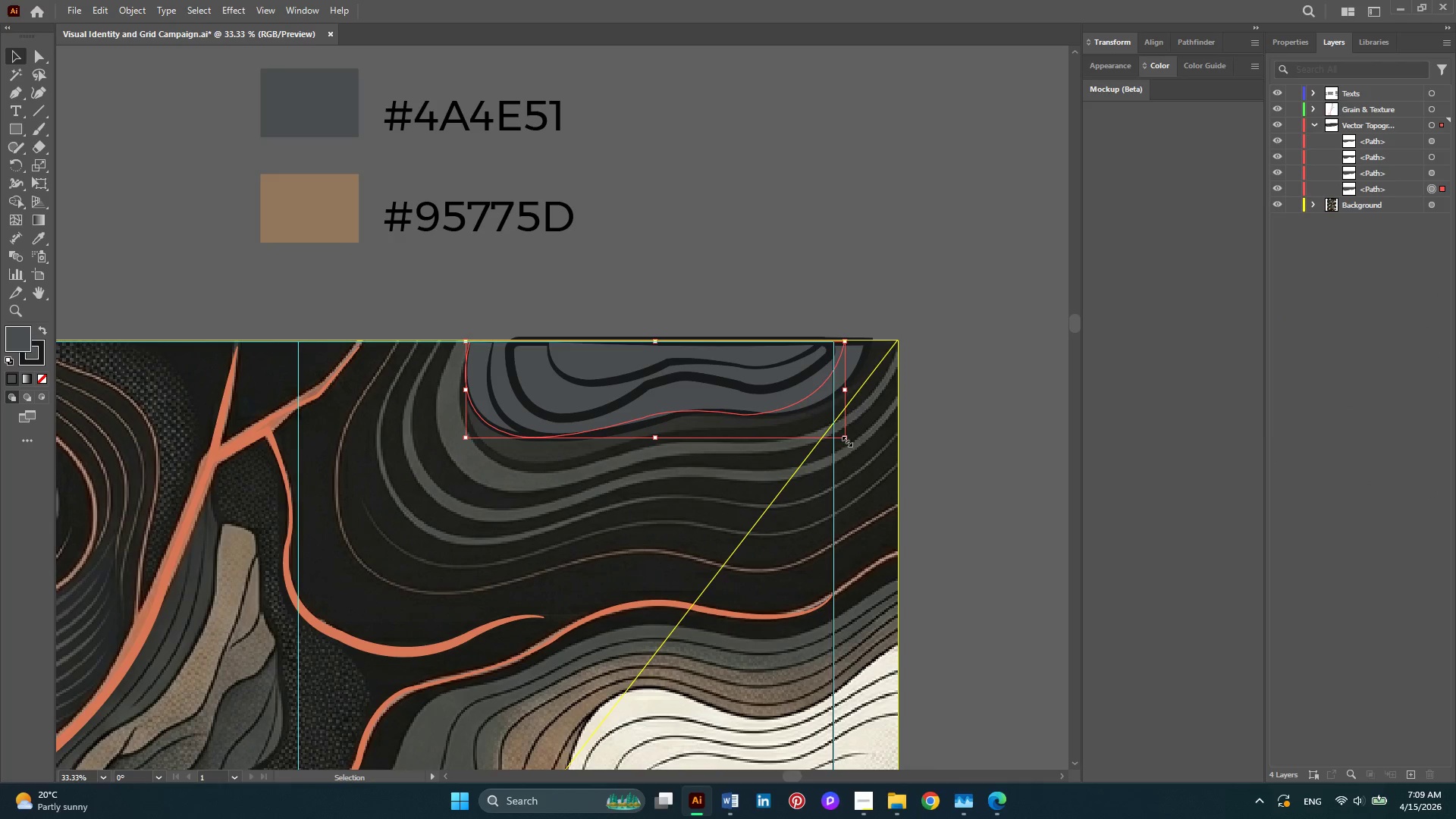 
hold_key(key=ShiftLeft, duration=2.06)
left_click_drag(start_coordinate=[846, 440], to_coordinate=[908, 481])
 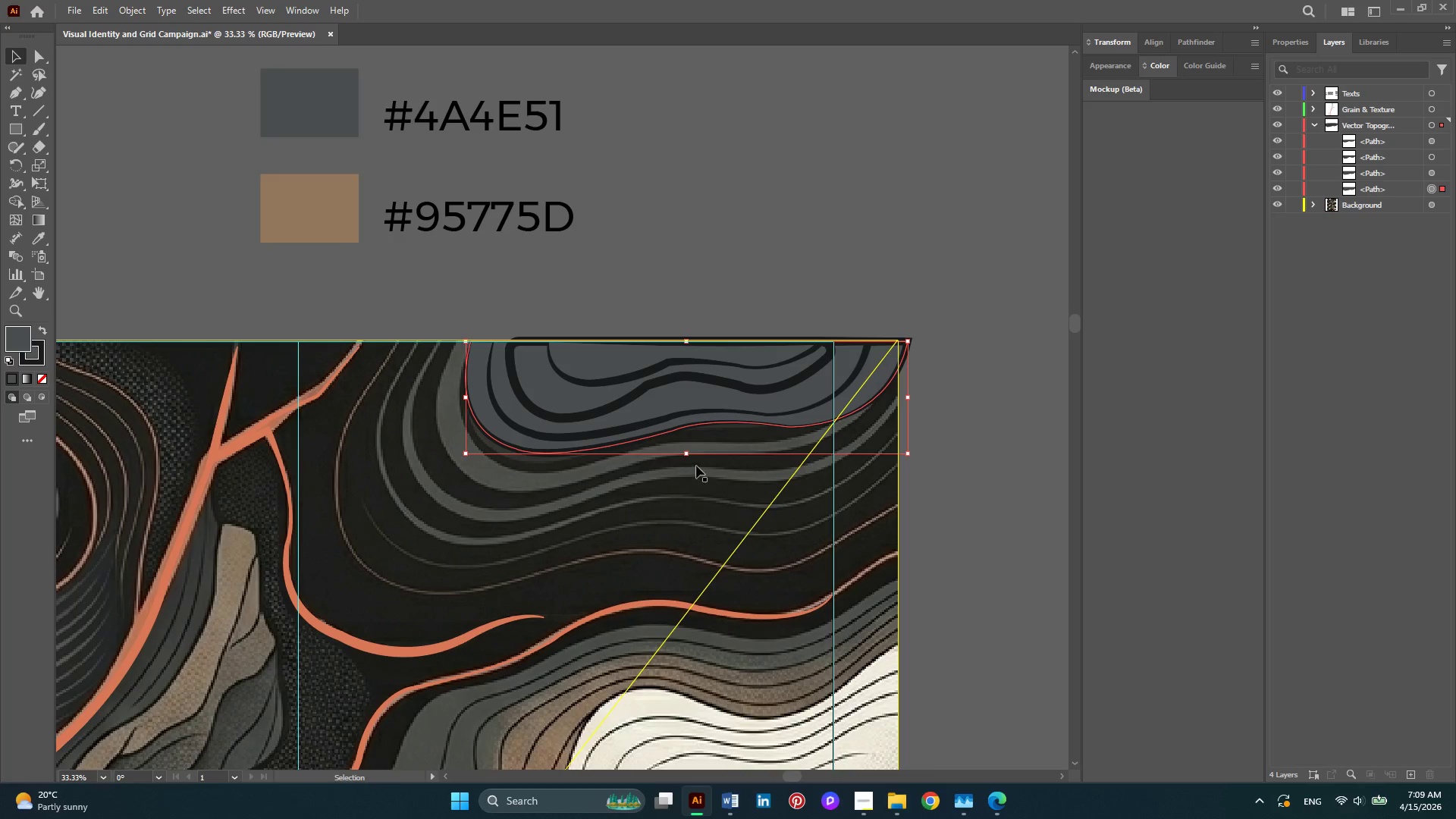 
hold_key(key=ShiftLeft, duration=2.23)
 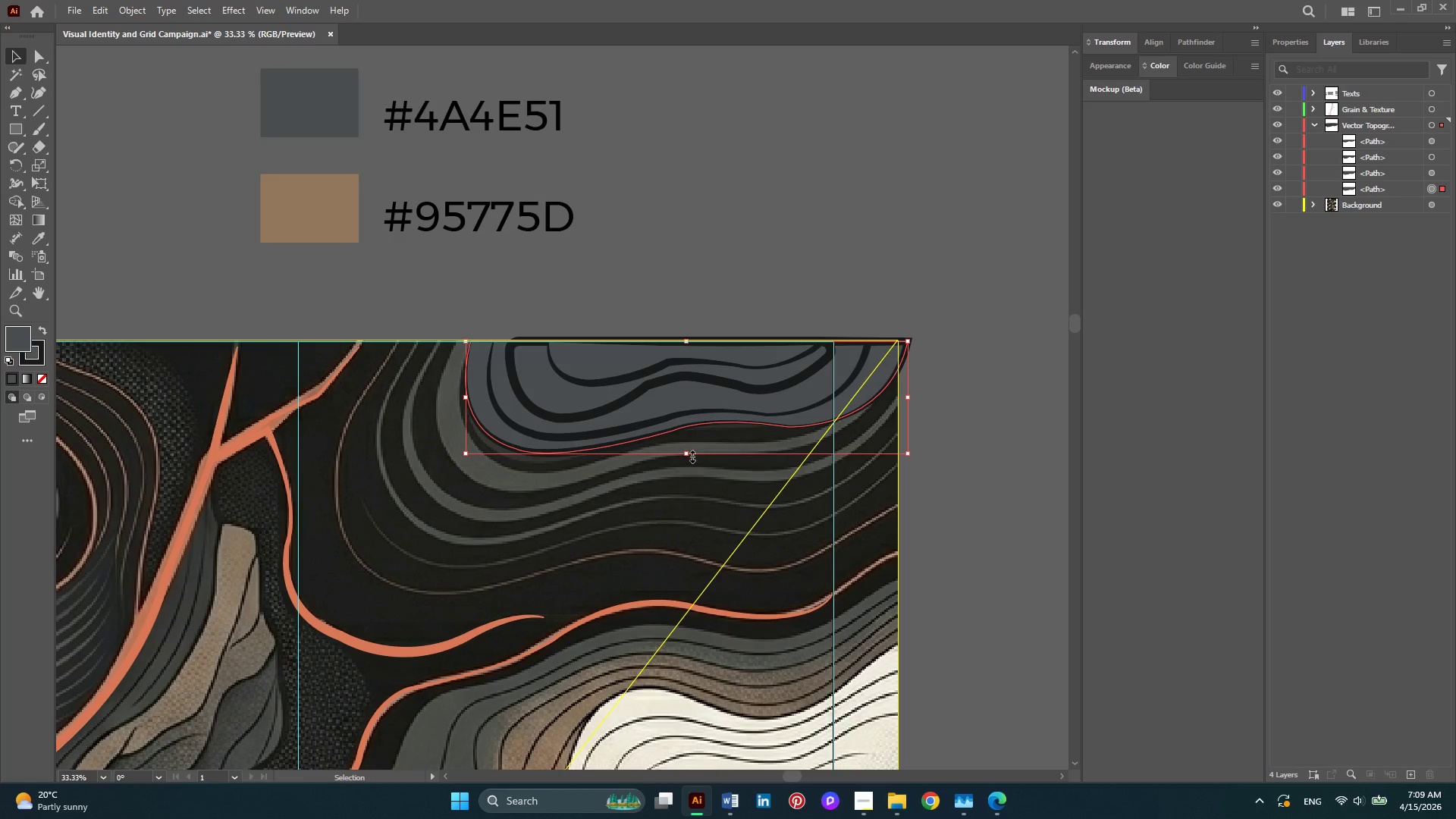 
left_click_drag(start_coordinate=[691, 455], to_coordinate=[685, 472])
 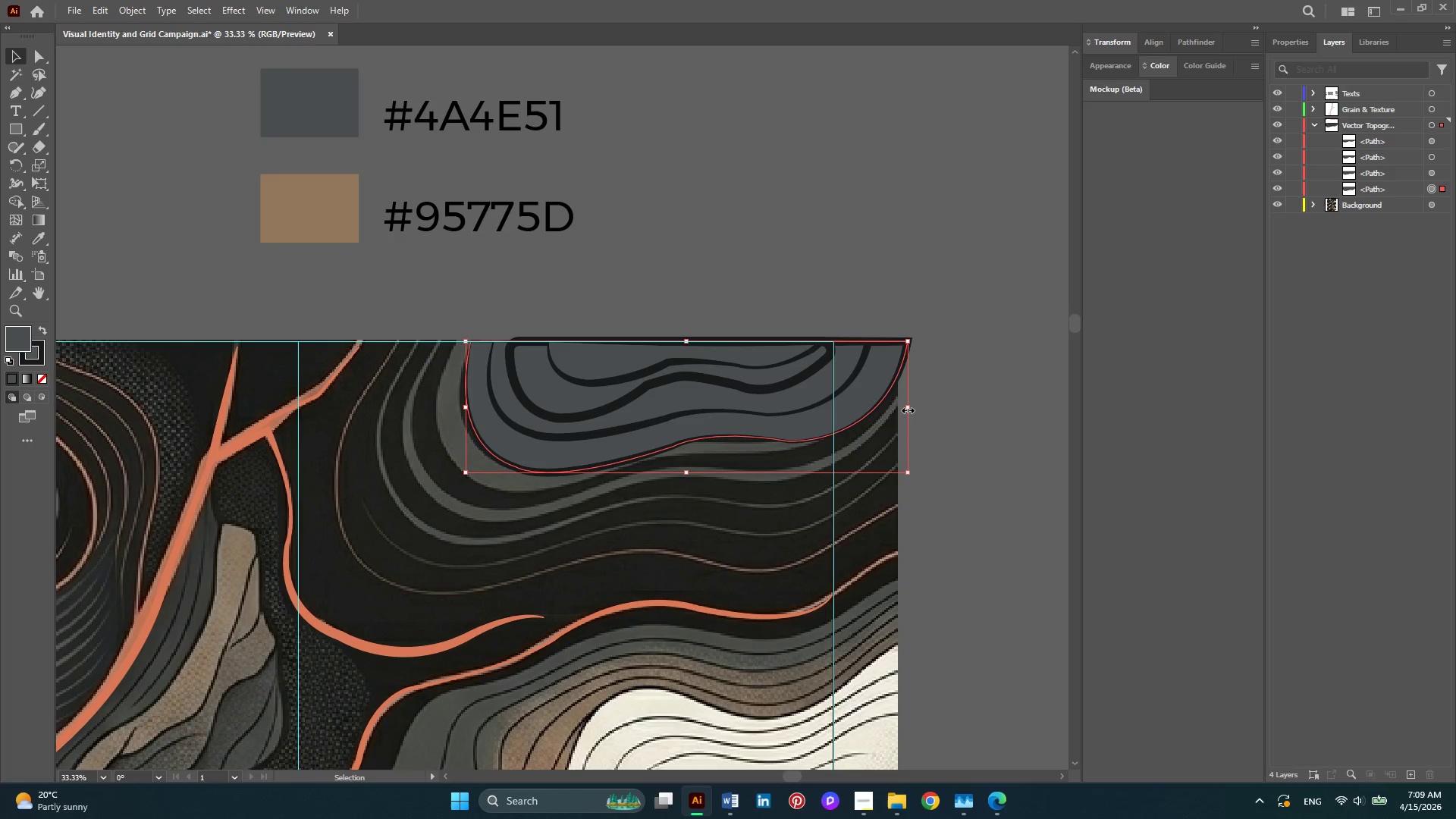 
left_click_drag(start_coordinate=[906, 409], to_coordinate=[874, 358])
 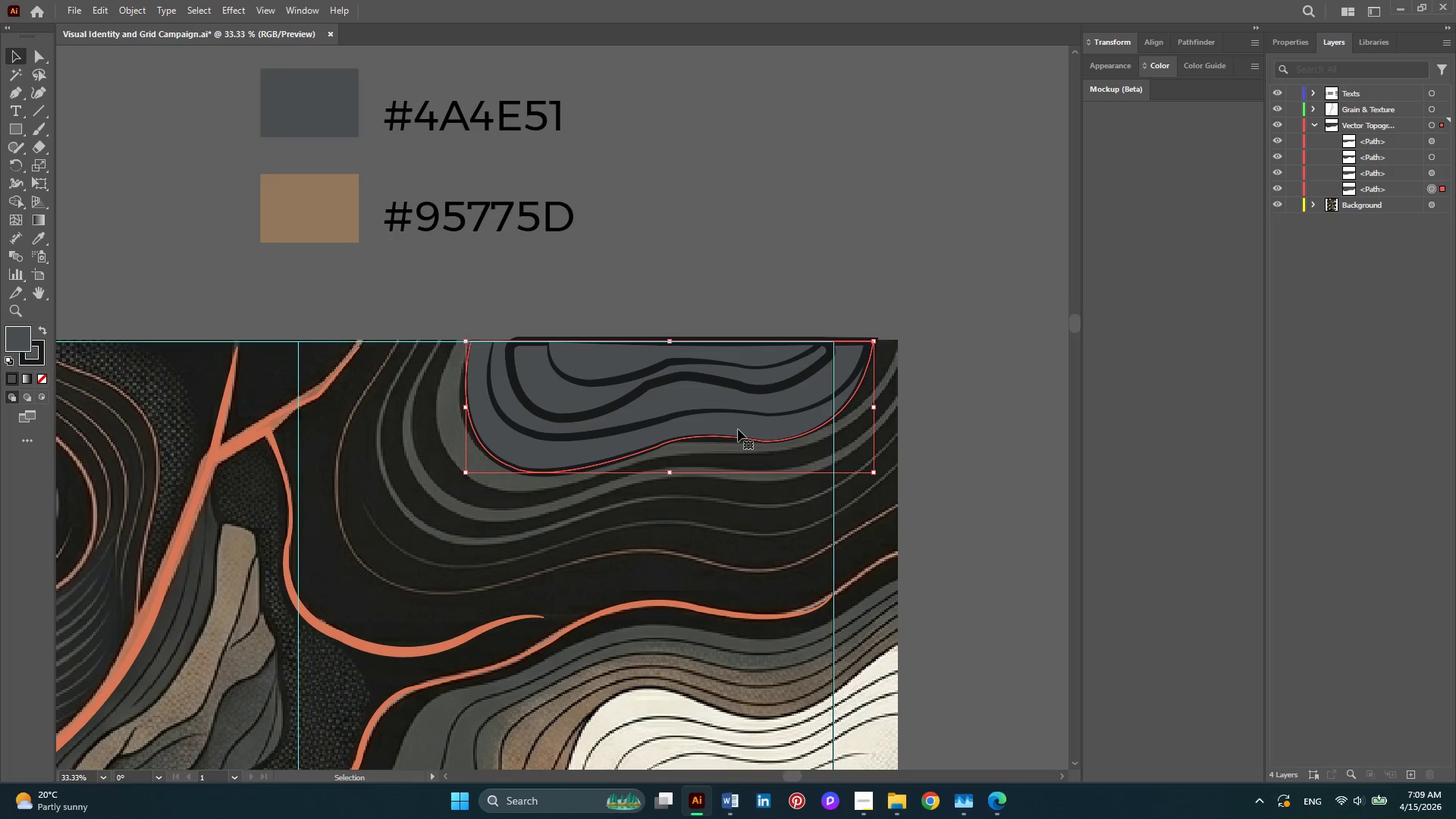 
scroll: coordinate [734, 429], scroll_direction: up, amount: 9.0
 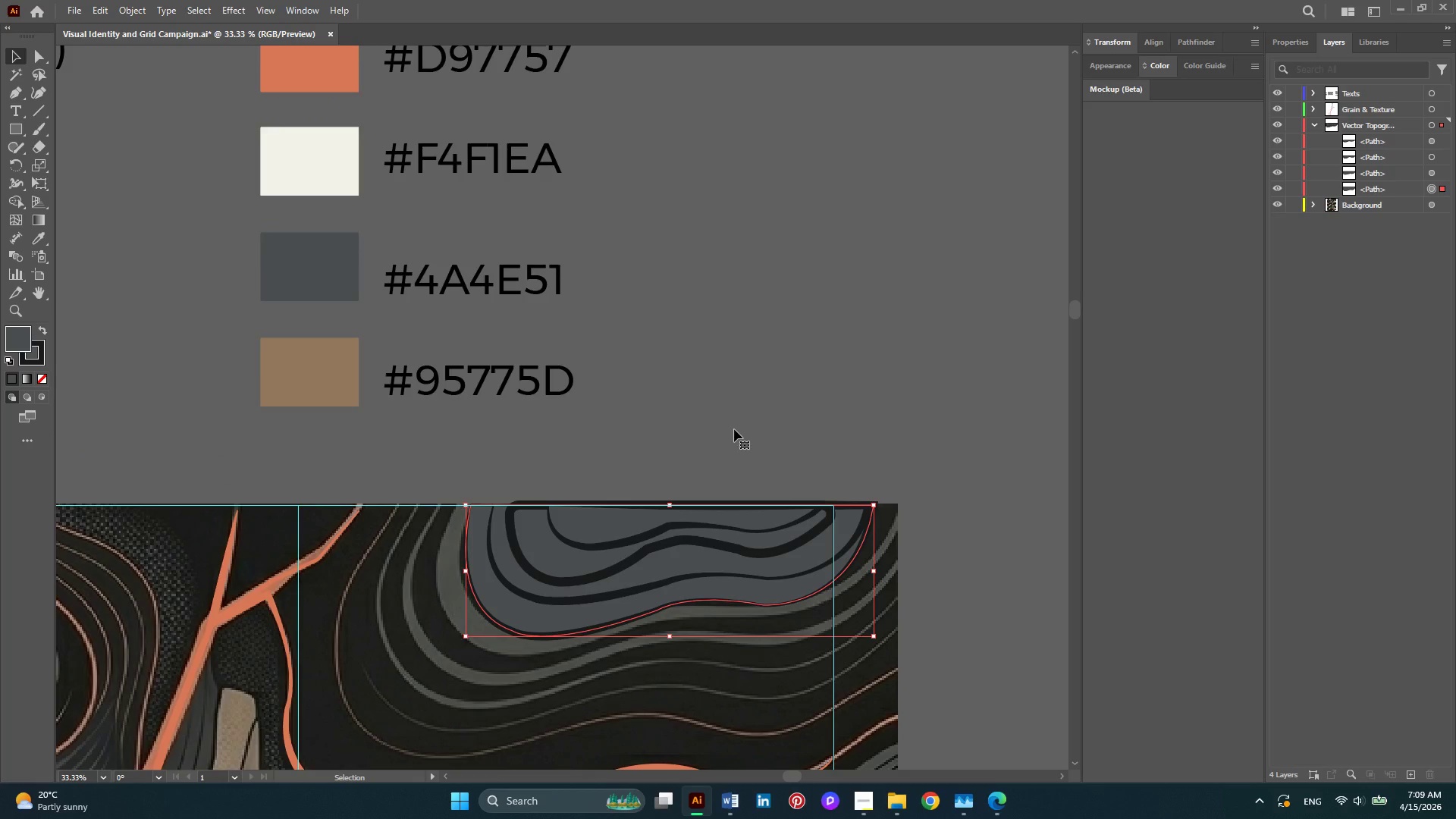 
scroll: coordinate [734, 429], scroll_direction: down, amount: 12.0
 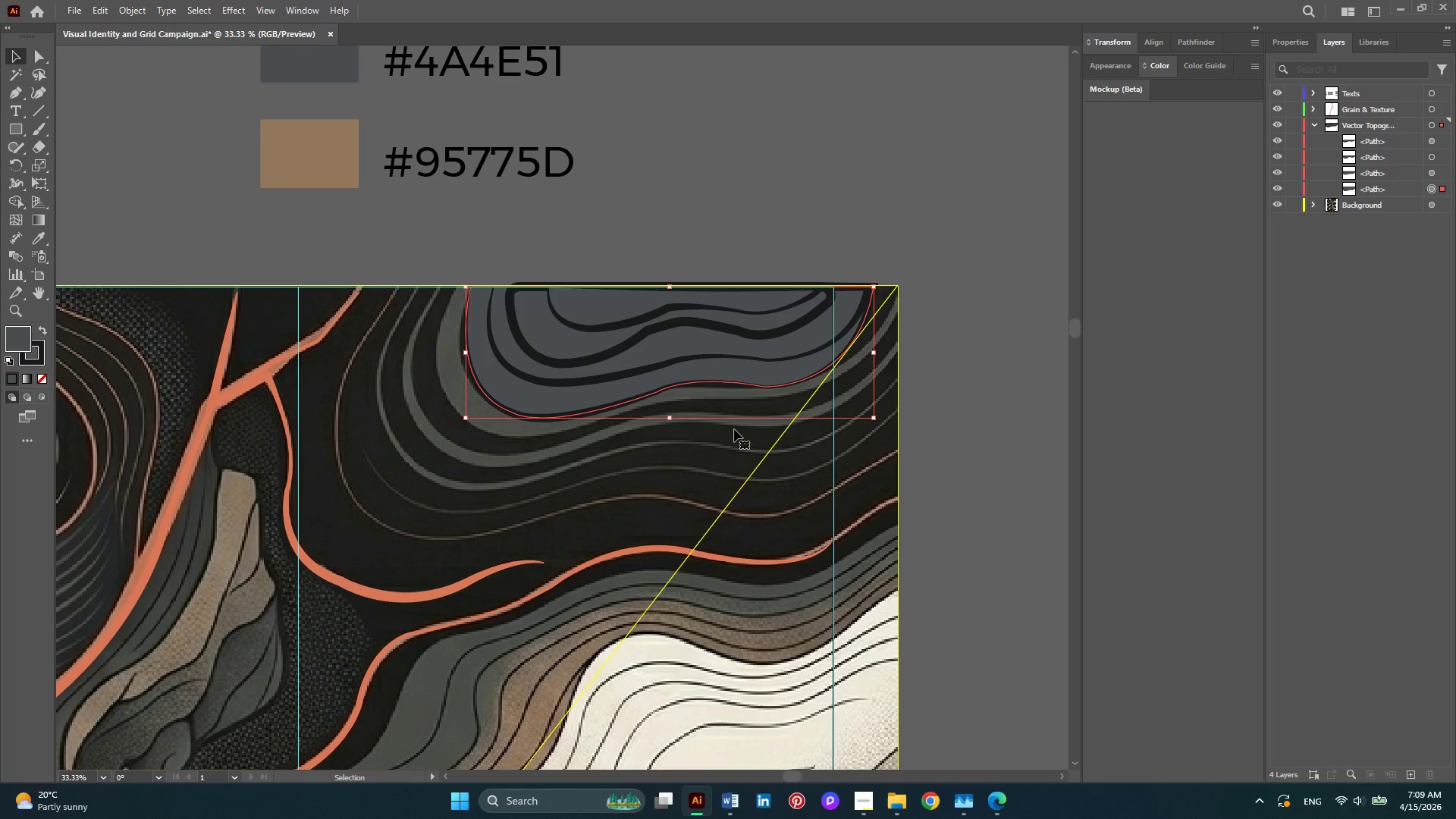 
wait(6.3)
 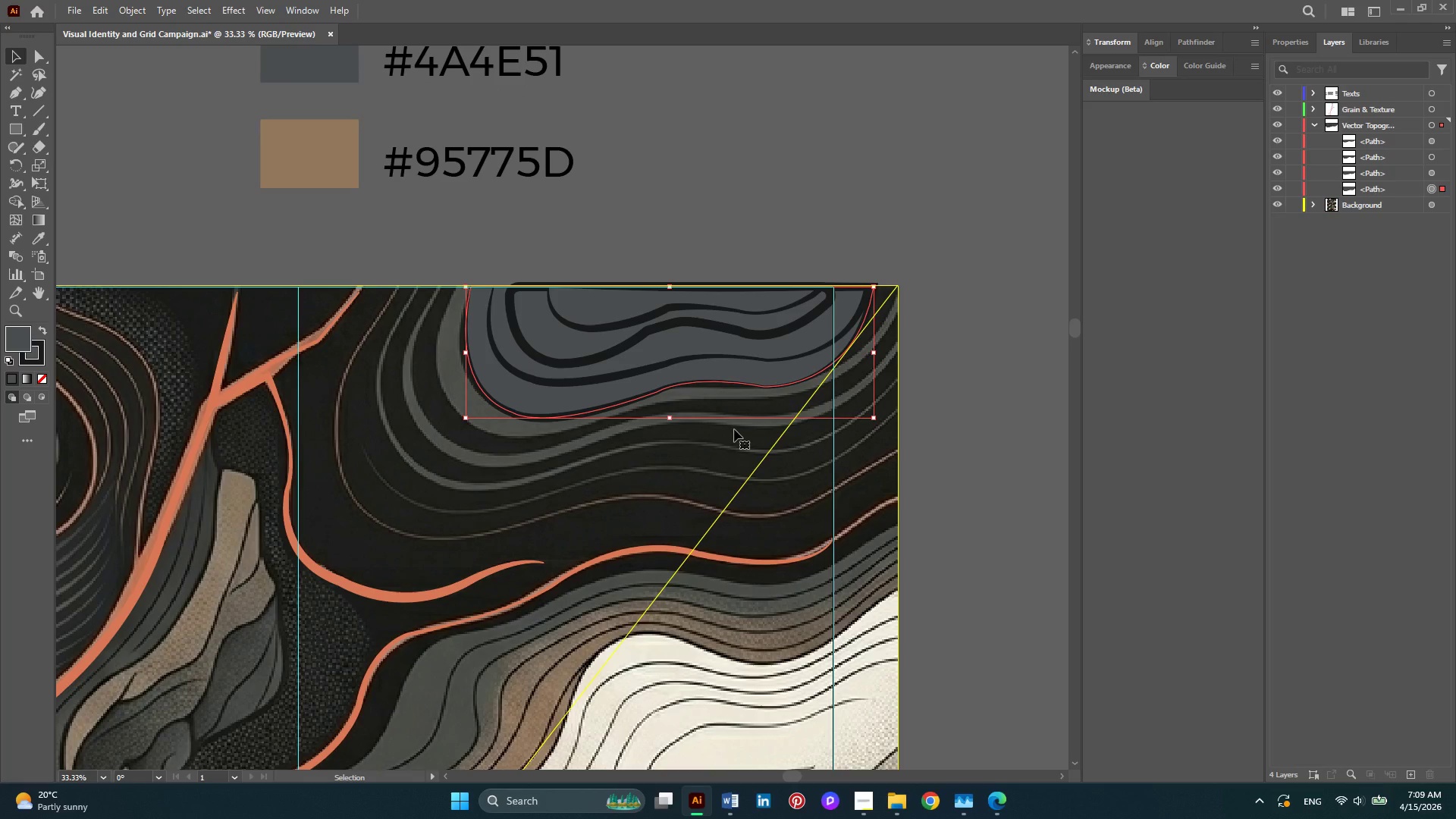 
scroll: coordinate [734, 429], scroll_direction: up, amount: 3.0
 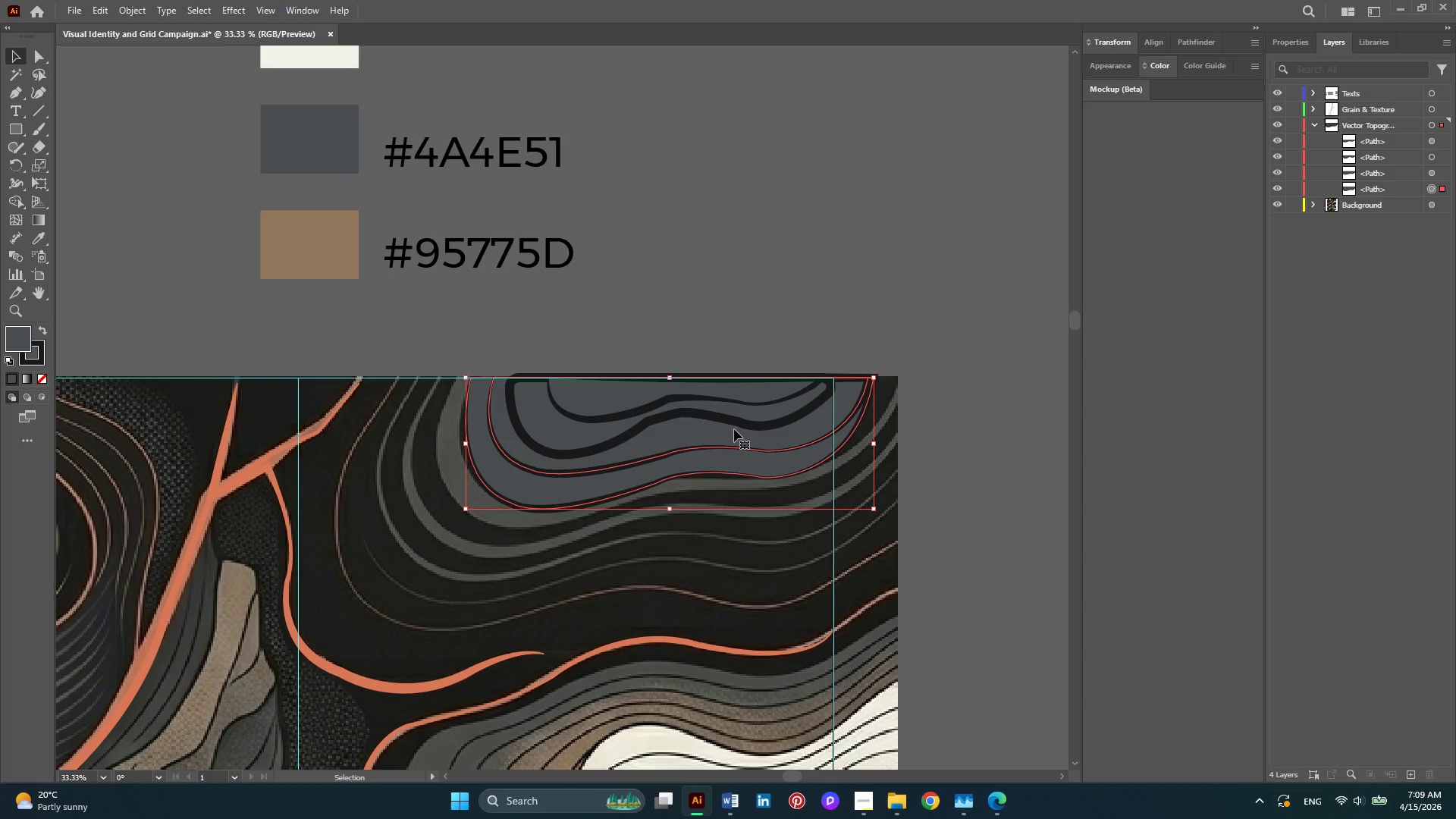 
hold_key(key=AltLeft, duration=0.67)
scroll: coordinate [734, 429], scroll_direction: down, amount: 3.0
 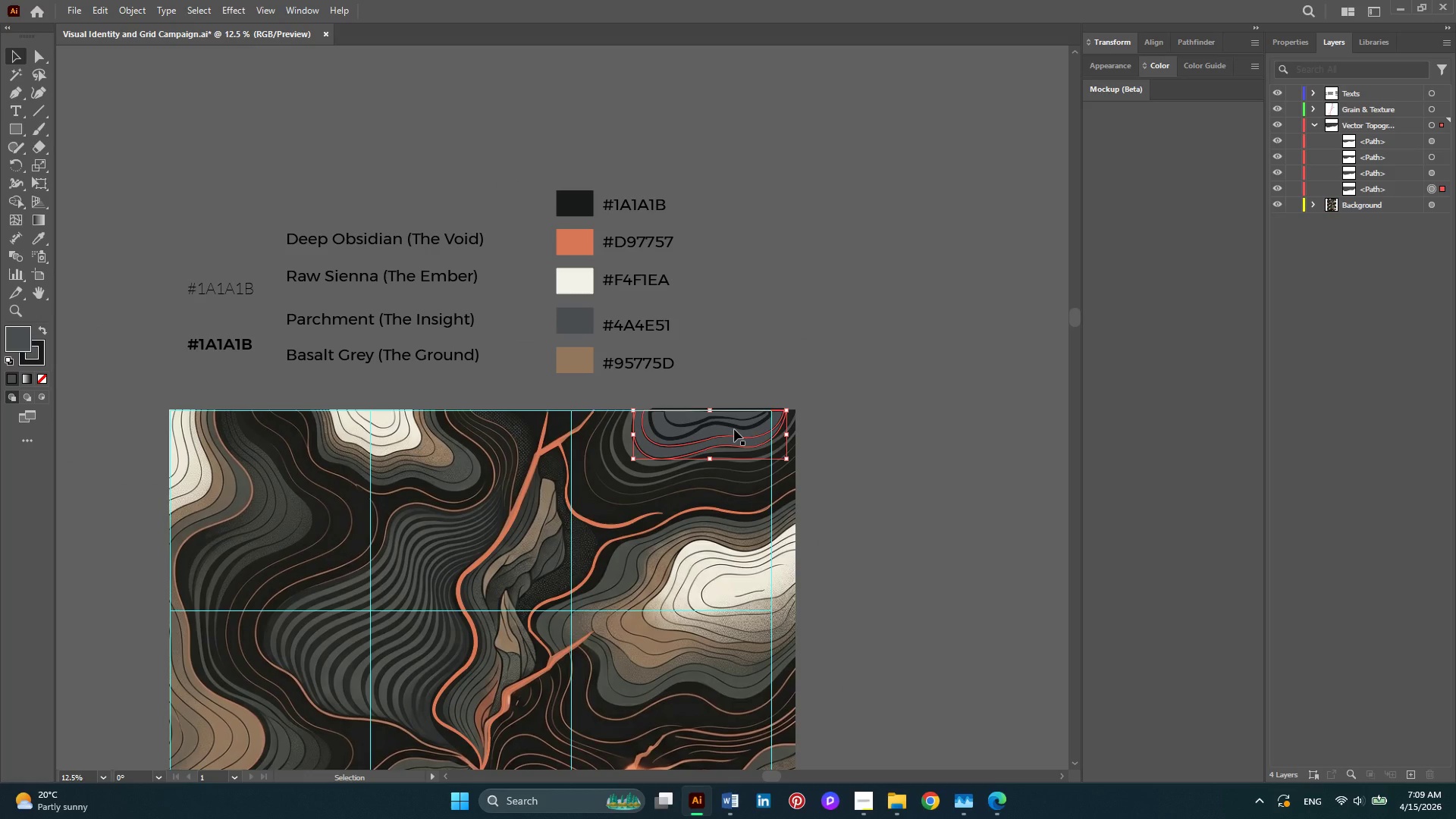 
hold_key(key=AltLeft, duration=0.45)
 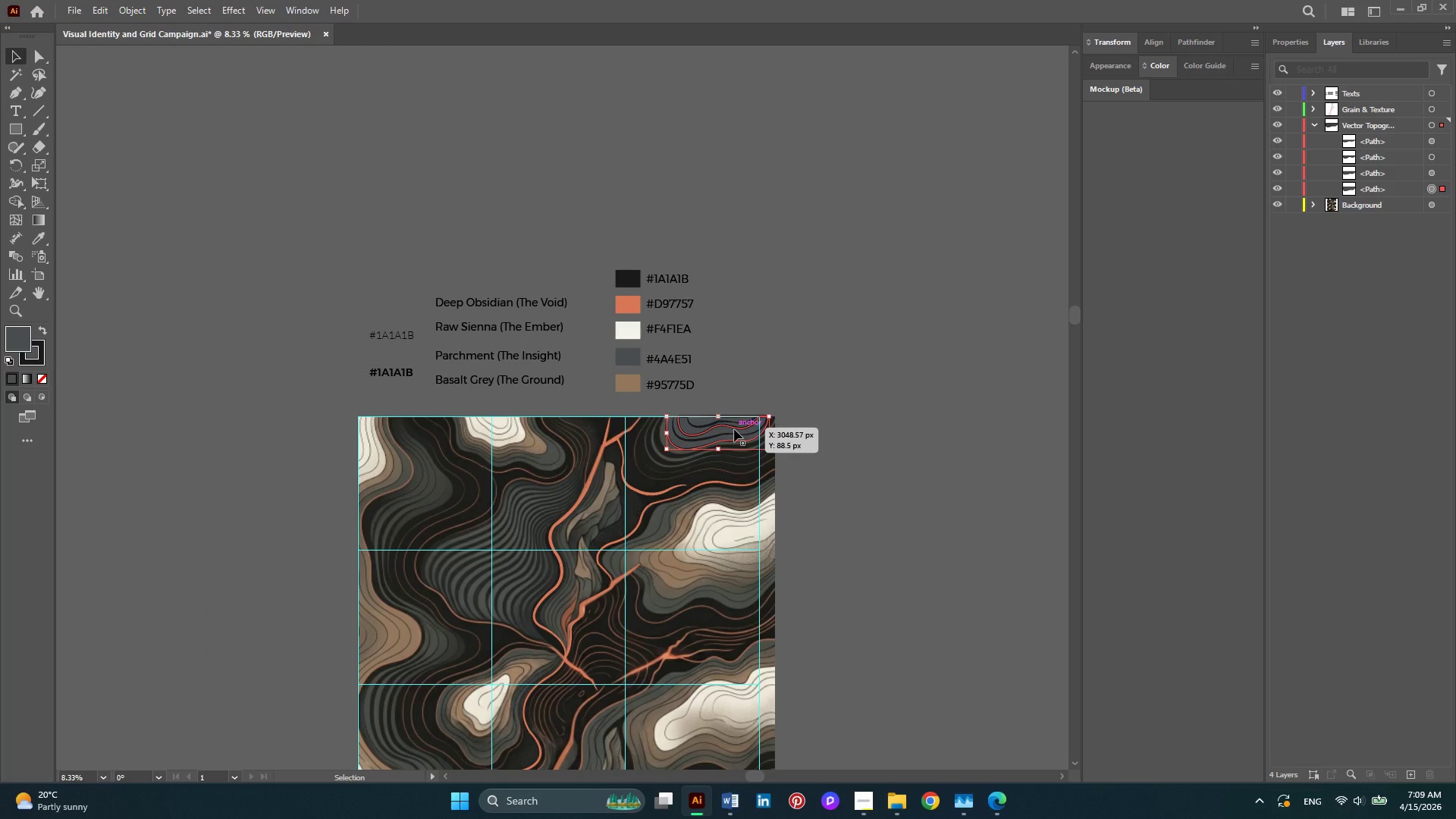 
wait(9.95)
 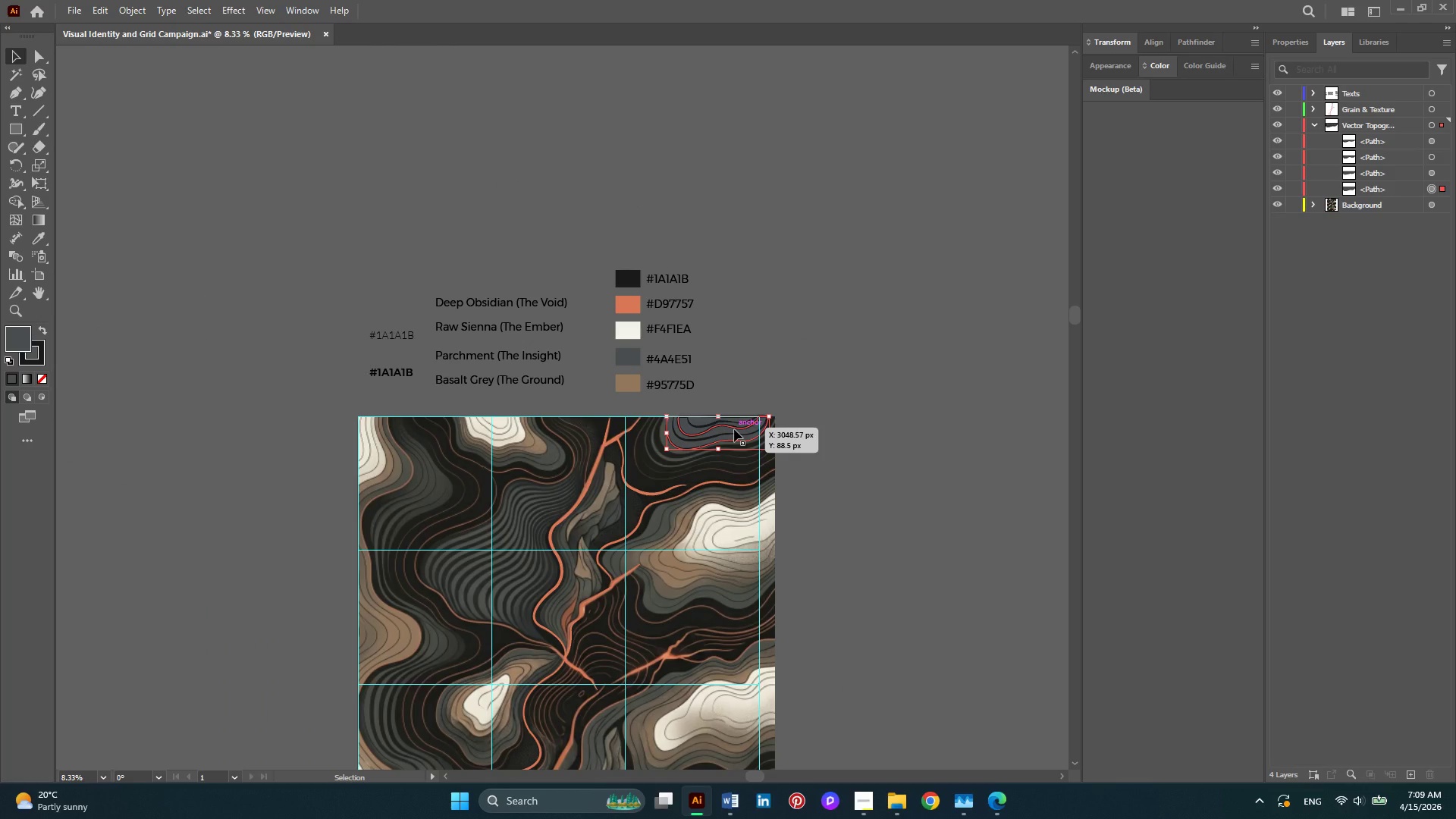 
scroll: coordinate [628, 256], scroll_direction: down, amount: 2.0
 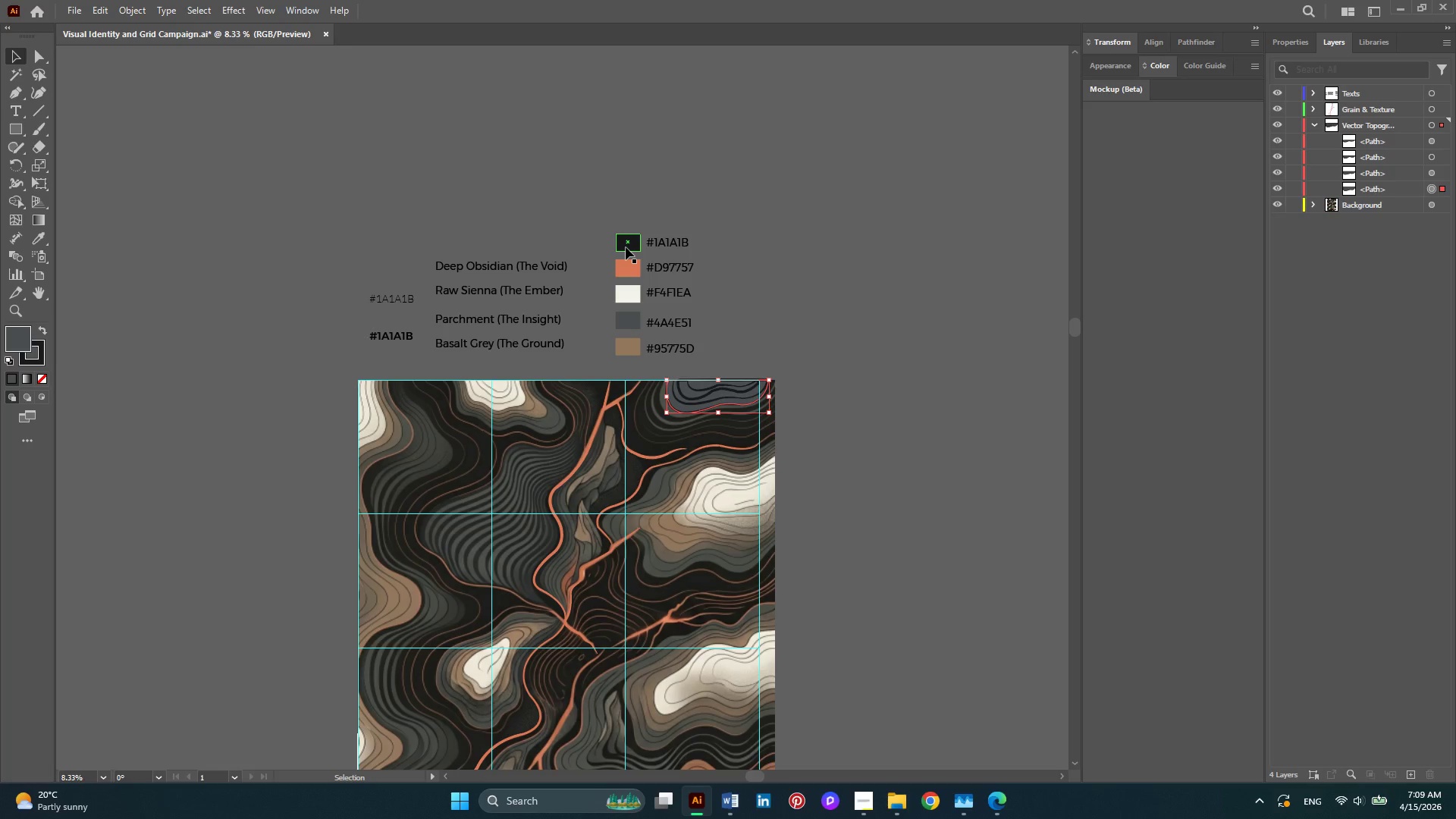 
left_click_drag(start_coordinate=[626, 247], to_coordinate=[369, 393])
 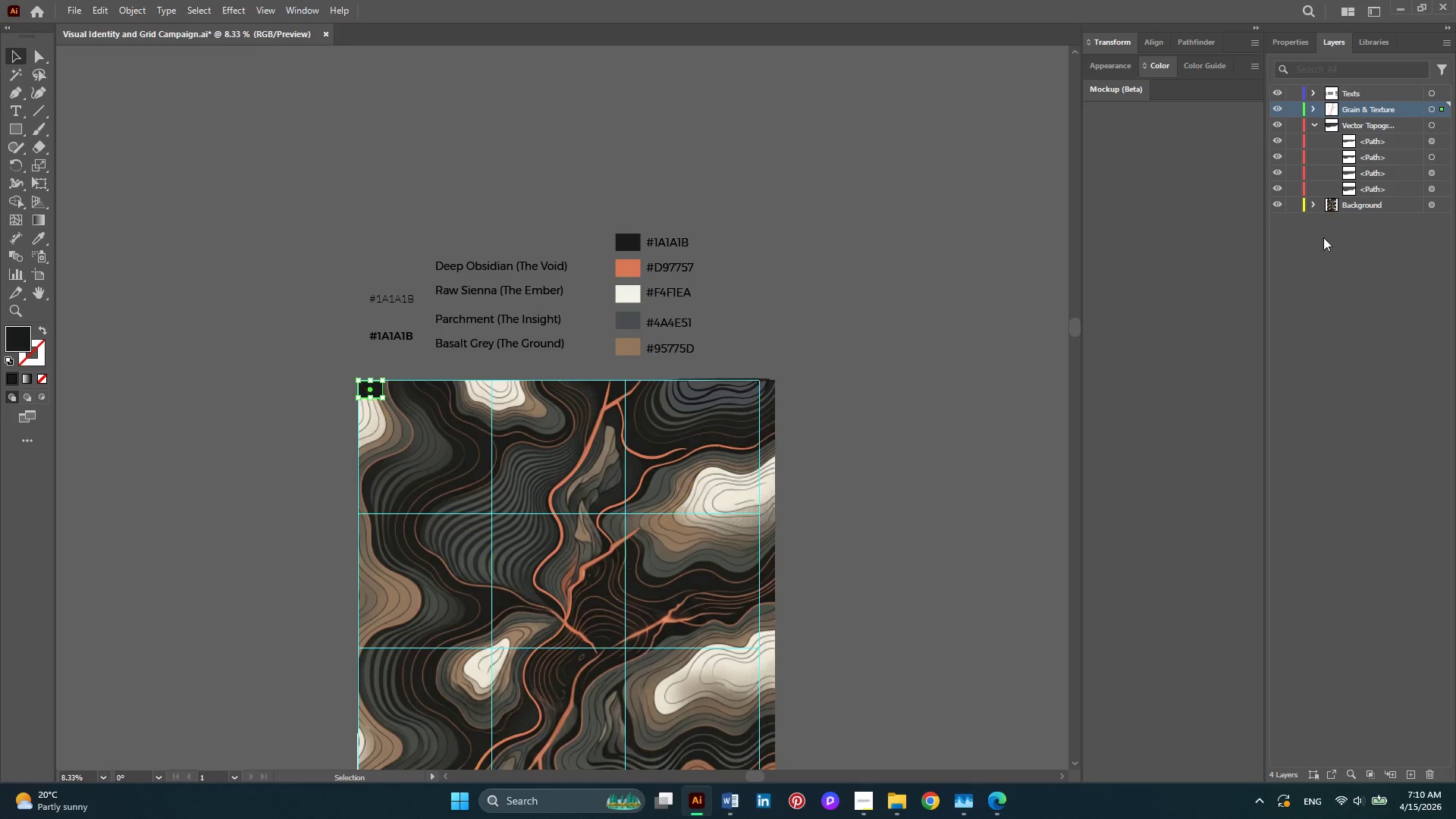 
hold_key(key=AltLeft, duration=2.16)
 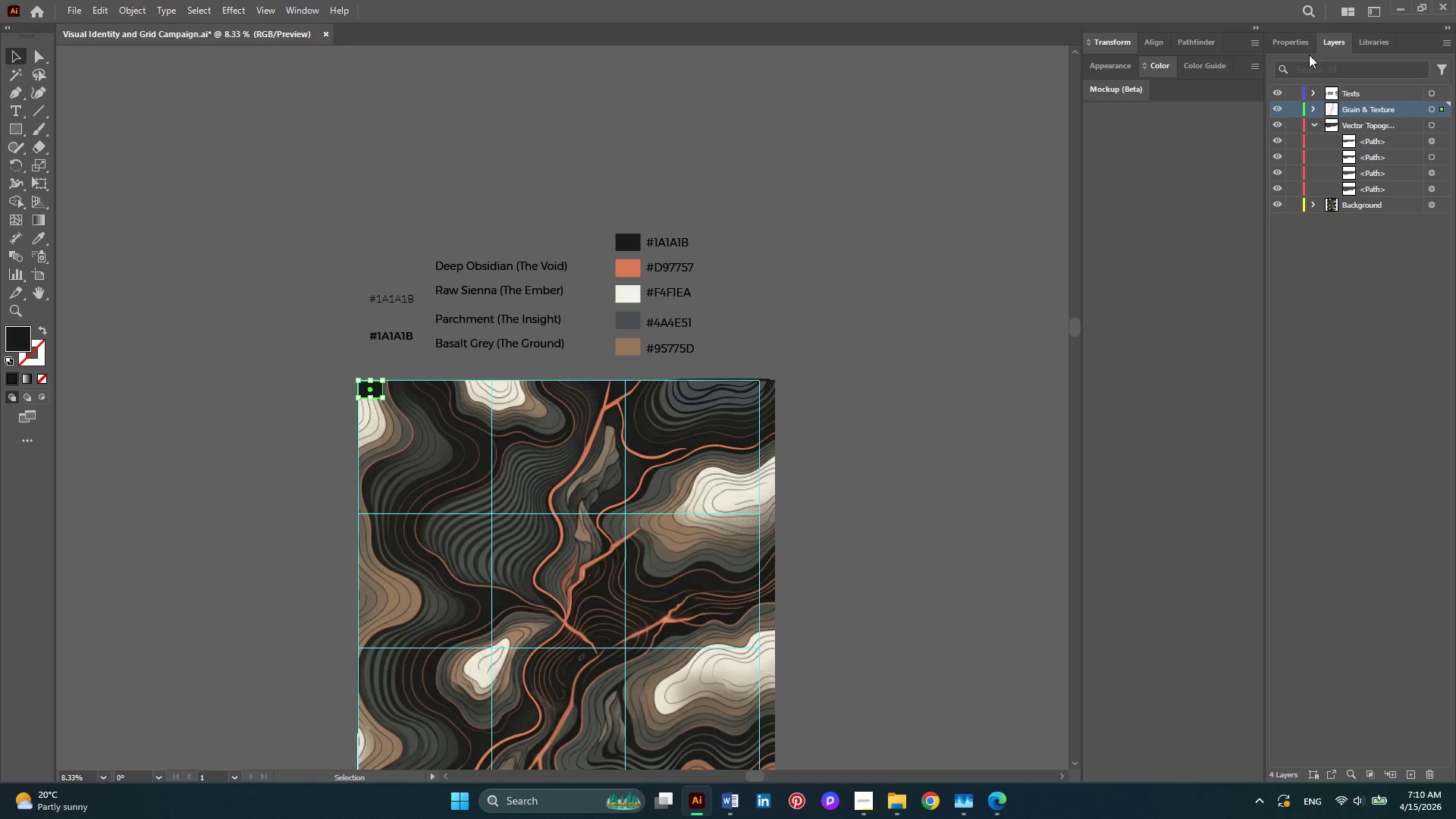 
left_click([1298, 36])
 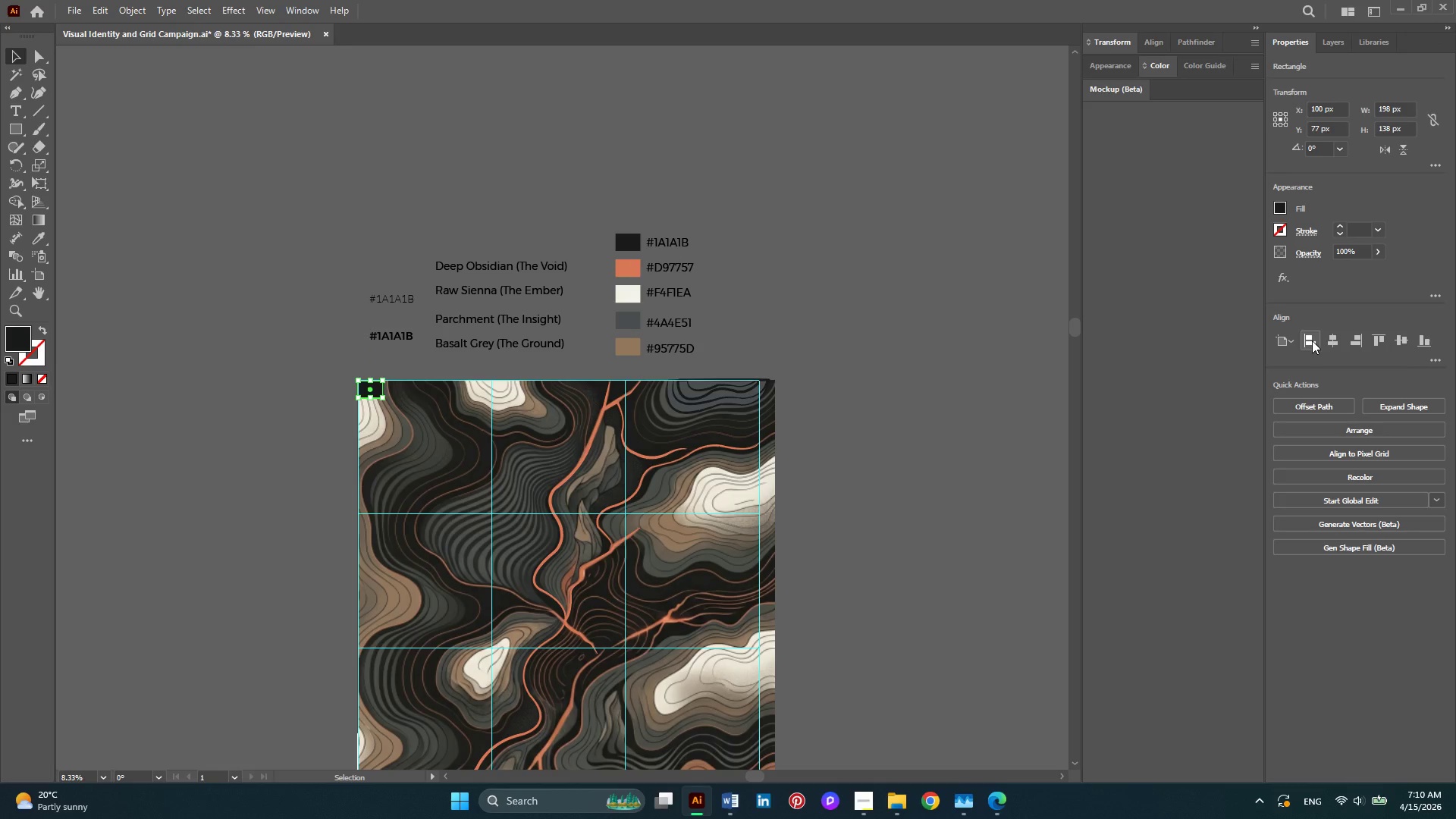 
left_click([1312, 340])
 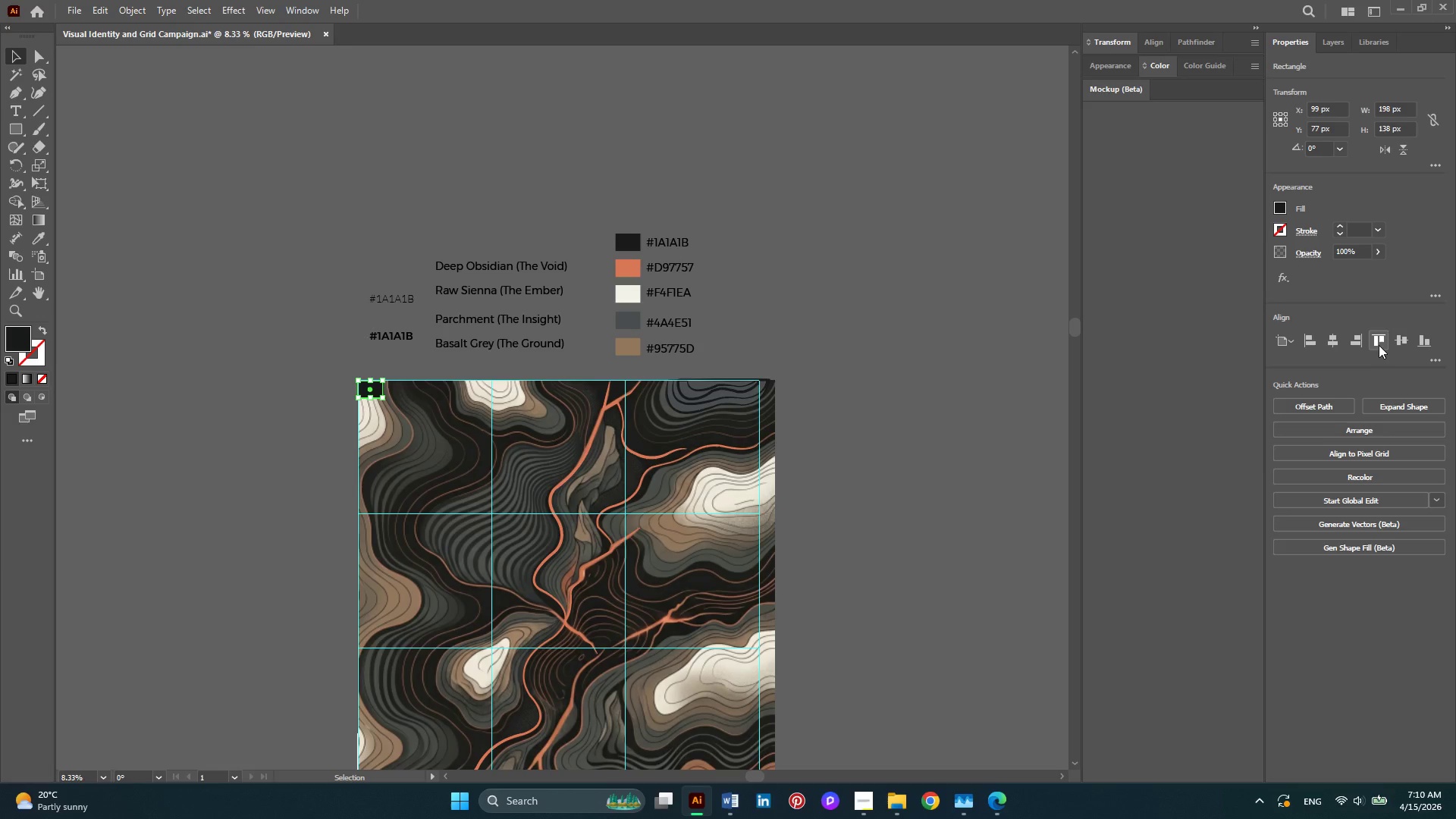 
left_click([1379, 343])
 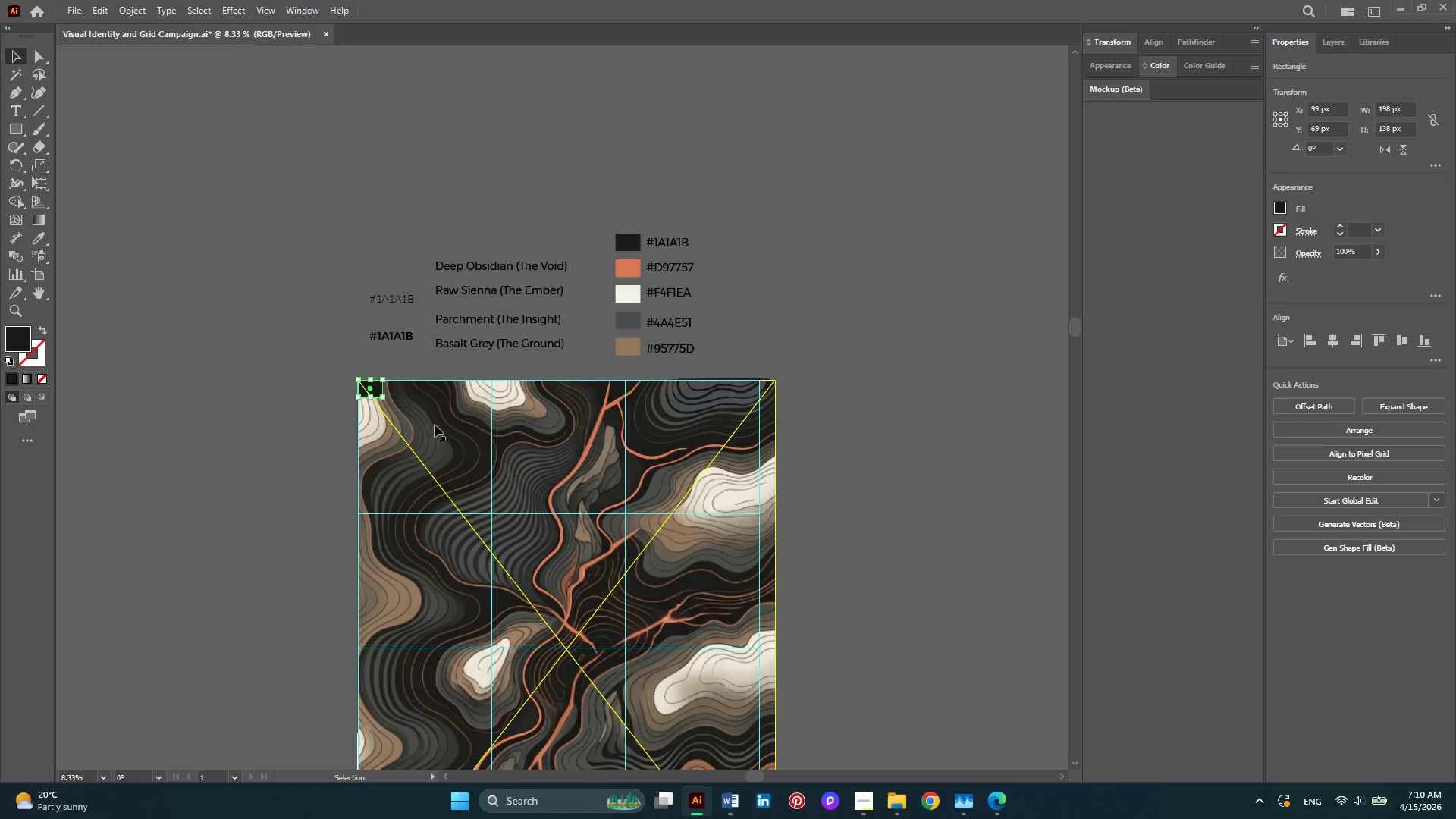 
scroll: coordinate [435, 324], scroll_direction: down, amount: 9.0
 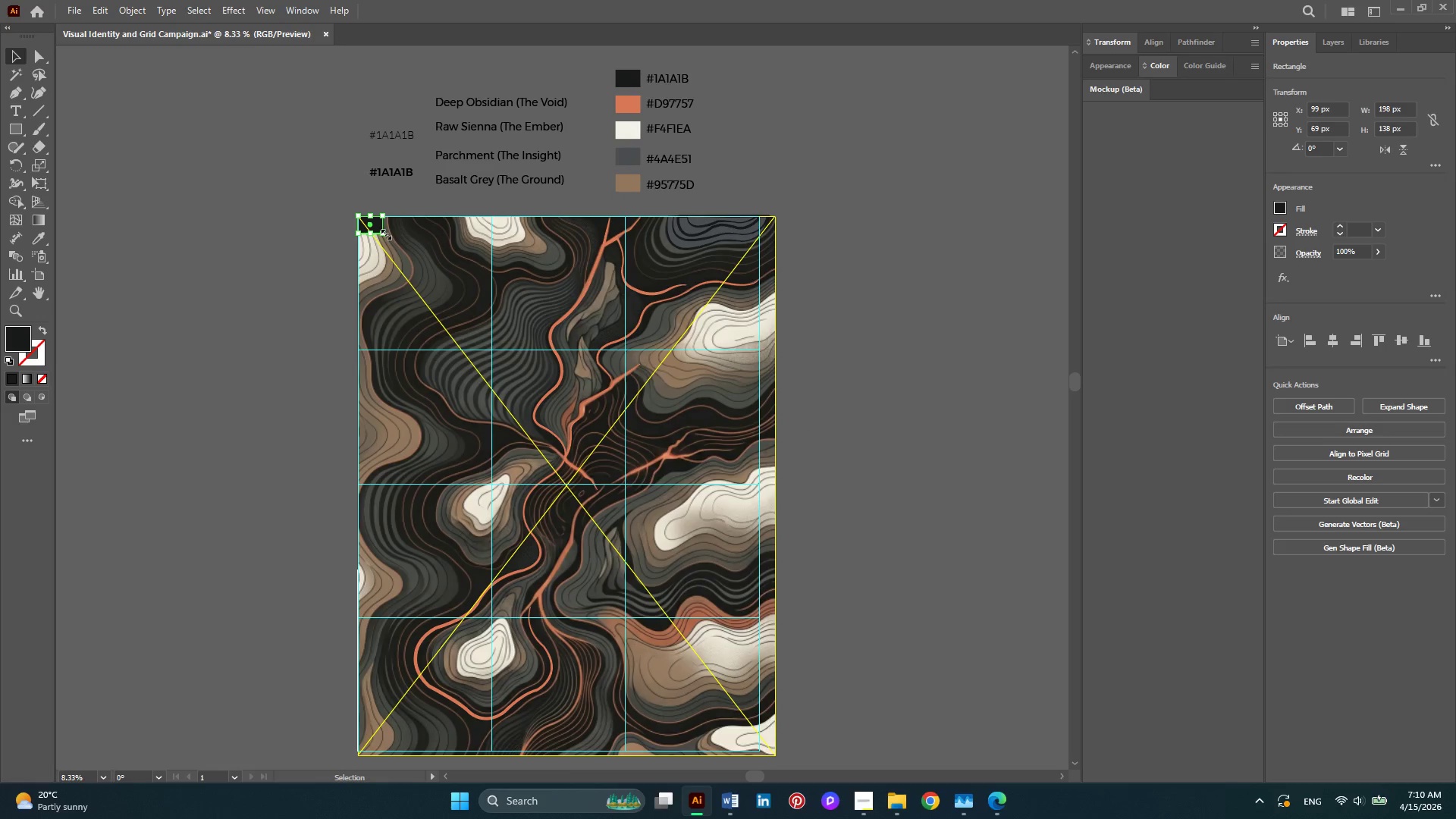 
left_click_drag(start_coordinate=[384, 233], to_coordinate=[759, 749])
 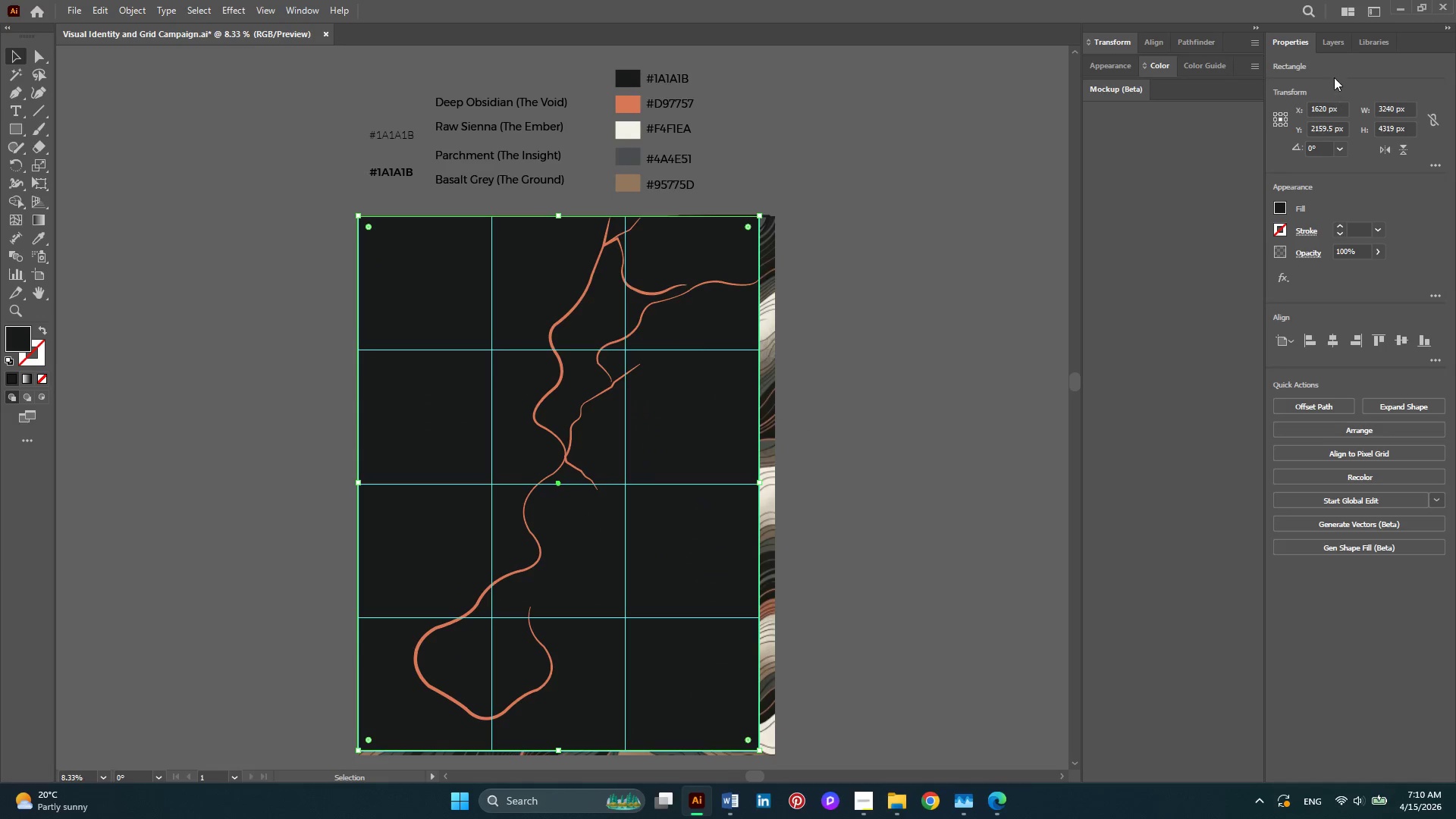 
left_click([1334, 49])
 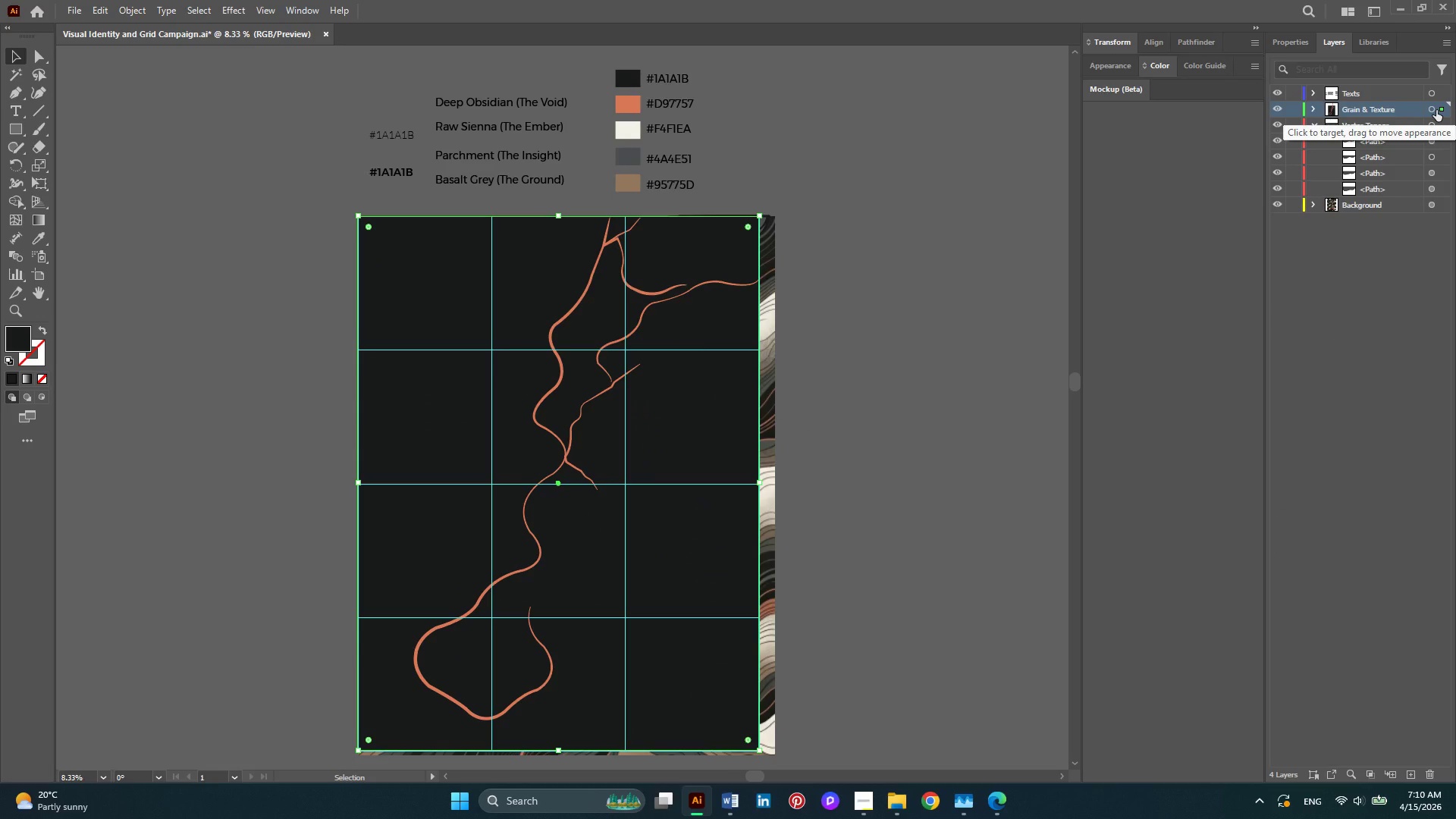 
left_click_drag(start_coordinate=[1439, 109], to_coordinate=[1444, 212])
 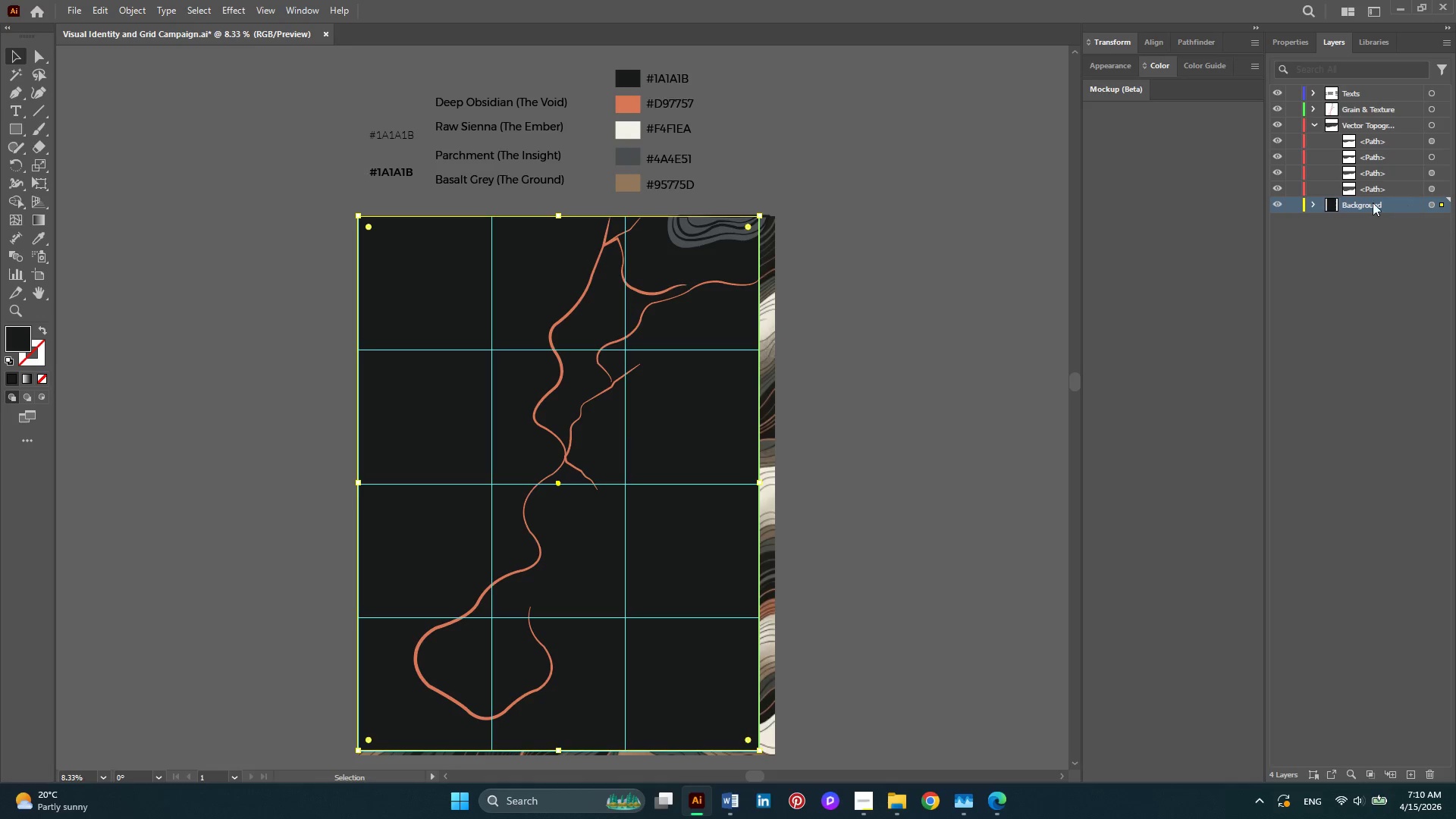 
left_click([1312, 202])
 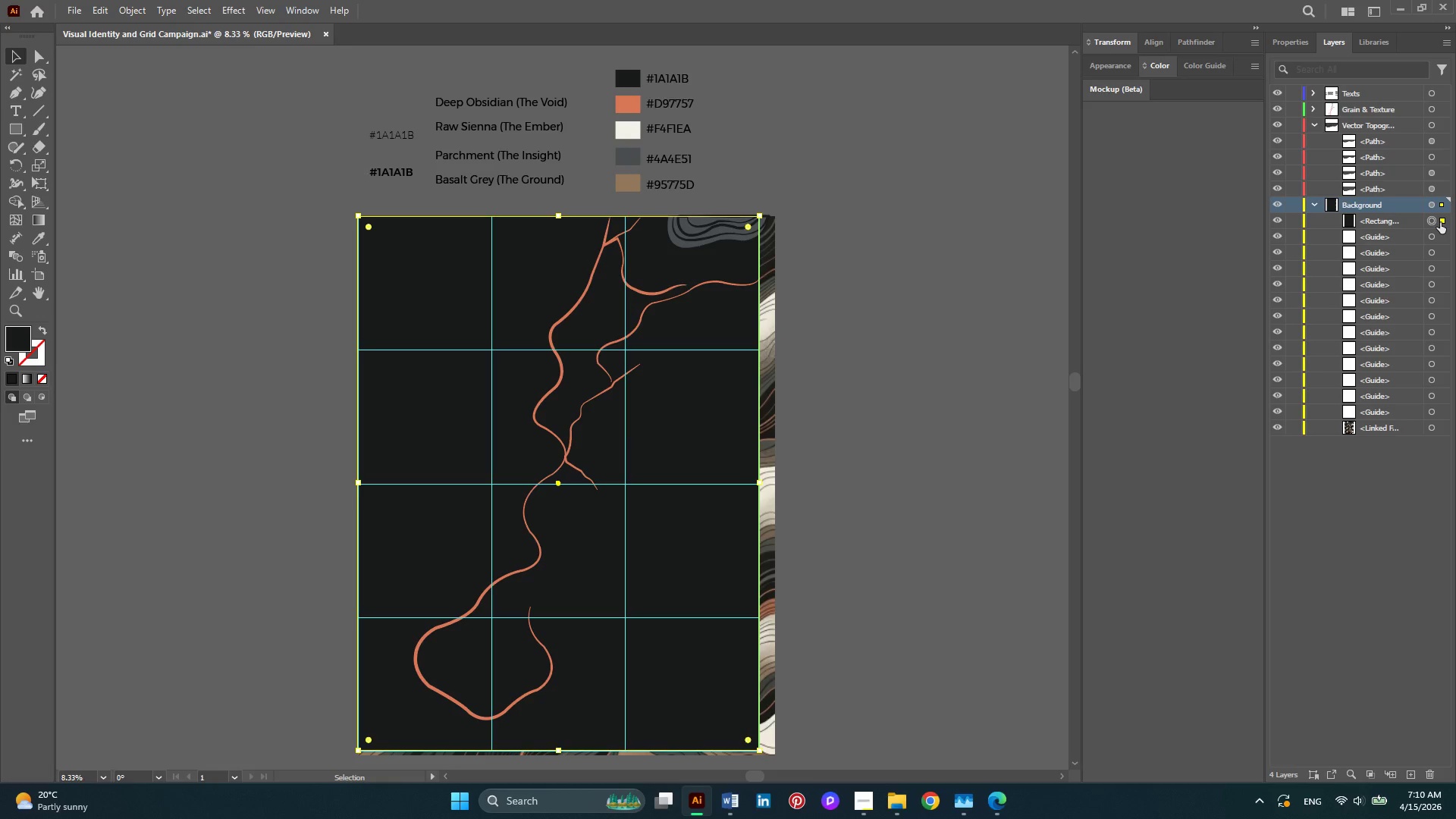 
left_click_drag(start_coordinate=[1442, 221], to_coordinate=[1392, 444])
 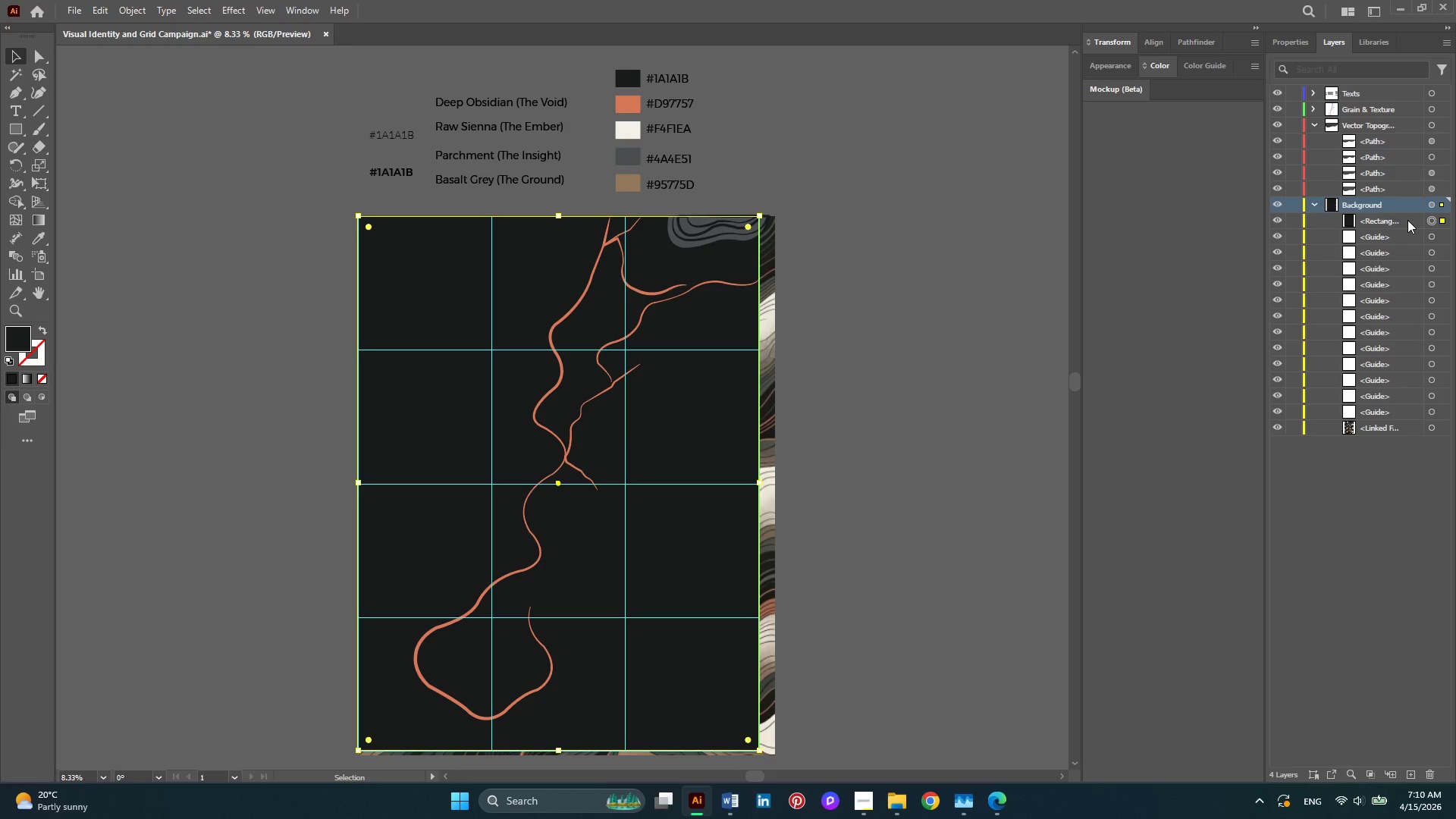 
left_click_drag(start_coordinate=[1395, 220], to_coordinate=[1371, 433])
 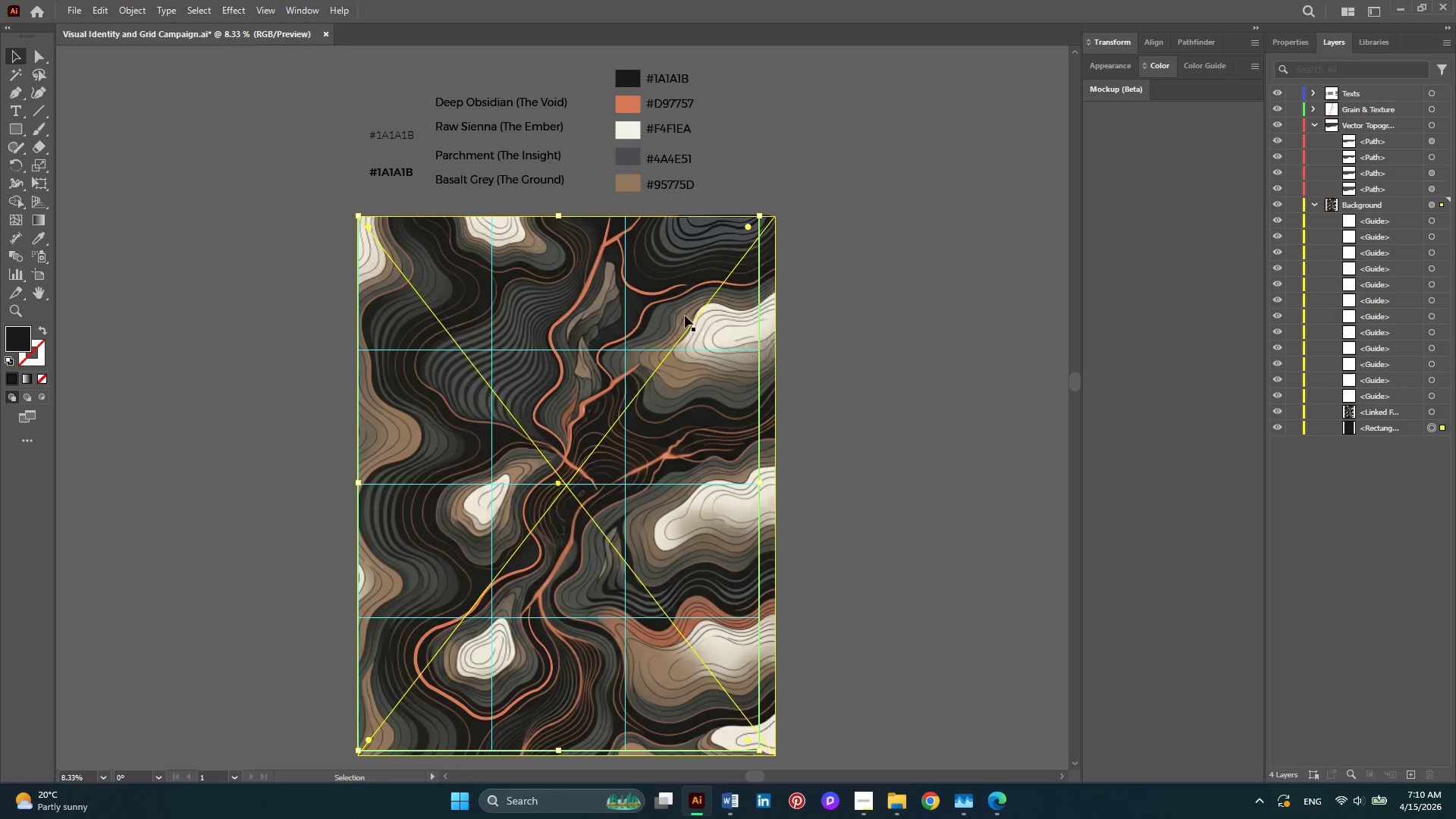 
hold_key(key=AltLeft, duration=0.62)
scroll: coordinate [598, 320], scroll_direction: up, amount: 1.0
 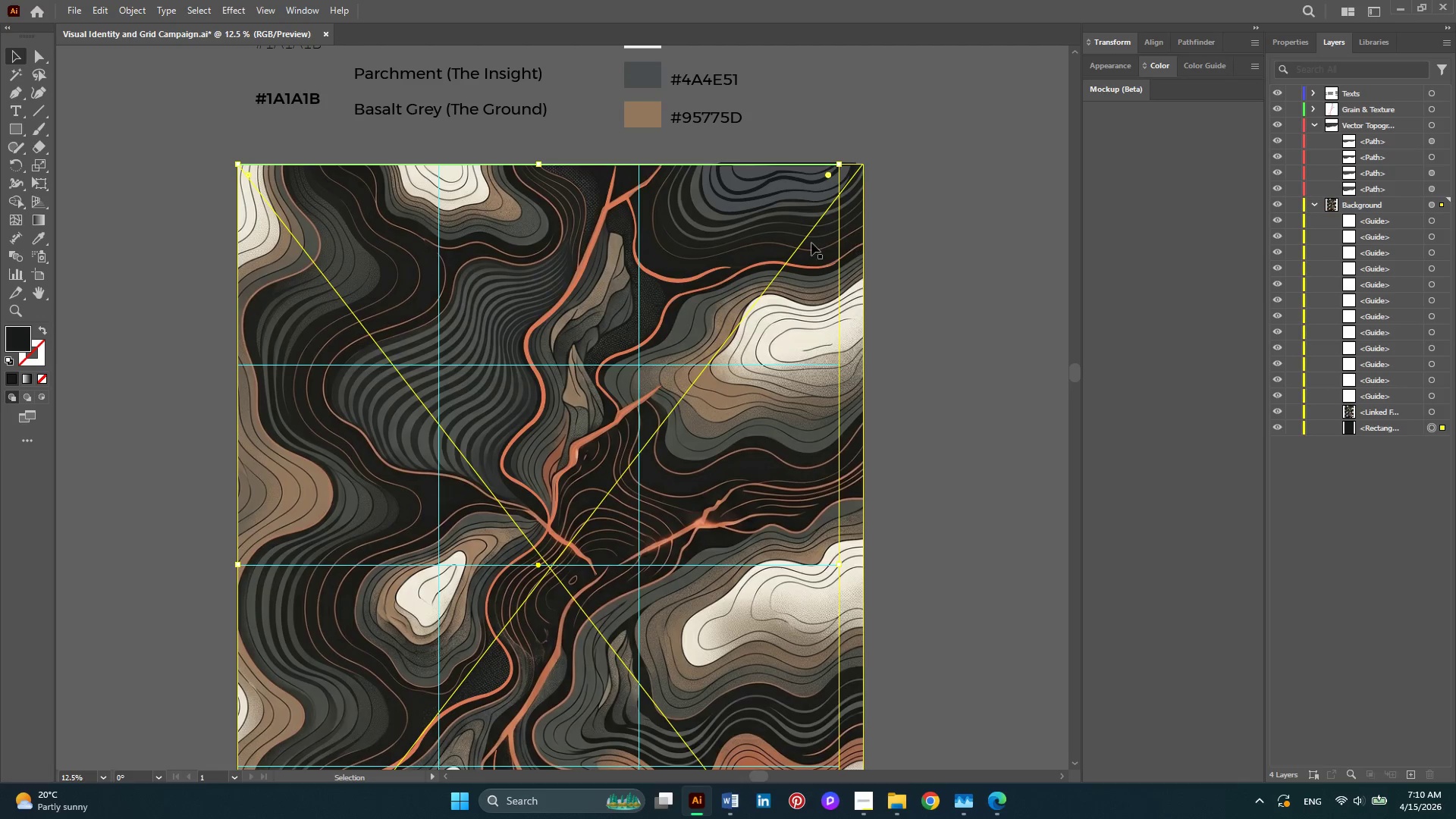 
hold_key(key=AltLeft, duration=0.42)
scroll: coordinate [712, 202], scroll_direction: up, amount: 1.0
 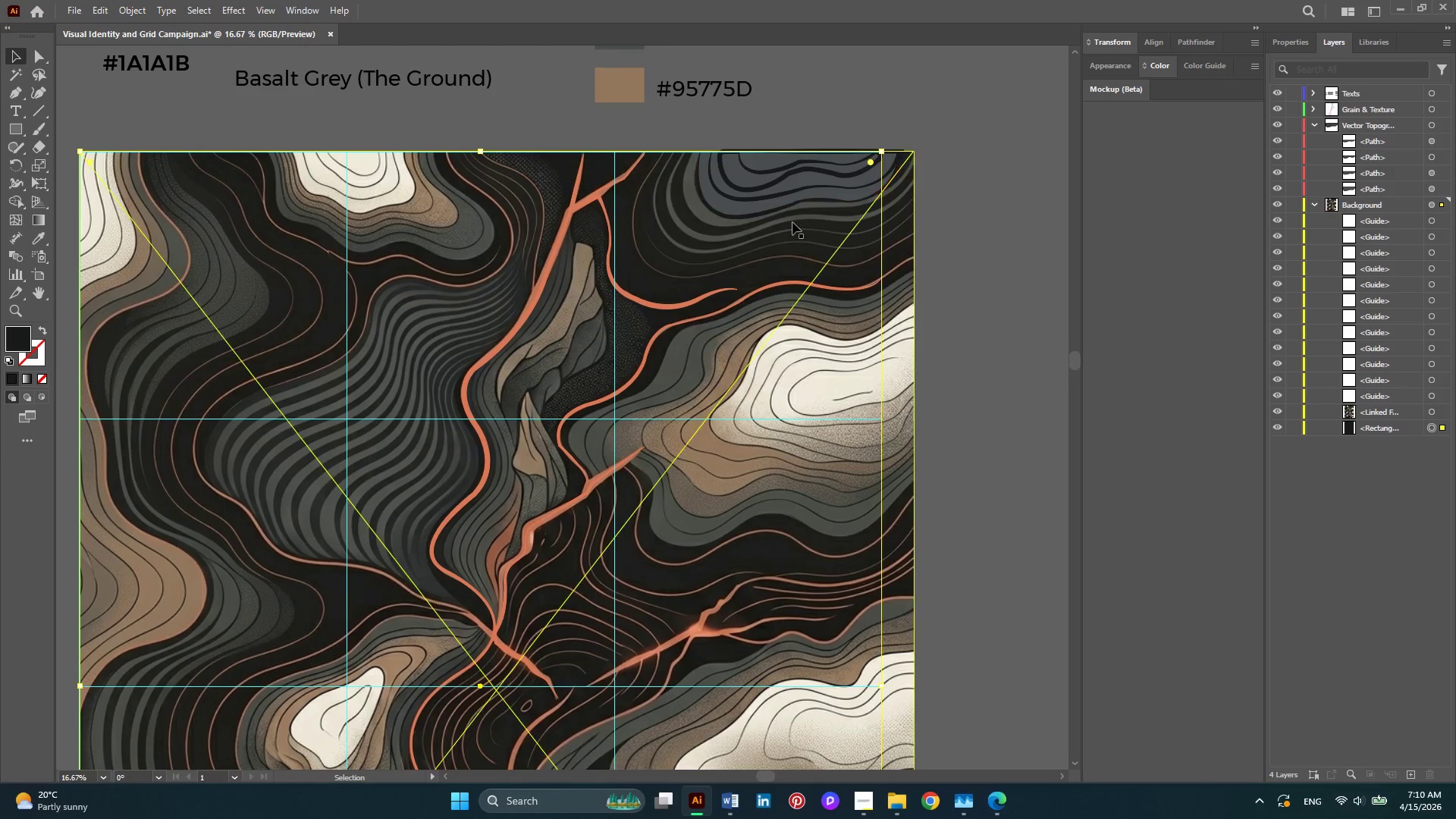 
hold_key(key=AltLeft, duration=0.52)
scroll: coordinate [617, 177], scroll_direction: up, amount: 11.0
 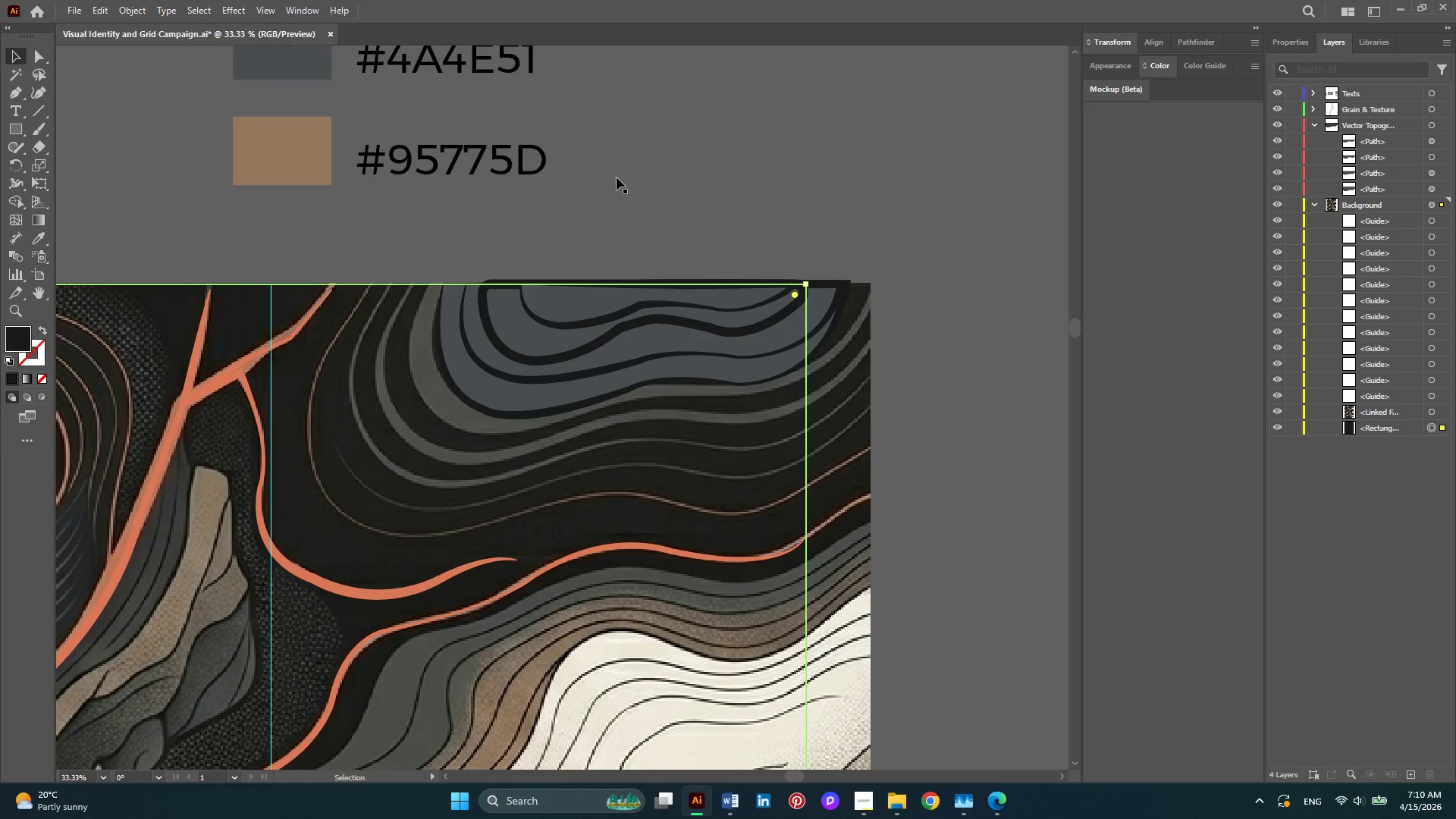 
hold_key(key=AltLeft, duration=0.44)
scroll: coordinate [617, 177], scroll_direction: down, amount: 2.0
 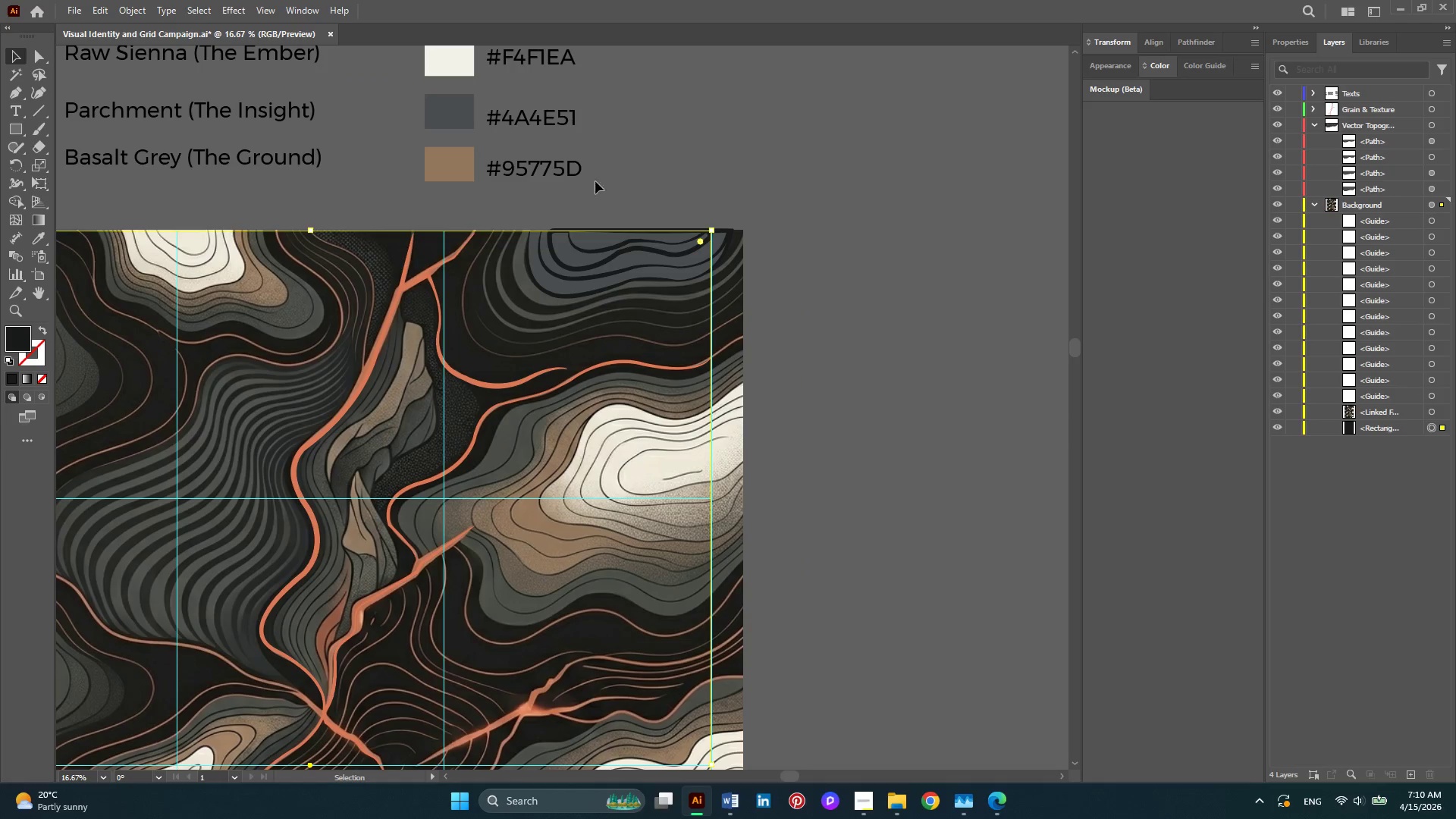 
hold_key(key=AltLeft, duration=0.42)
scroll: coordinate [571, 190], scroll_direction: up, amount: 2.0
 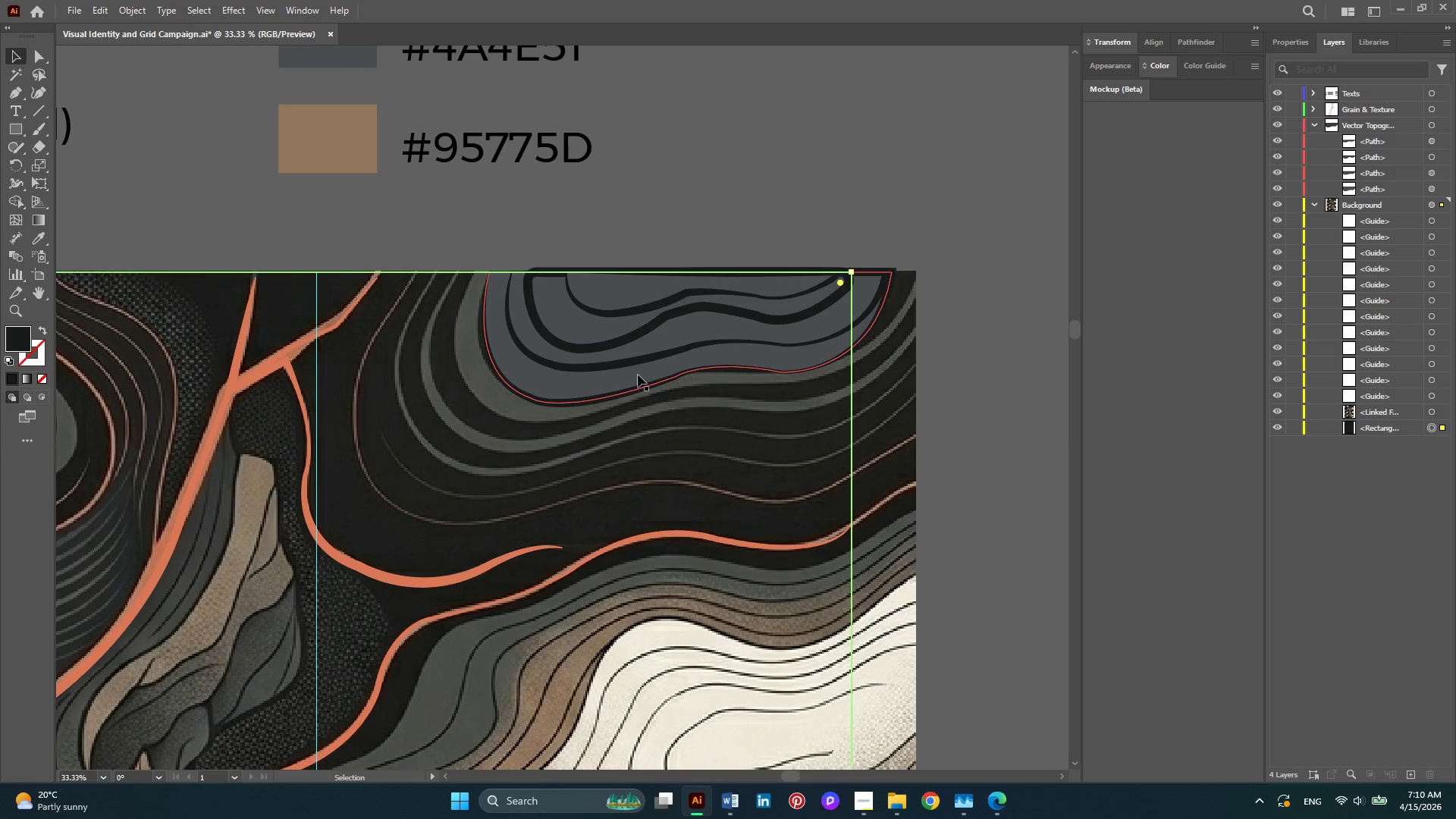 
left_click([648, 375])
 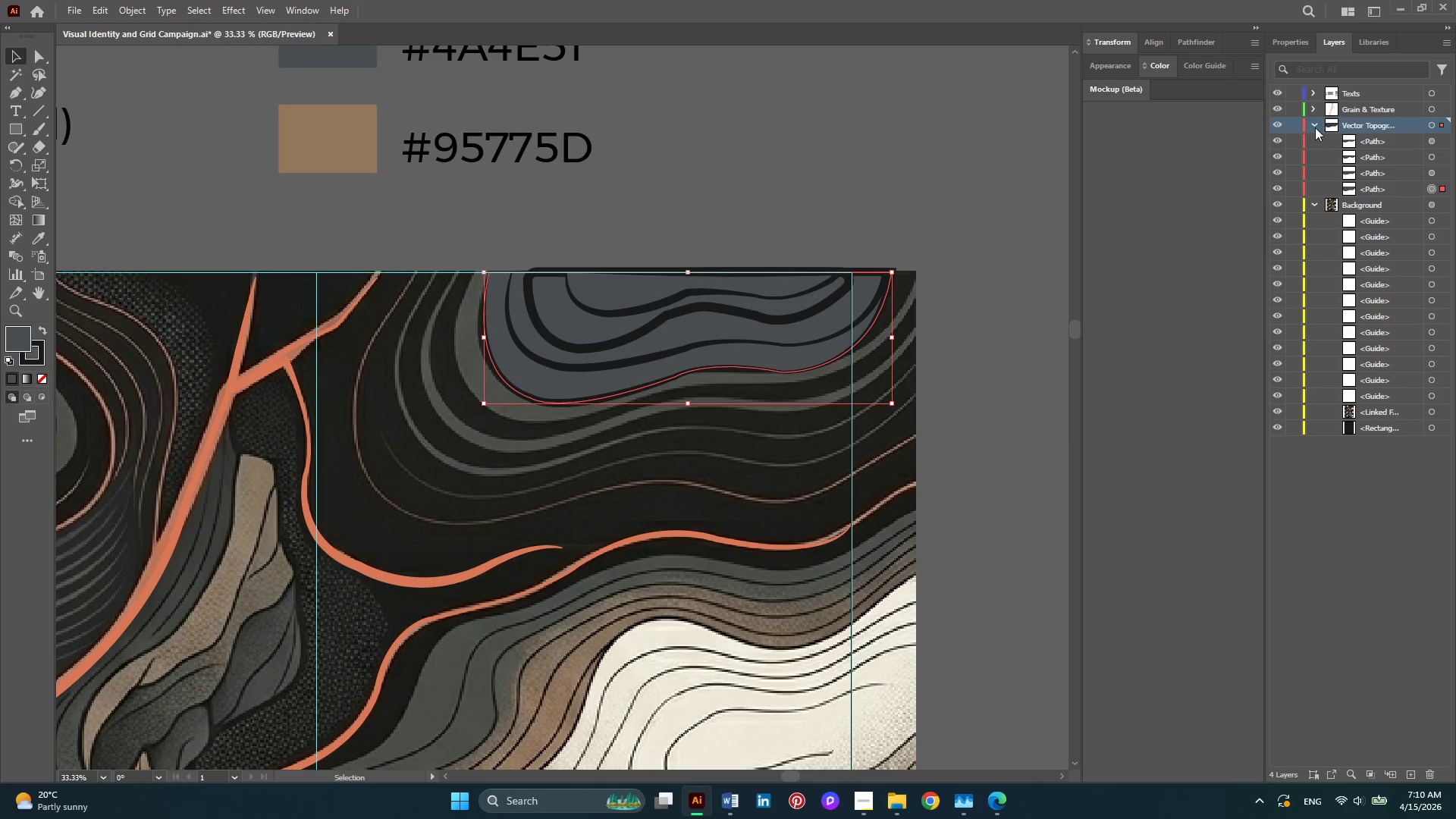 
left_click([1316, 125])
 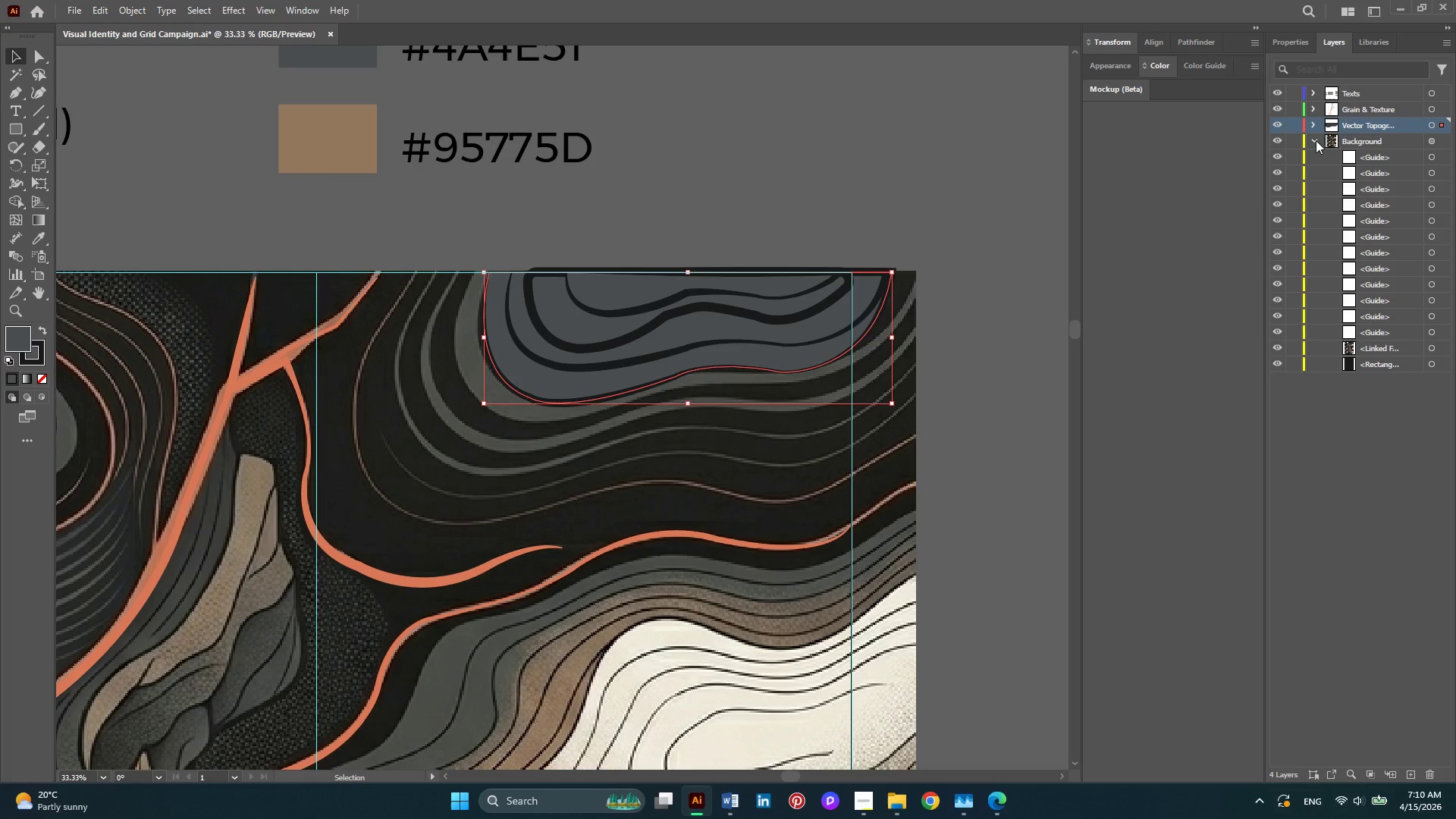 
left_click([1315, 140])
 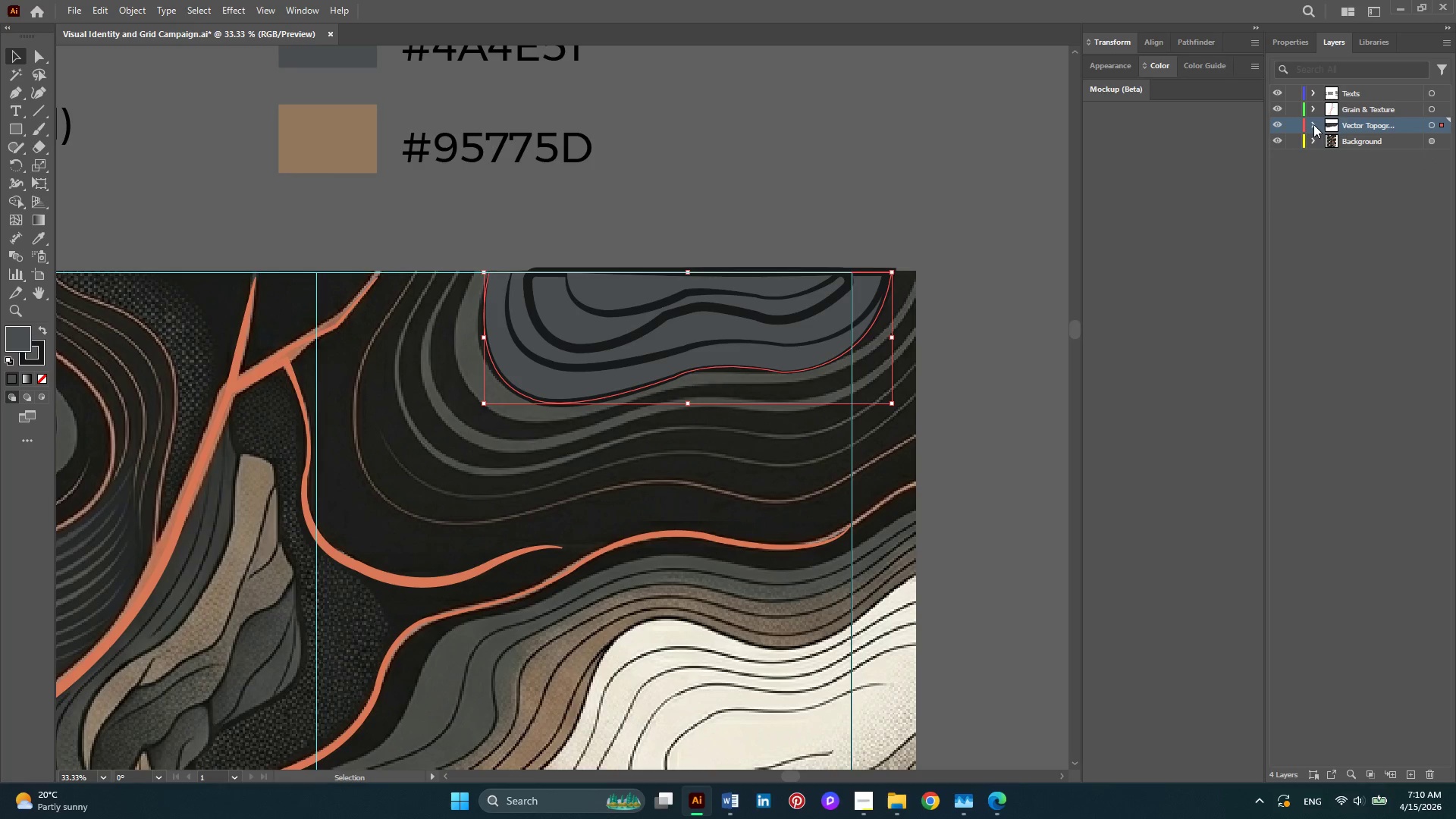 
left_click([1313, 124])
 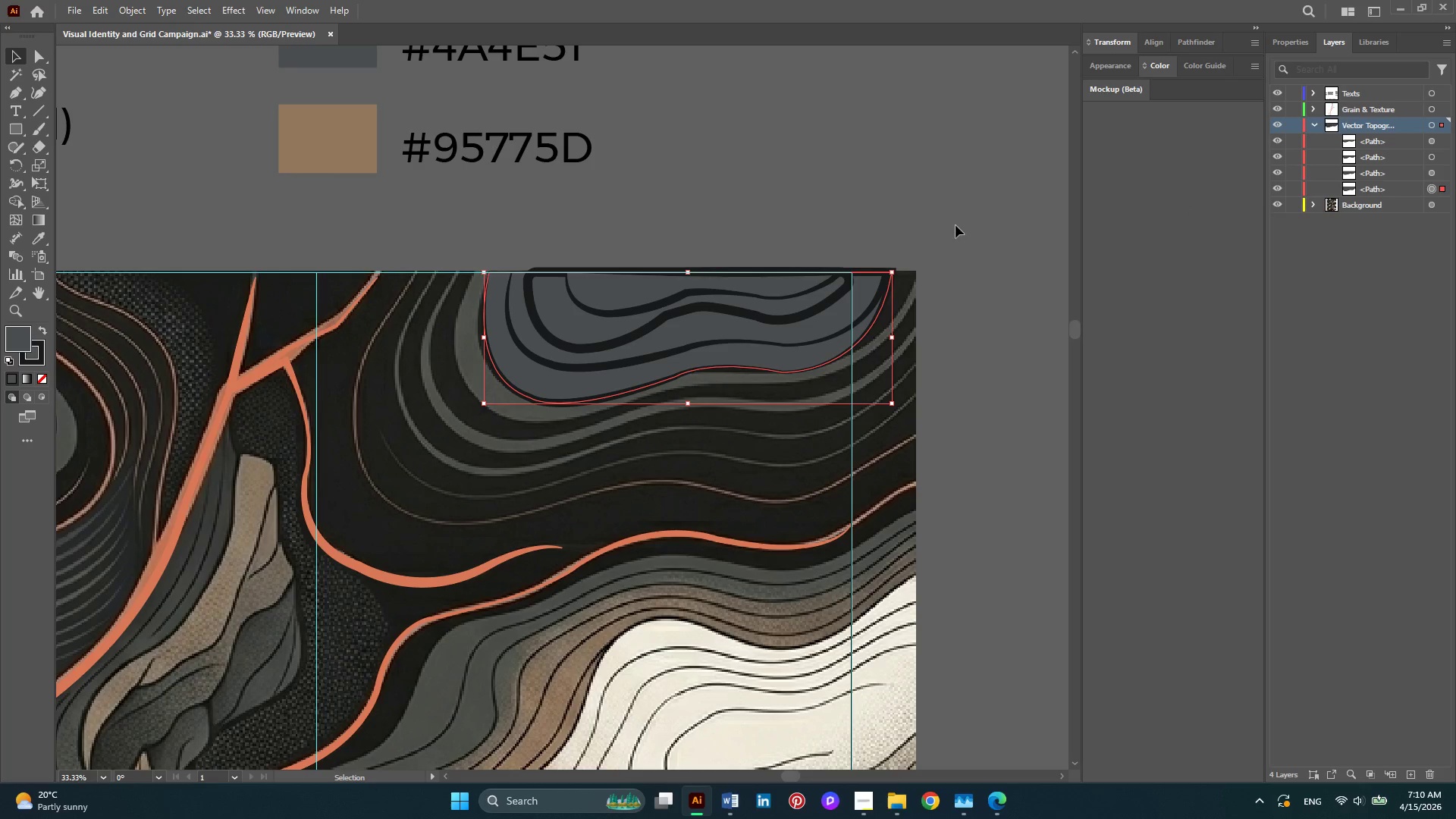 
left_click([1278, 48])
 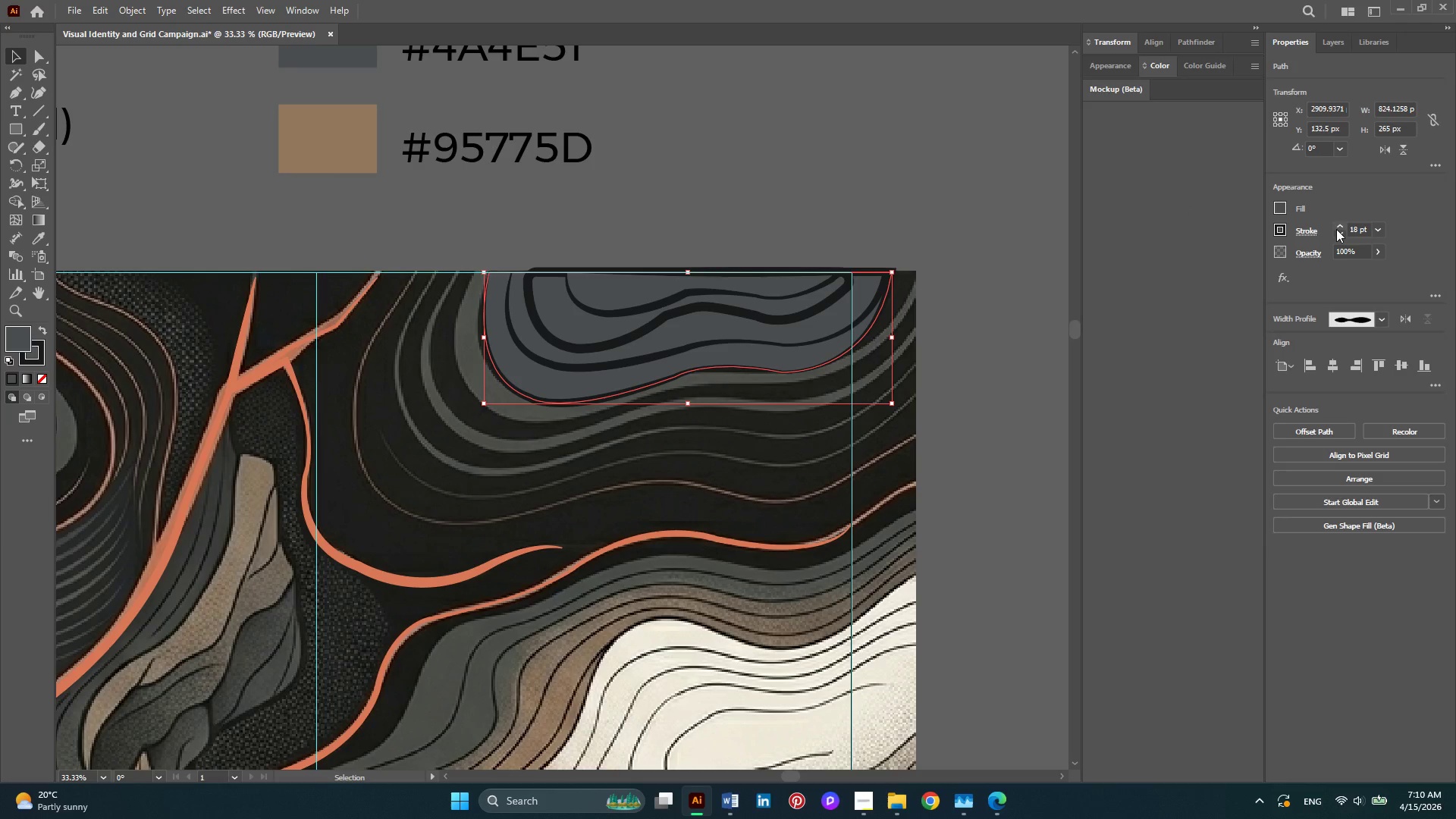 
double_click([1336, 229])
 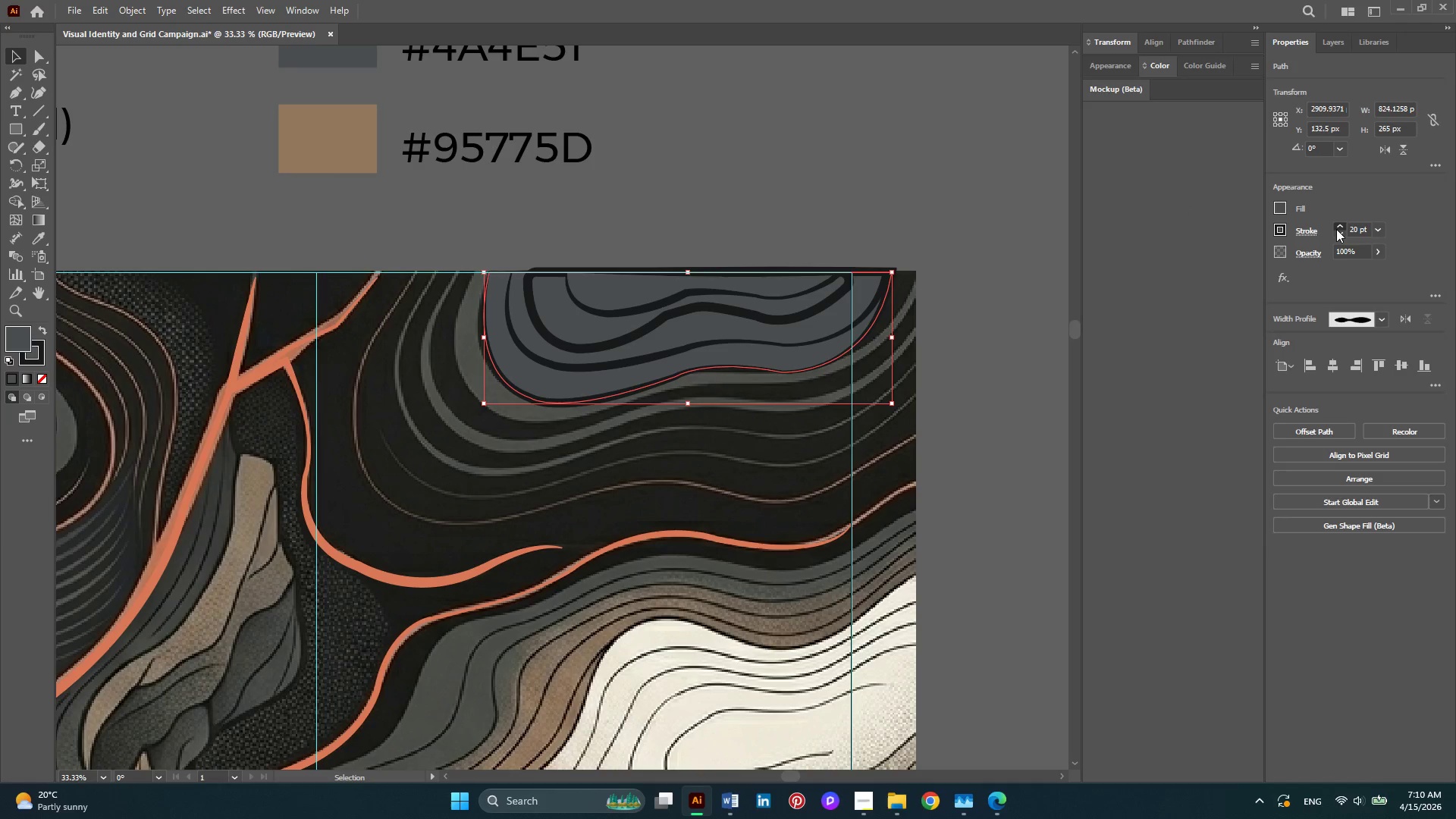 
triple_click([1336, 229])
 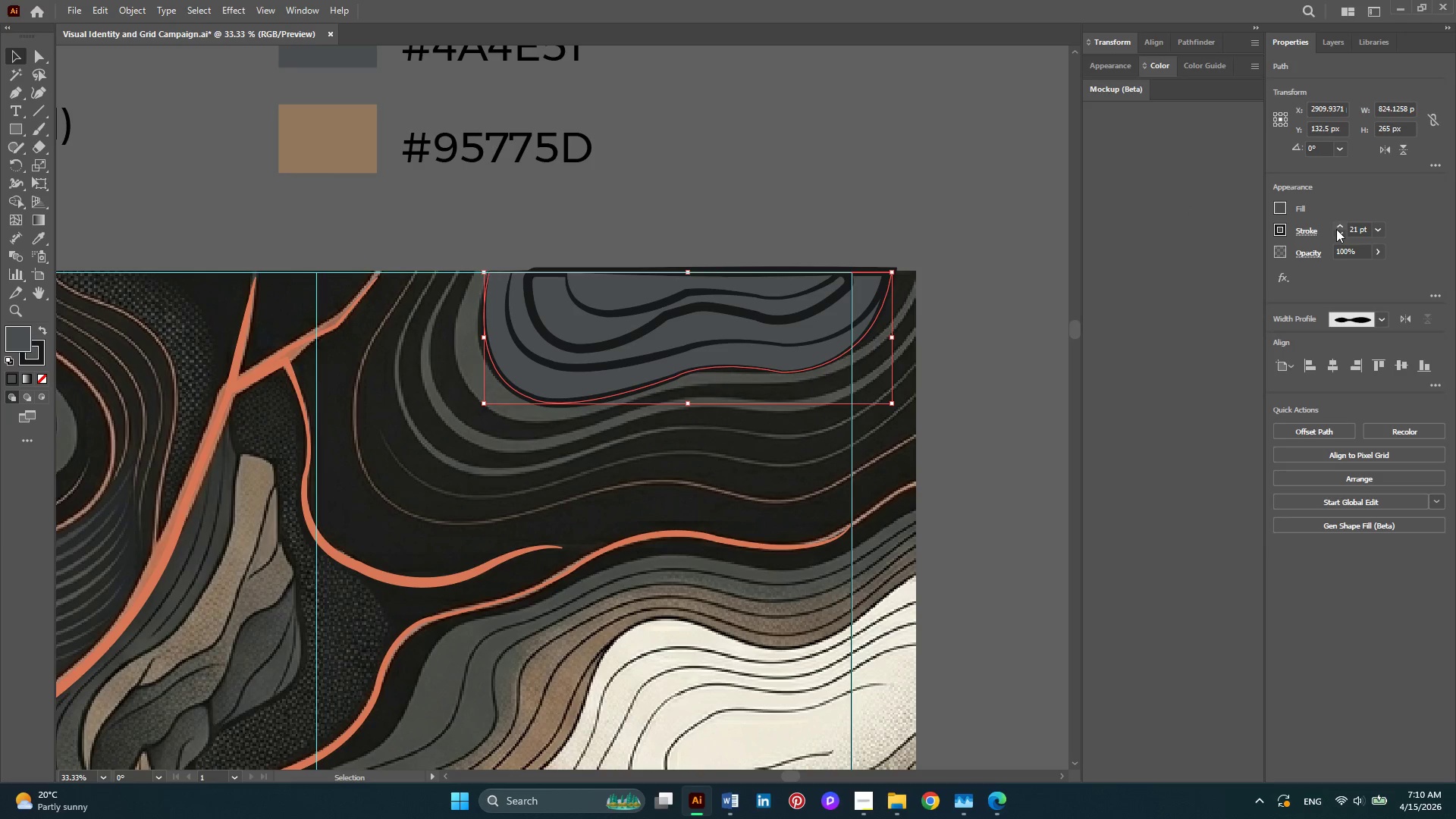 
triple_click([1336, 229])
 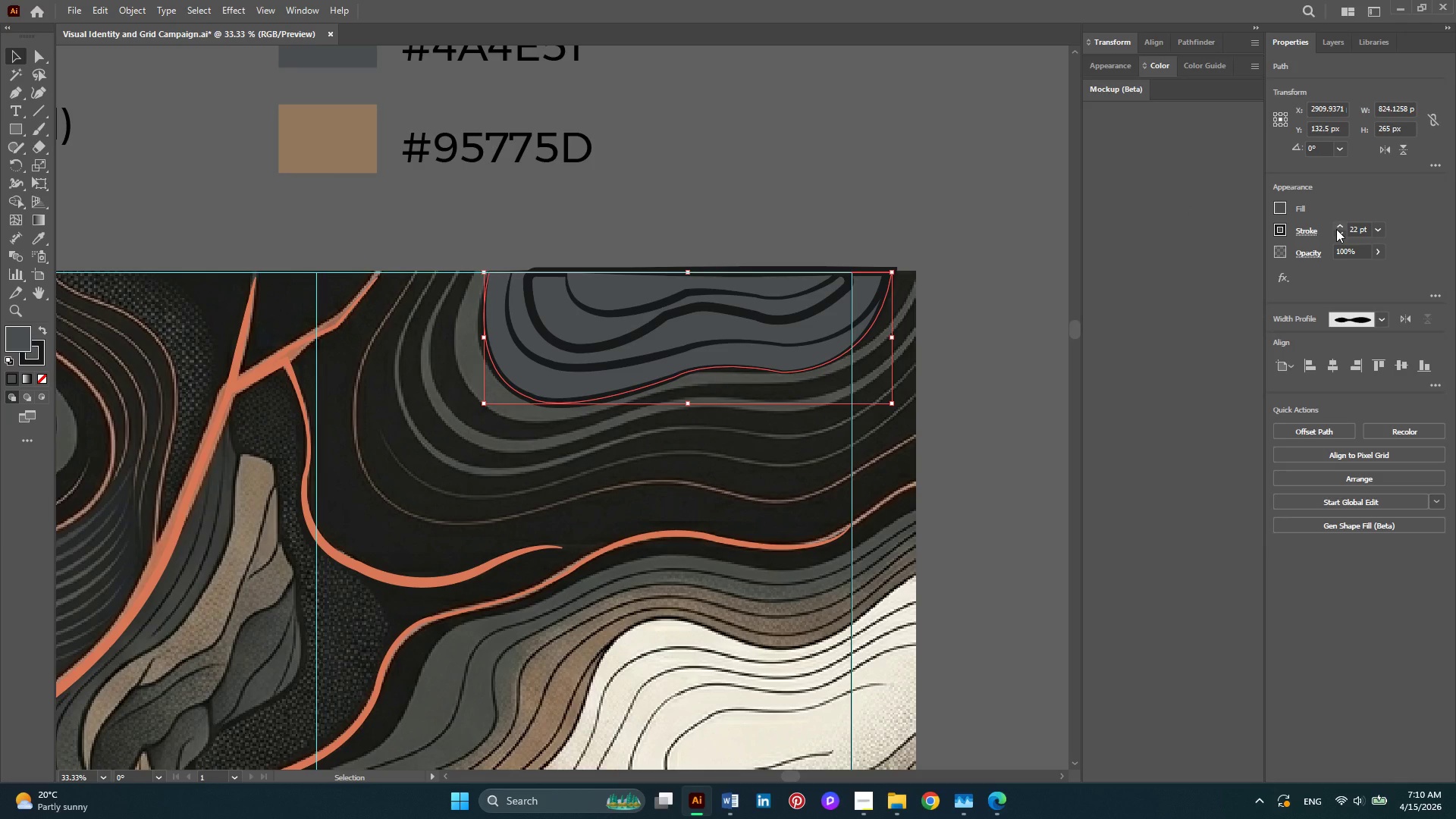 
wait(9.67)
 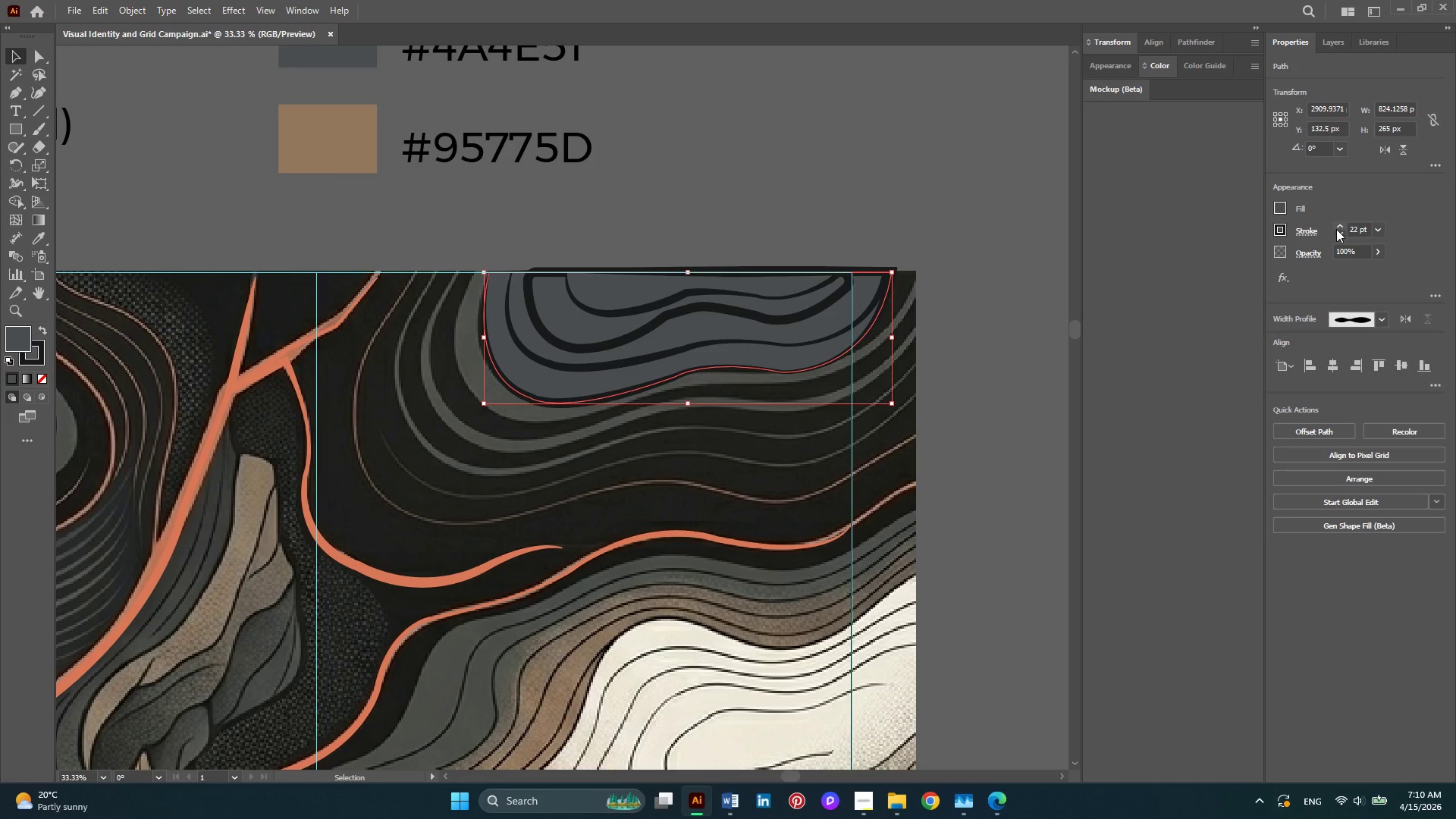 
hold_key(key=AltLeft, duration=2.08)
left_click_drag(start_coordinate=[665, 383], to_coordinate=[639, 381])
 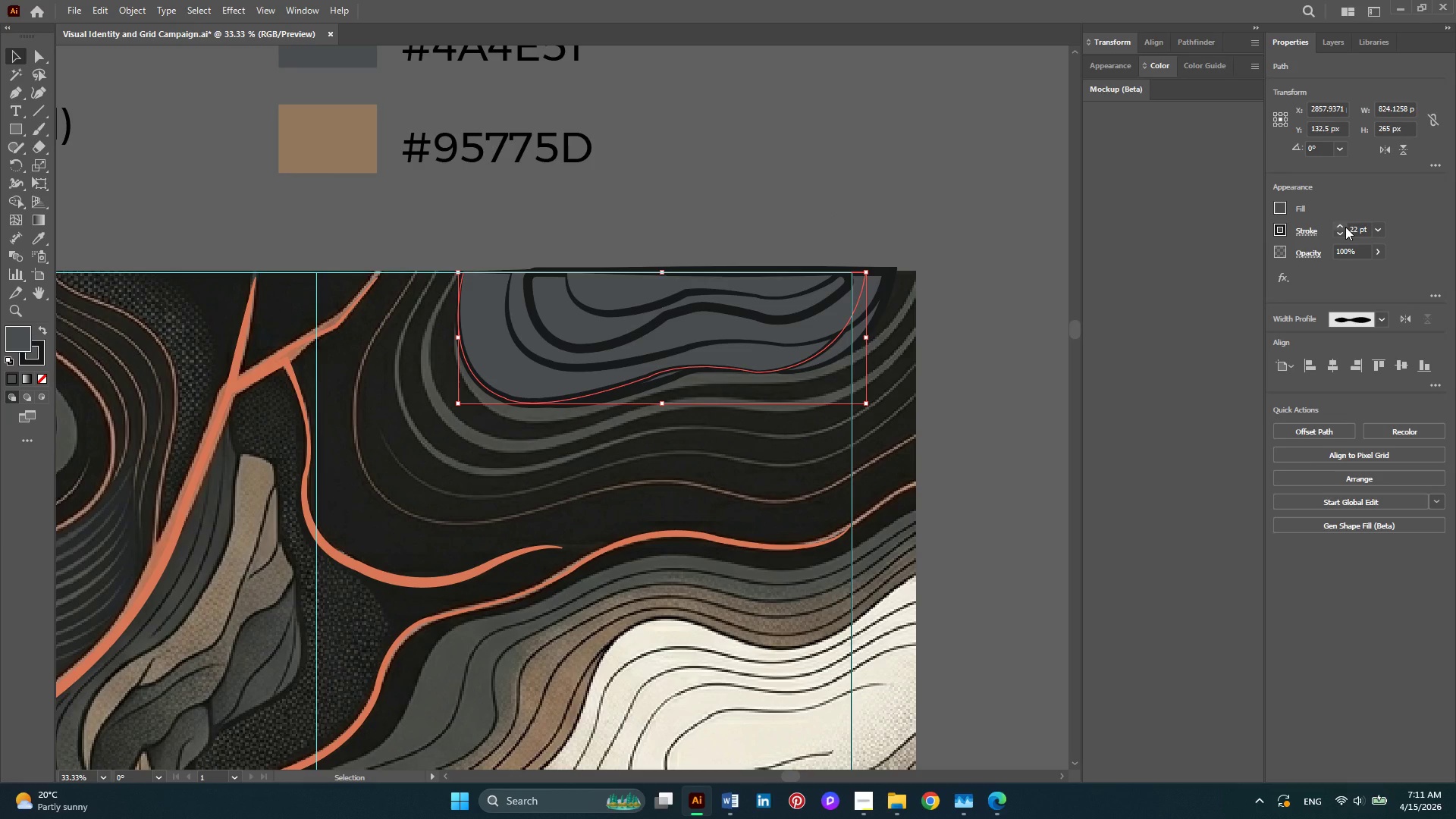 
left_click([1345, 227])
 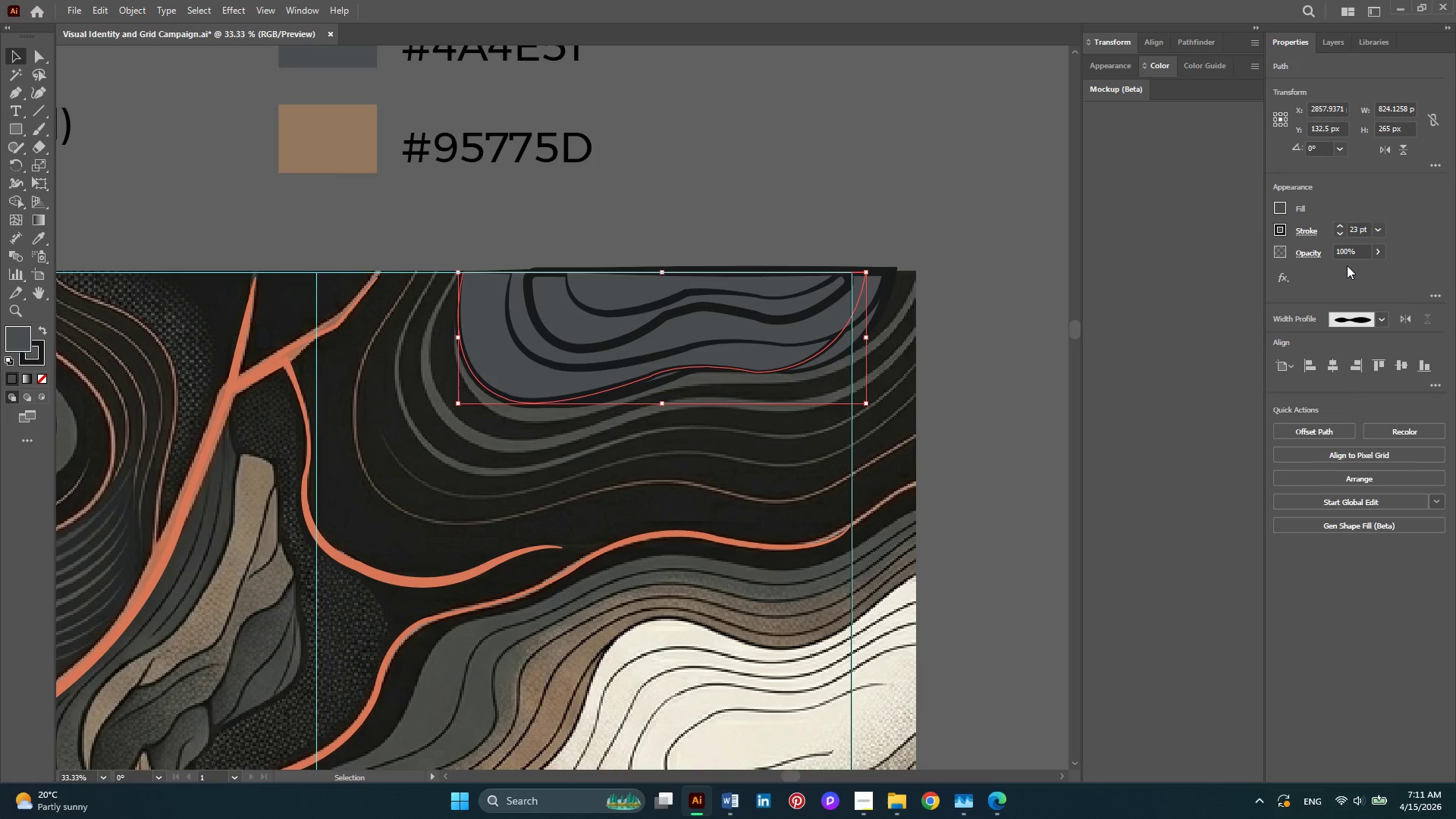 
left_click([1333, 39])
 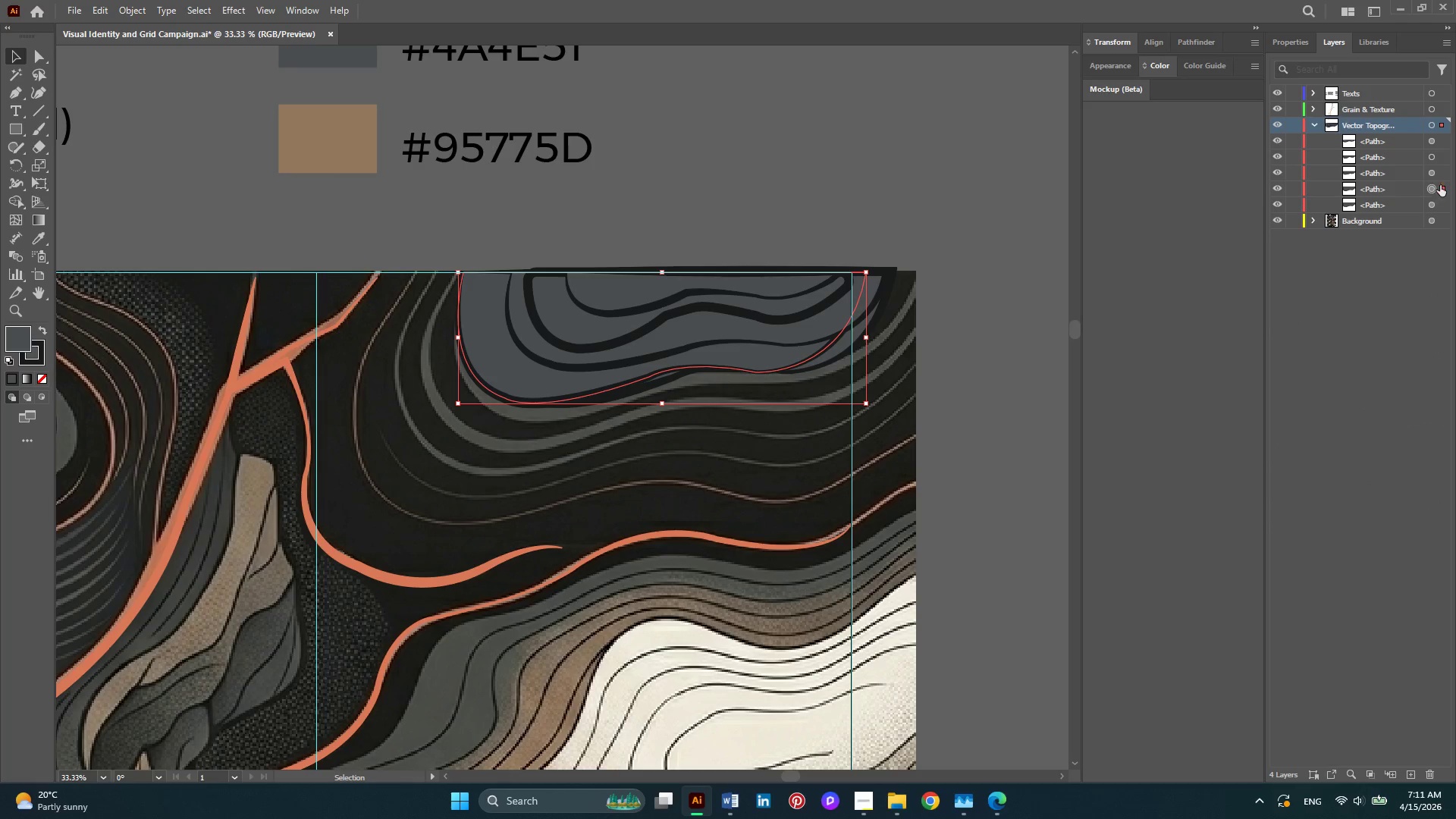 
left_click_drag(start_coordinate=[1376, 190], to_coordinate=[1376, 215])
 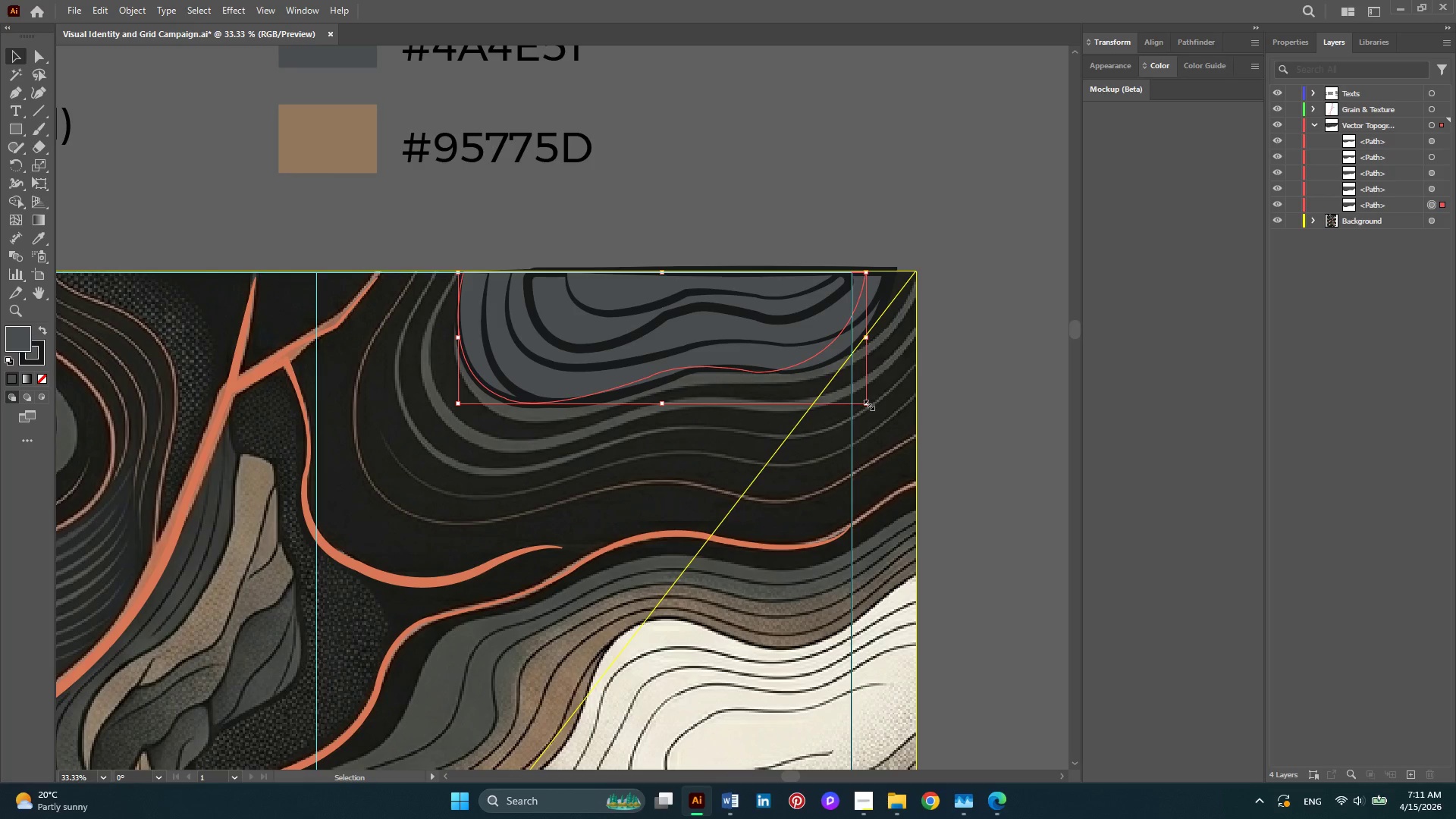 
hold_key(key=ShiftLeft, duration=3.88)
left_click_drag(start_coordinate=[868, 403], to_coordinate=[938, 469])
 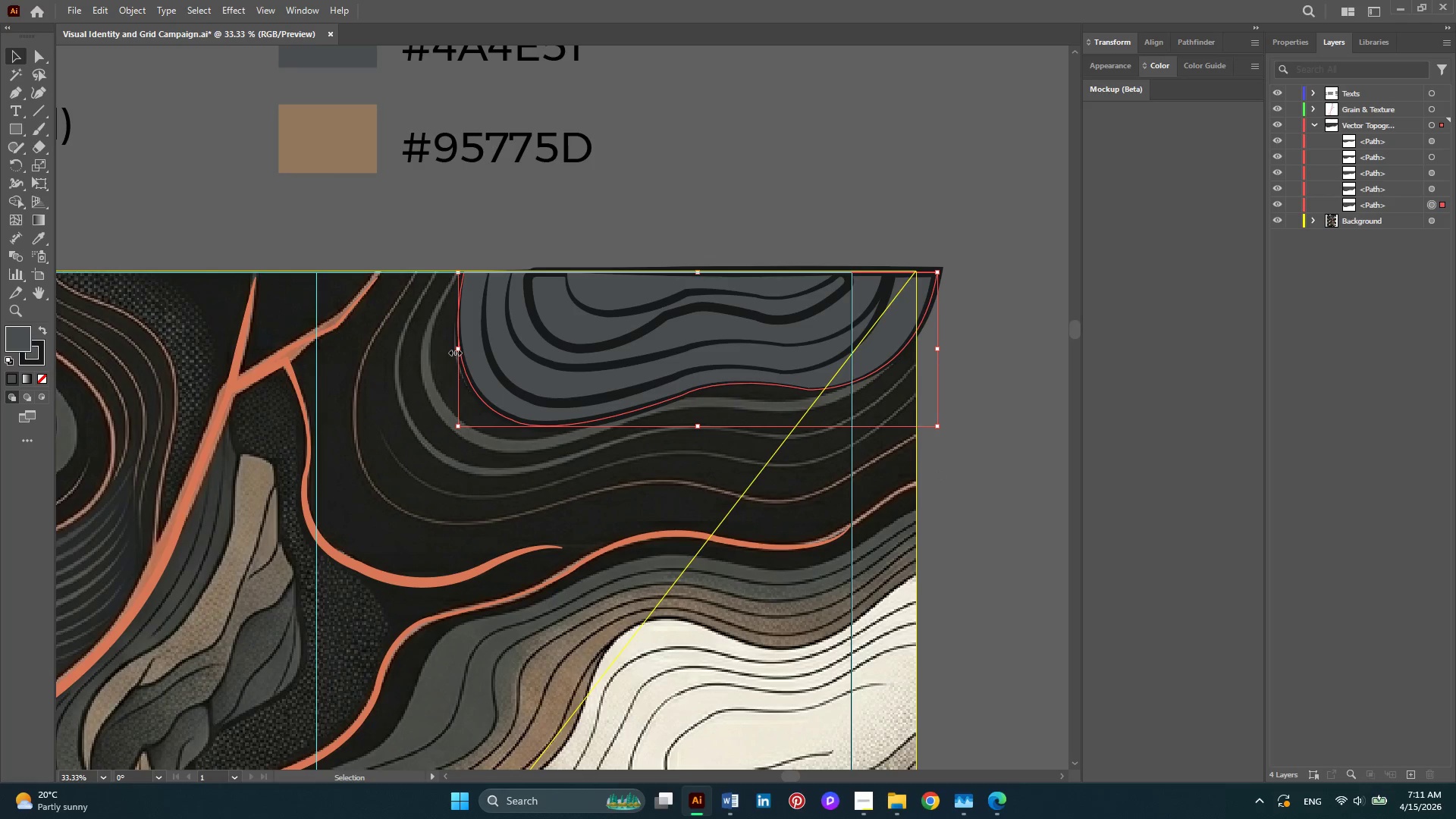 
left_click_drag(start_coordinate=[457, 351], to_coordinate=[449, 351])
 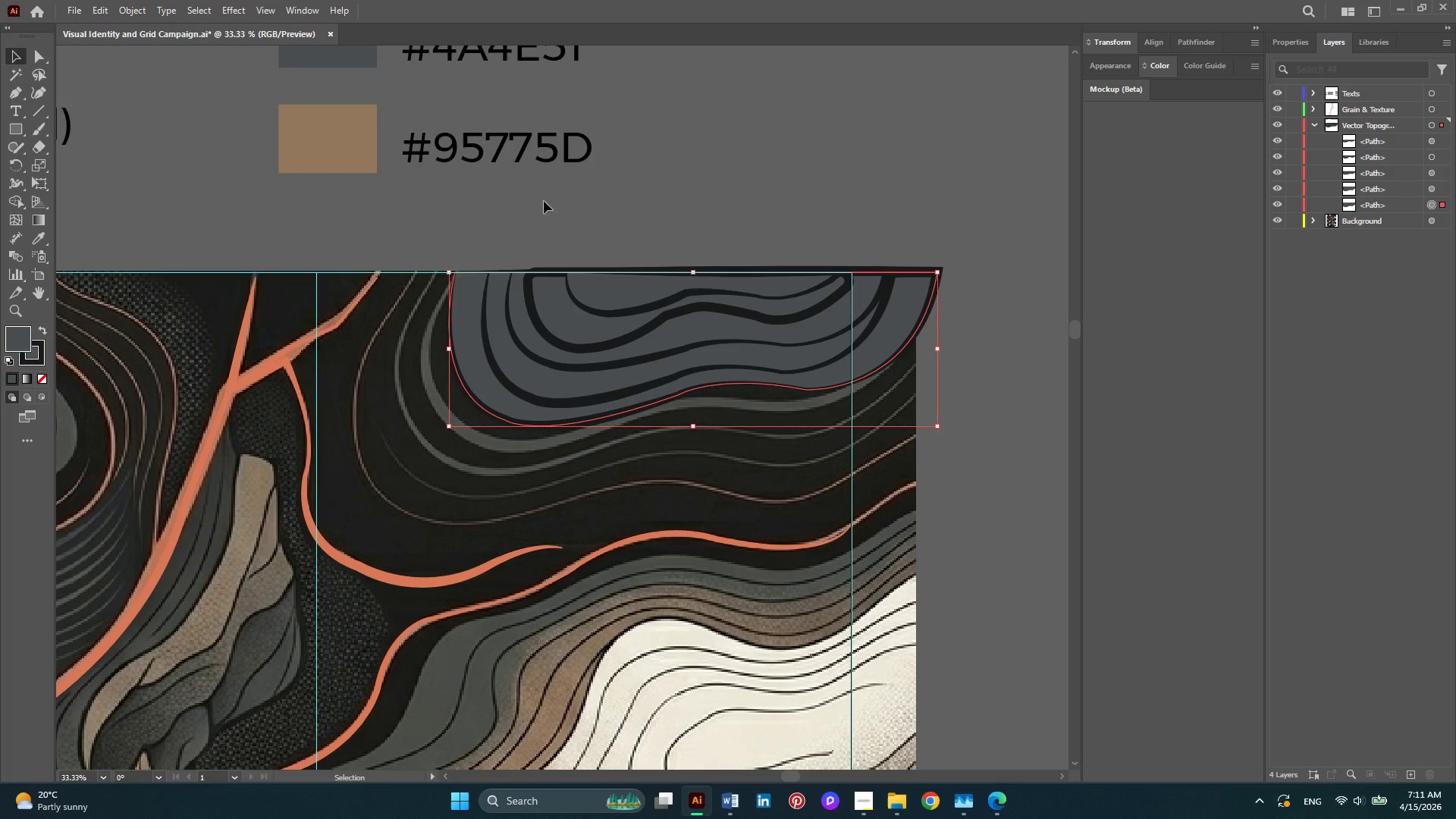 
wait(5.81)
 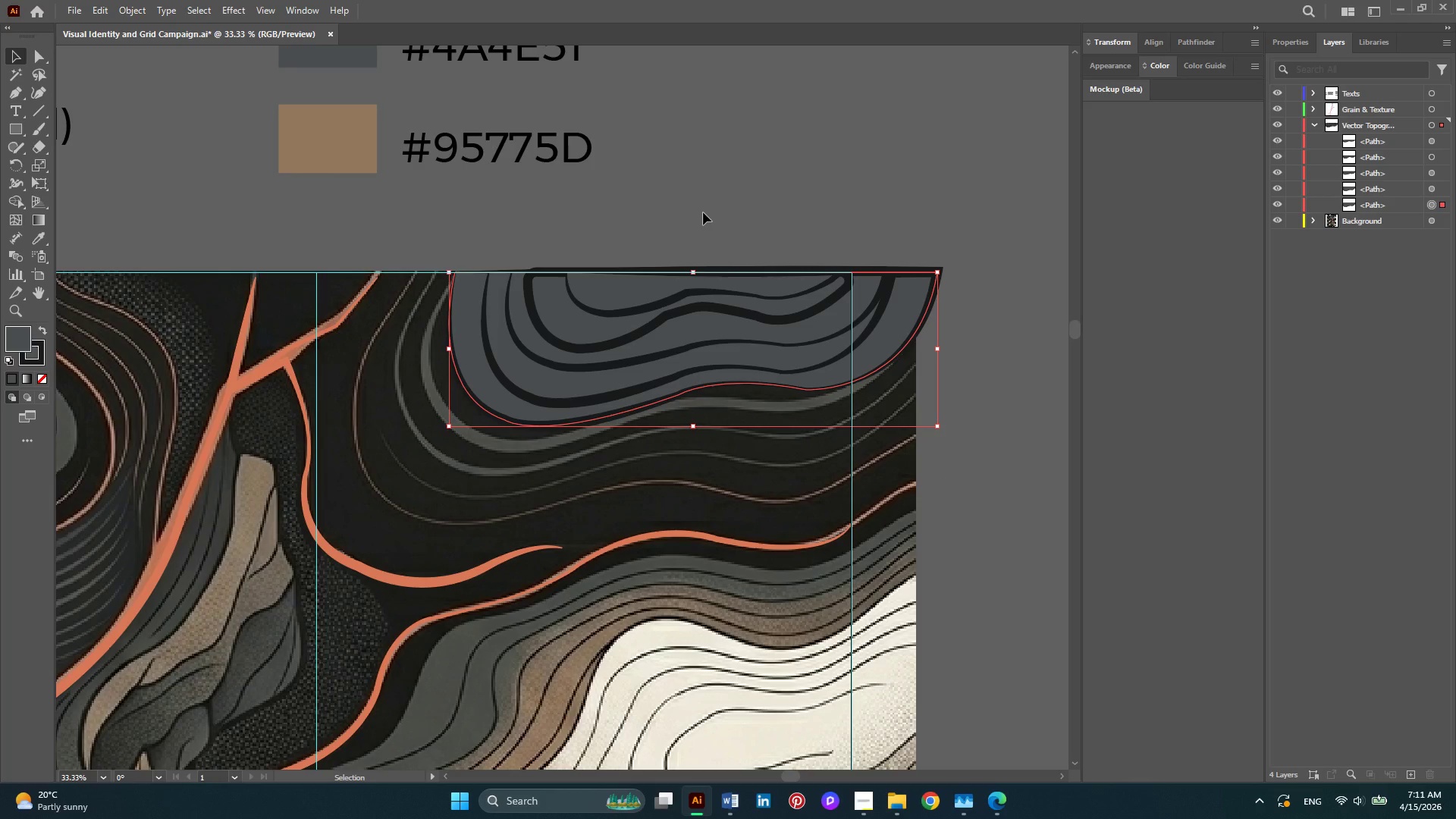 
left_click([19, 92])
 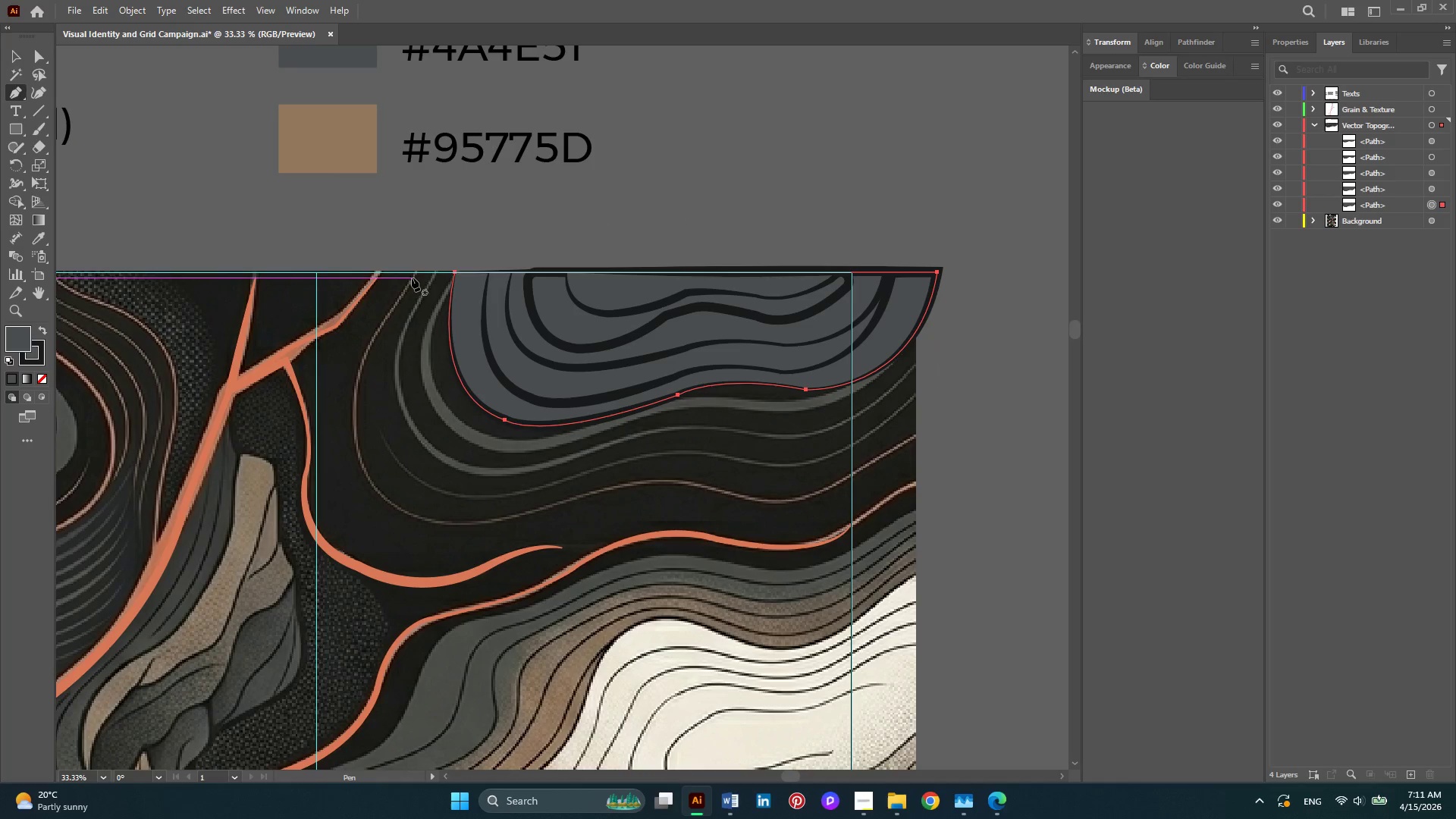 
left_click([17, 62])
 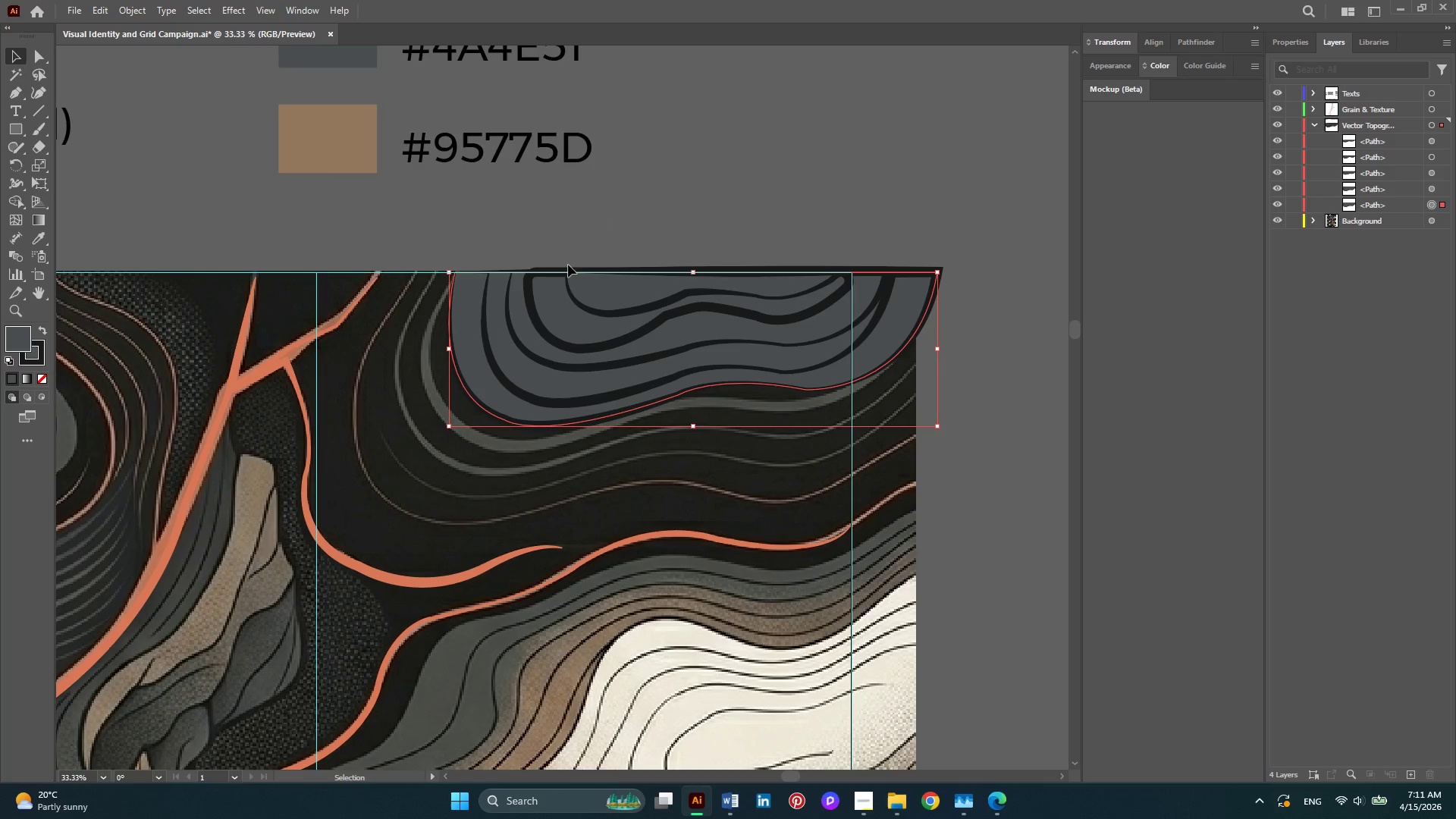 
left_click([538, 226])
 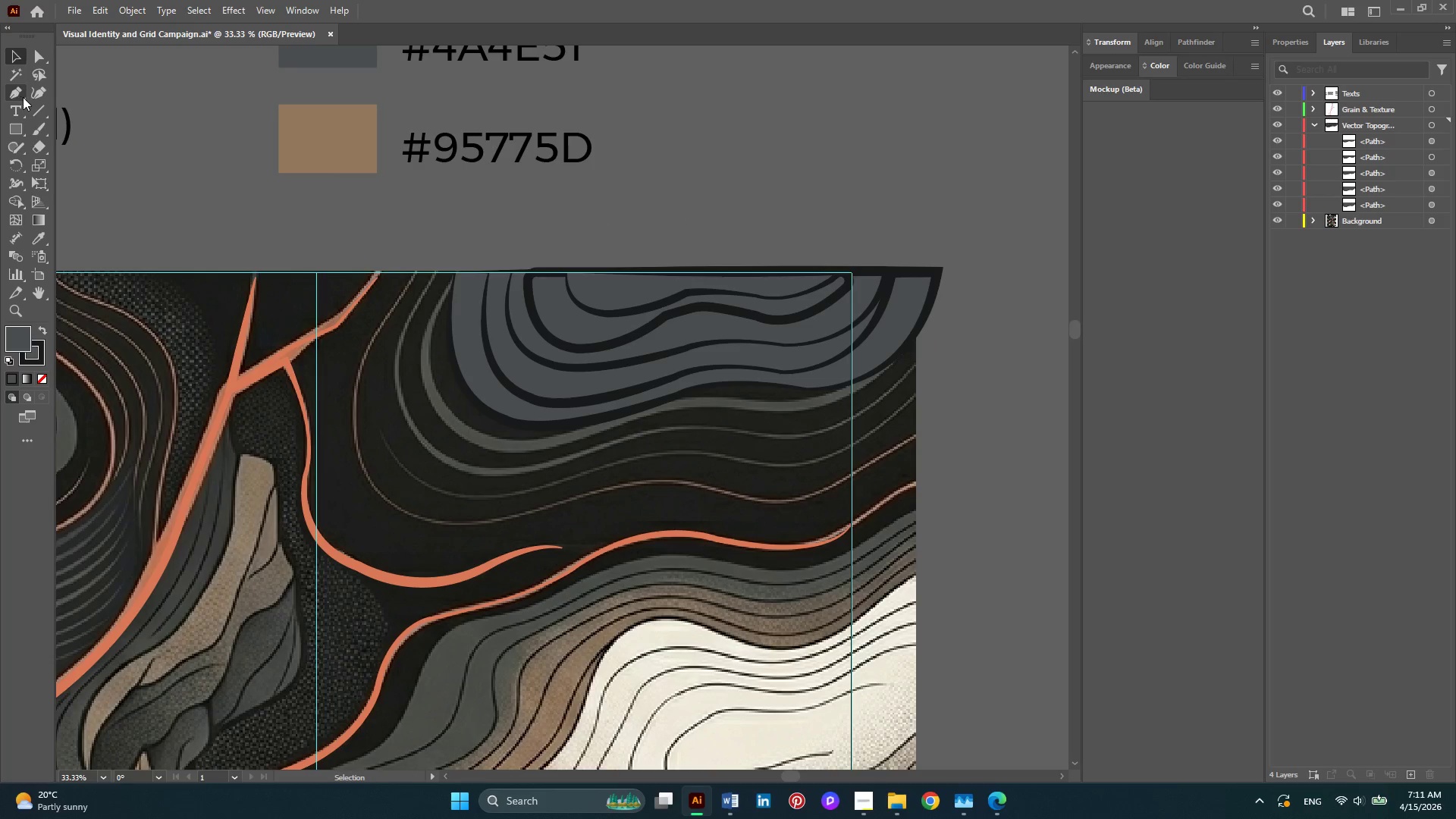 
left_click([22, 93])
 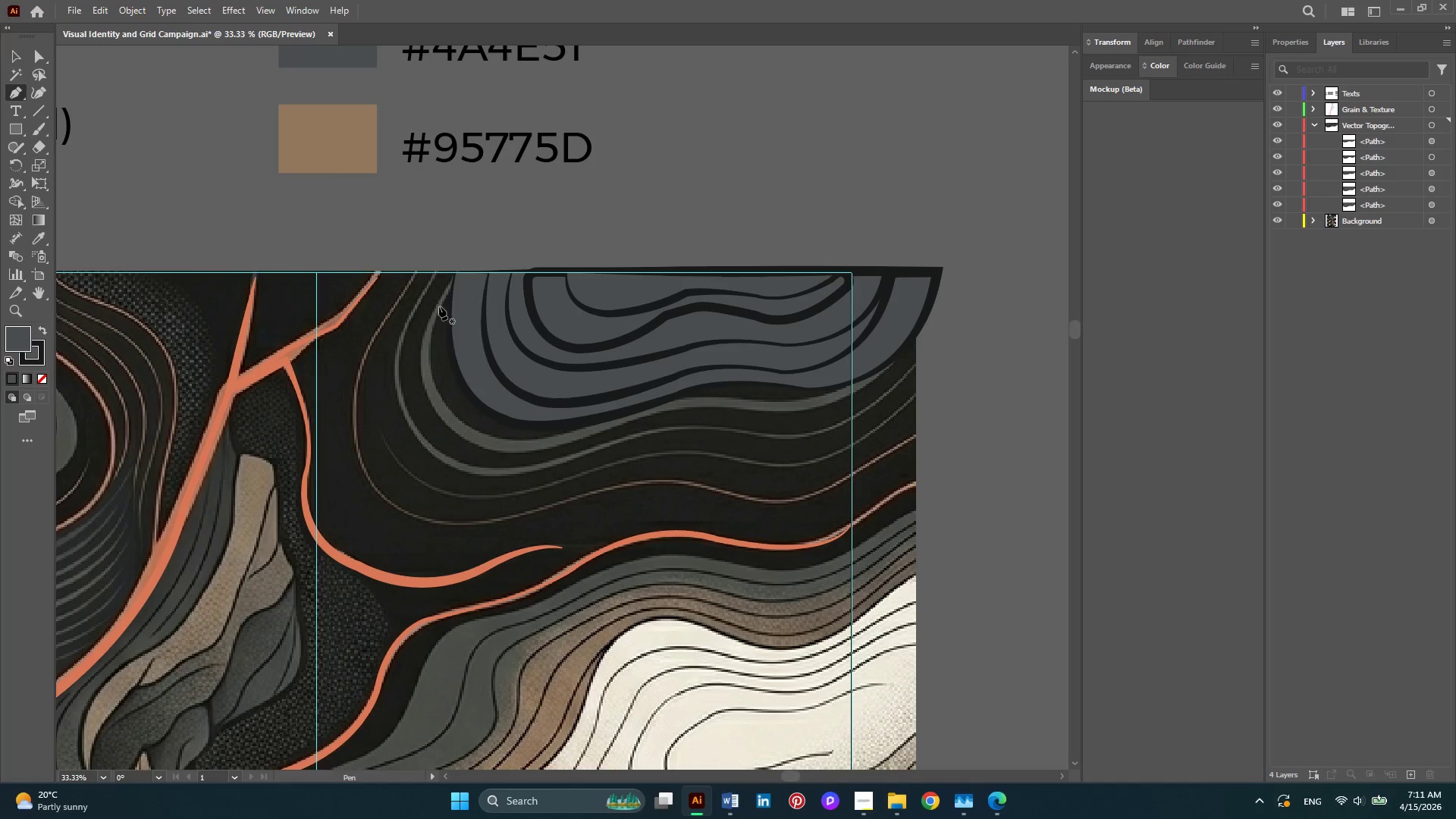 
hold_key(key=AltLeft, duration=0.33)
scroll: coordinate [447, 298], scroll_direction: up, amount: 2.0
 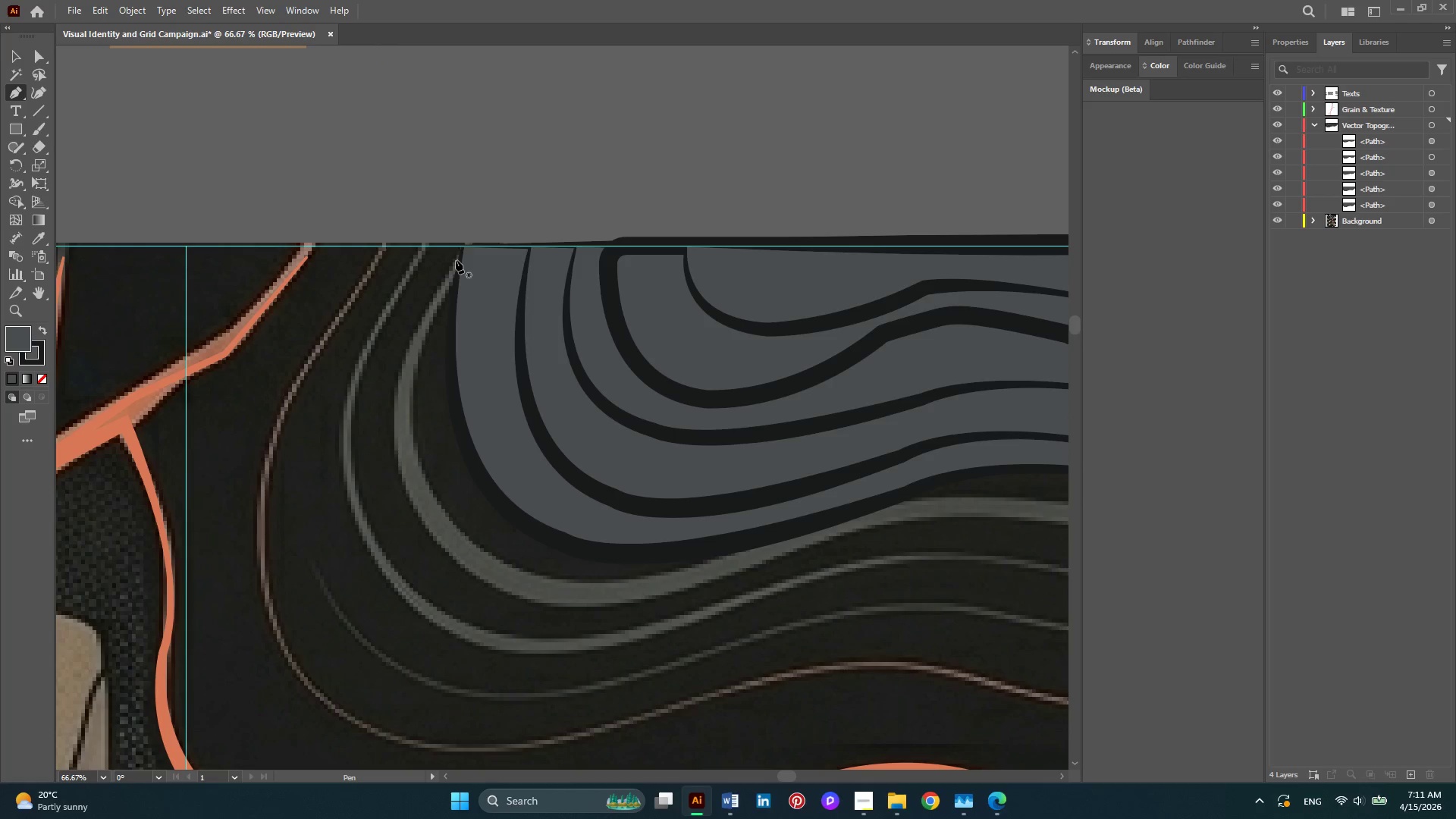 
left_click([456, 260])
 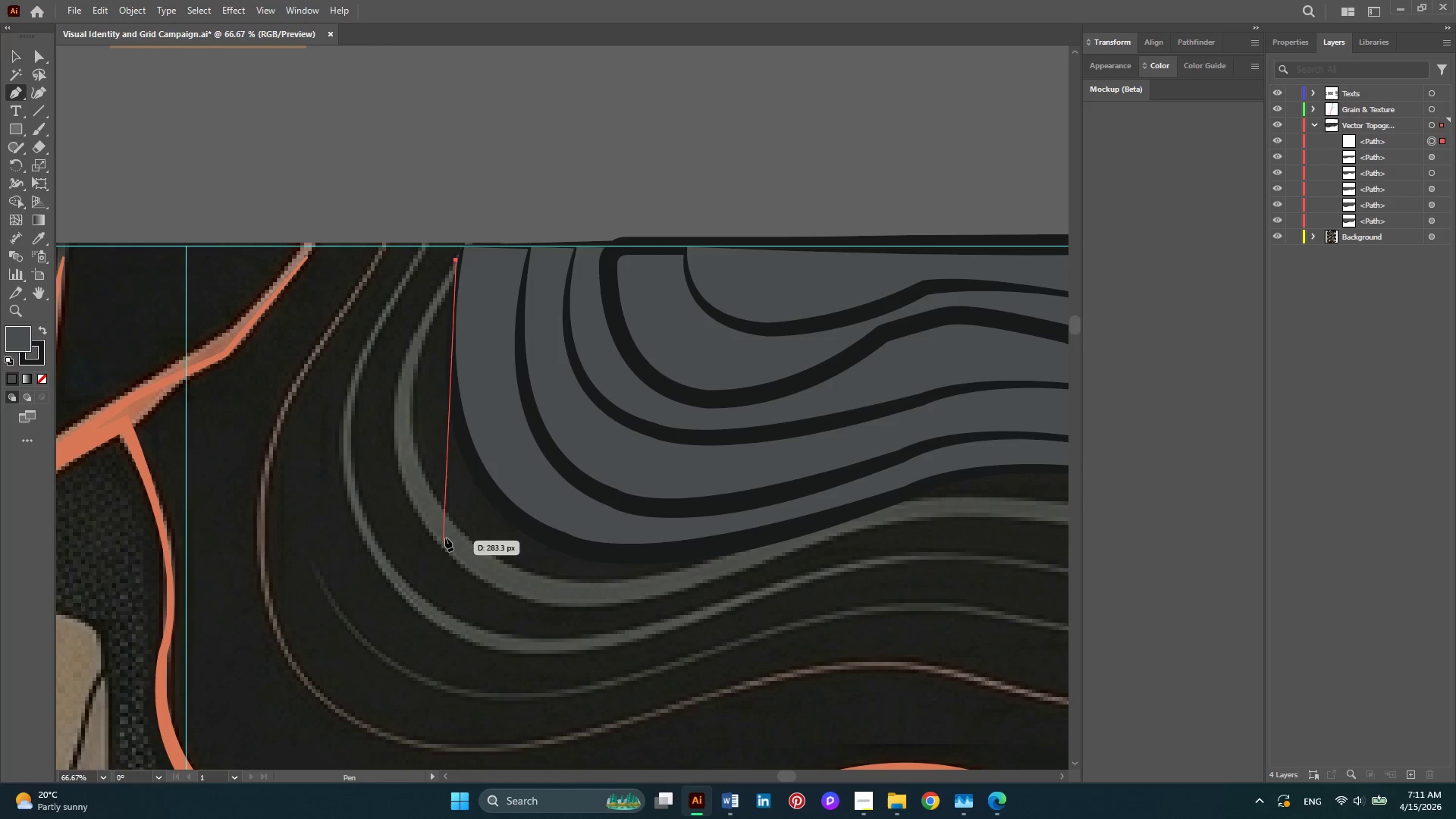 
left_click_drag(start_coordinate=[447, 535], to_coordinate=[551, 626])
 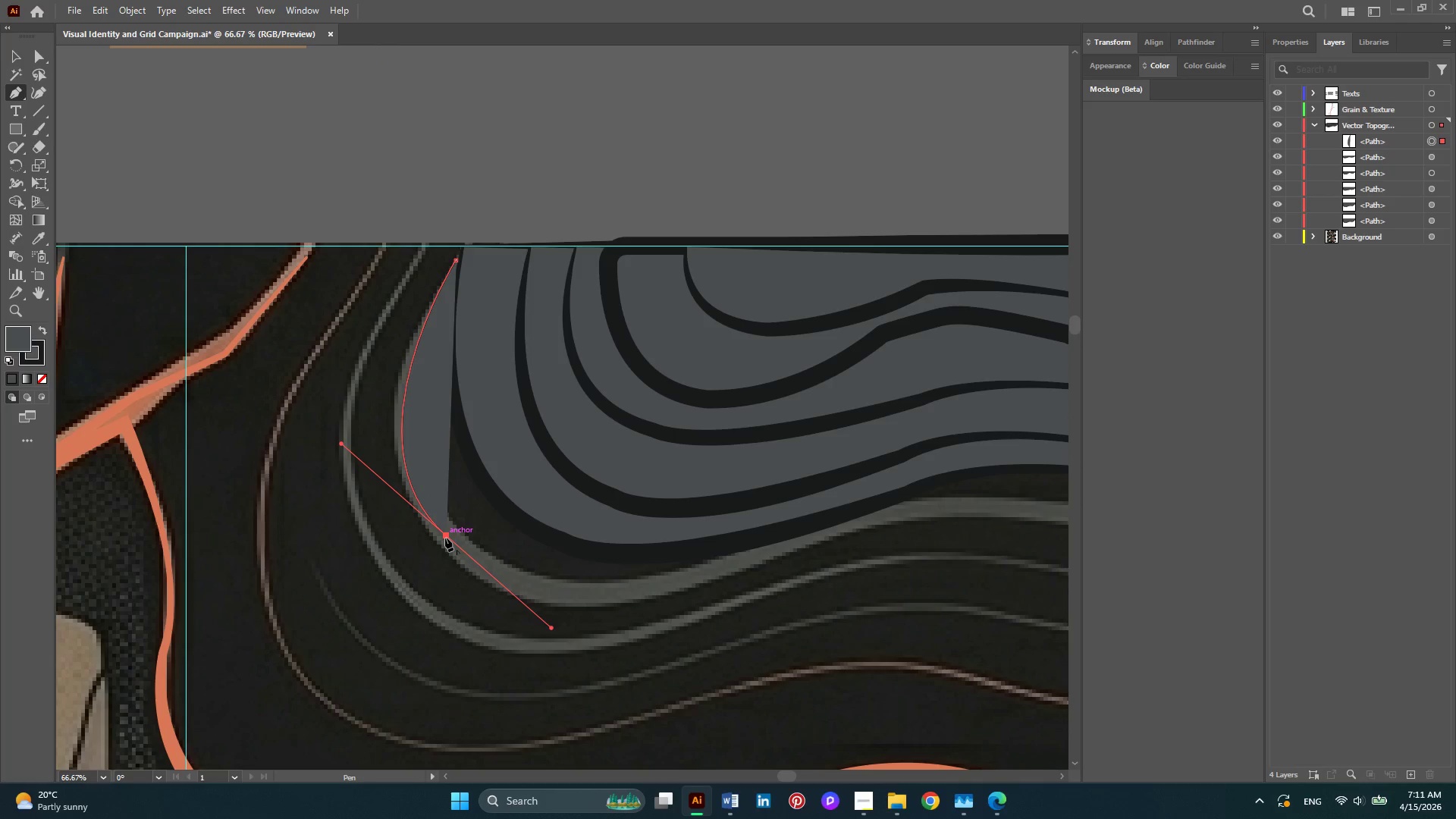 
left_click([445, 538])
 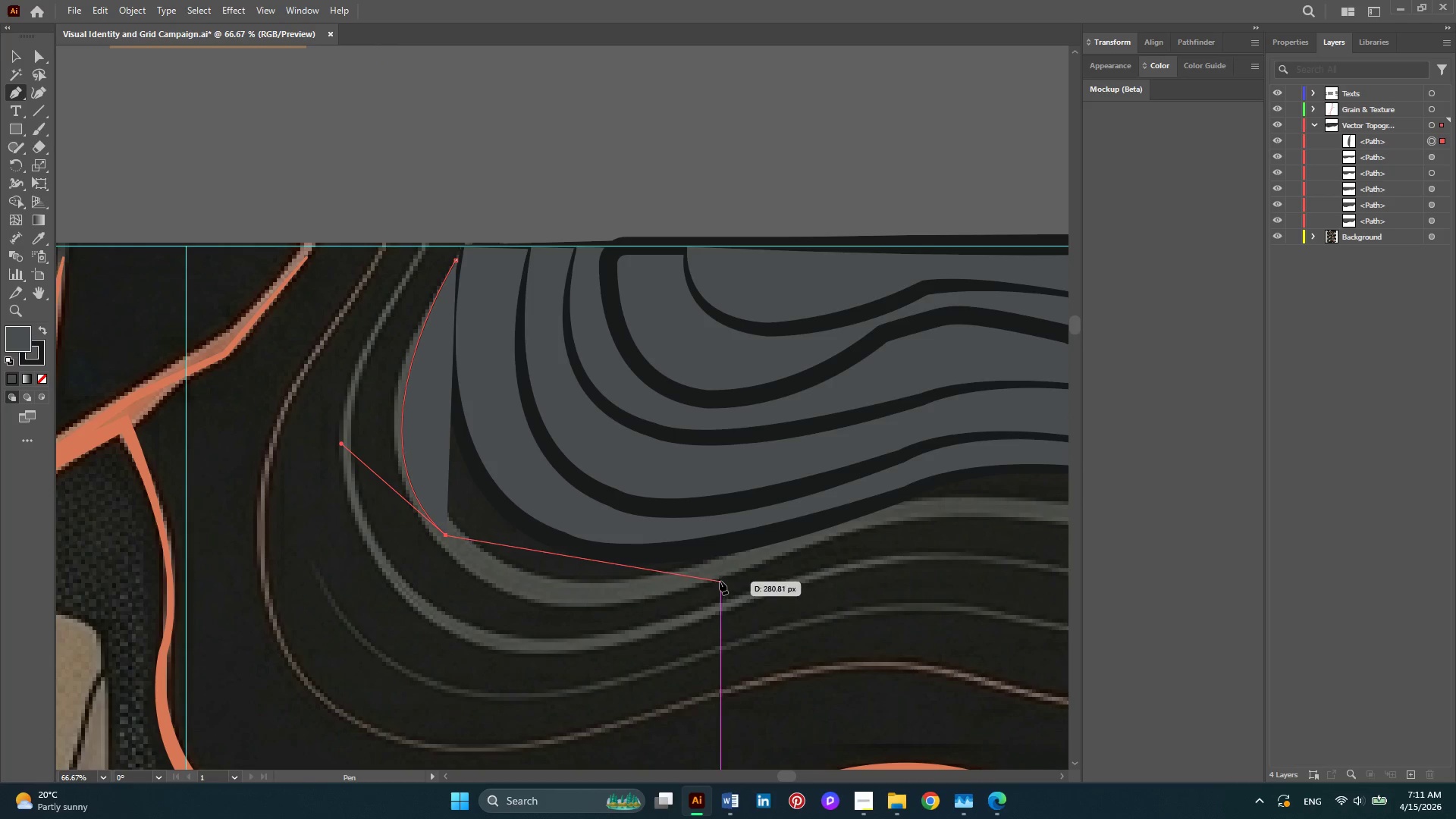 
left_click_drag(start_coordinate=[714, 576], to_coordinate=[911, 513])
 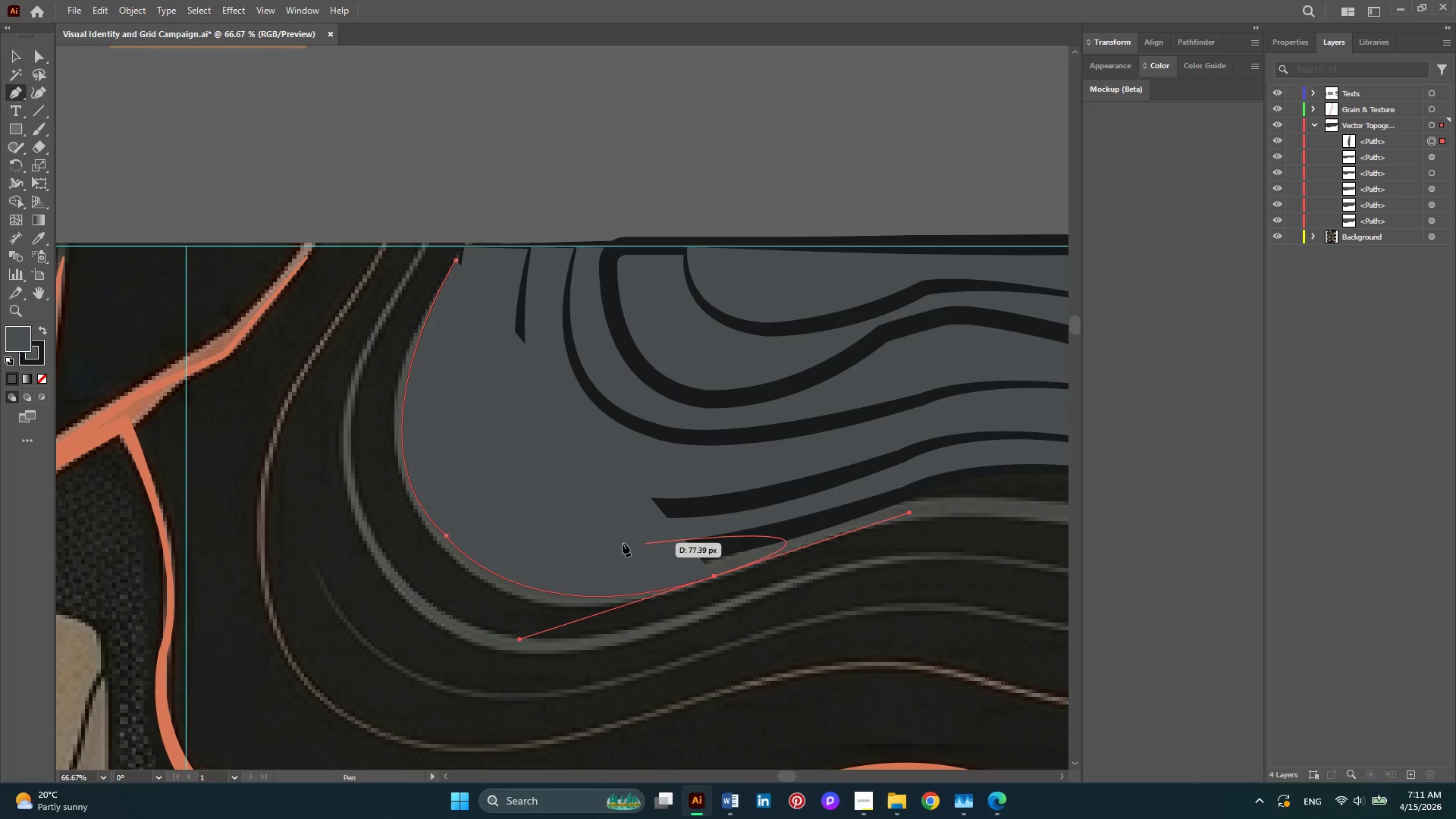 
hold_key(key=AltLeft, duration=0.45)
scroll: coordinate [462, 543], scroll_direction: down, amount: 2.0
 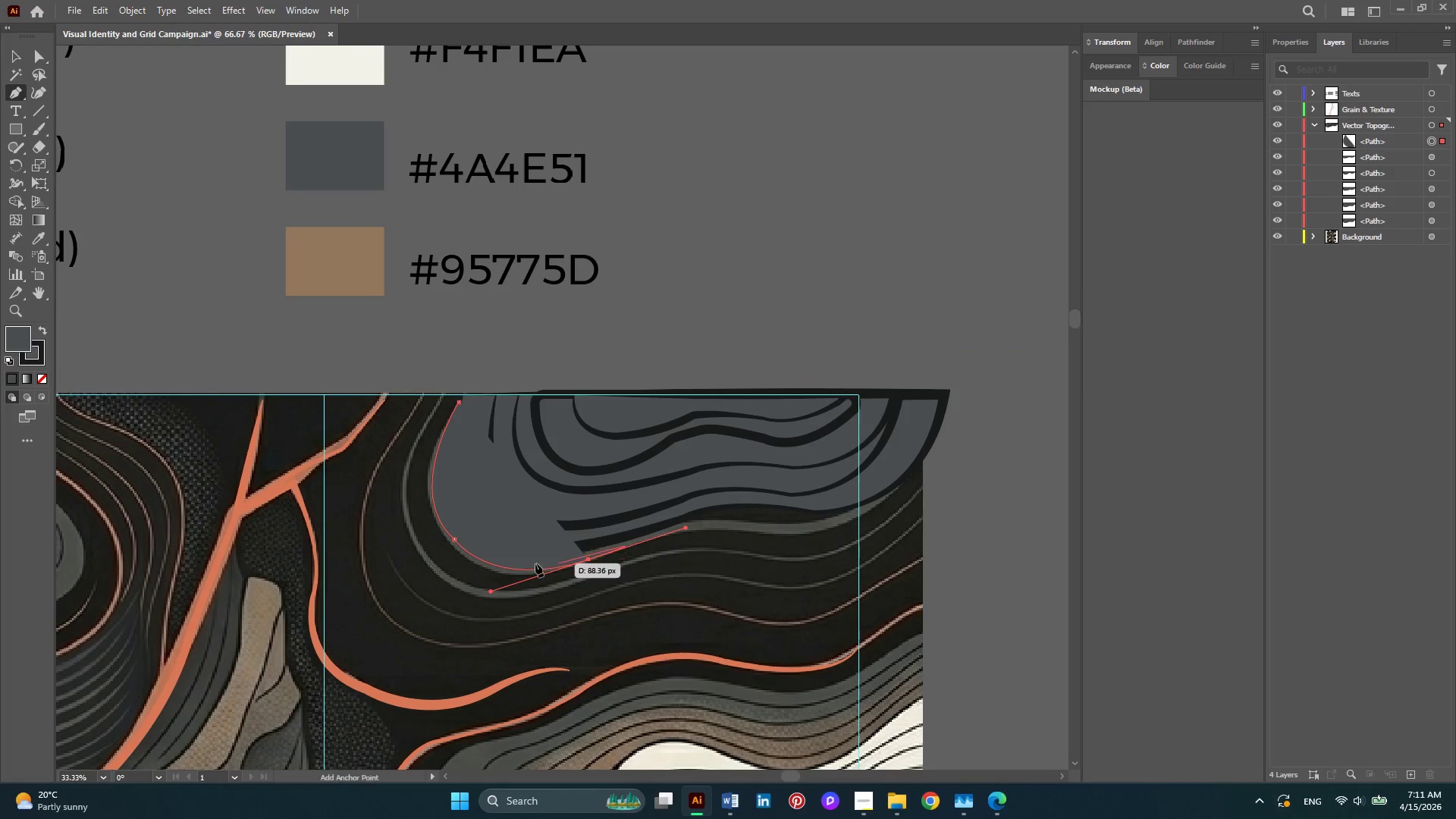 
hold_key(key=AltLeft, duration=0.55)
scroll: coordinate [587, 566], scroll_direction: up, amount: 3.0
 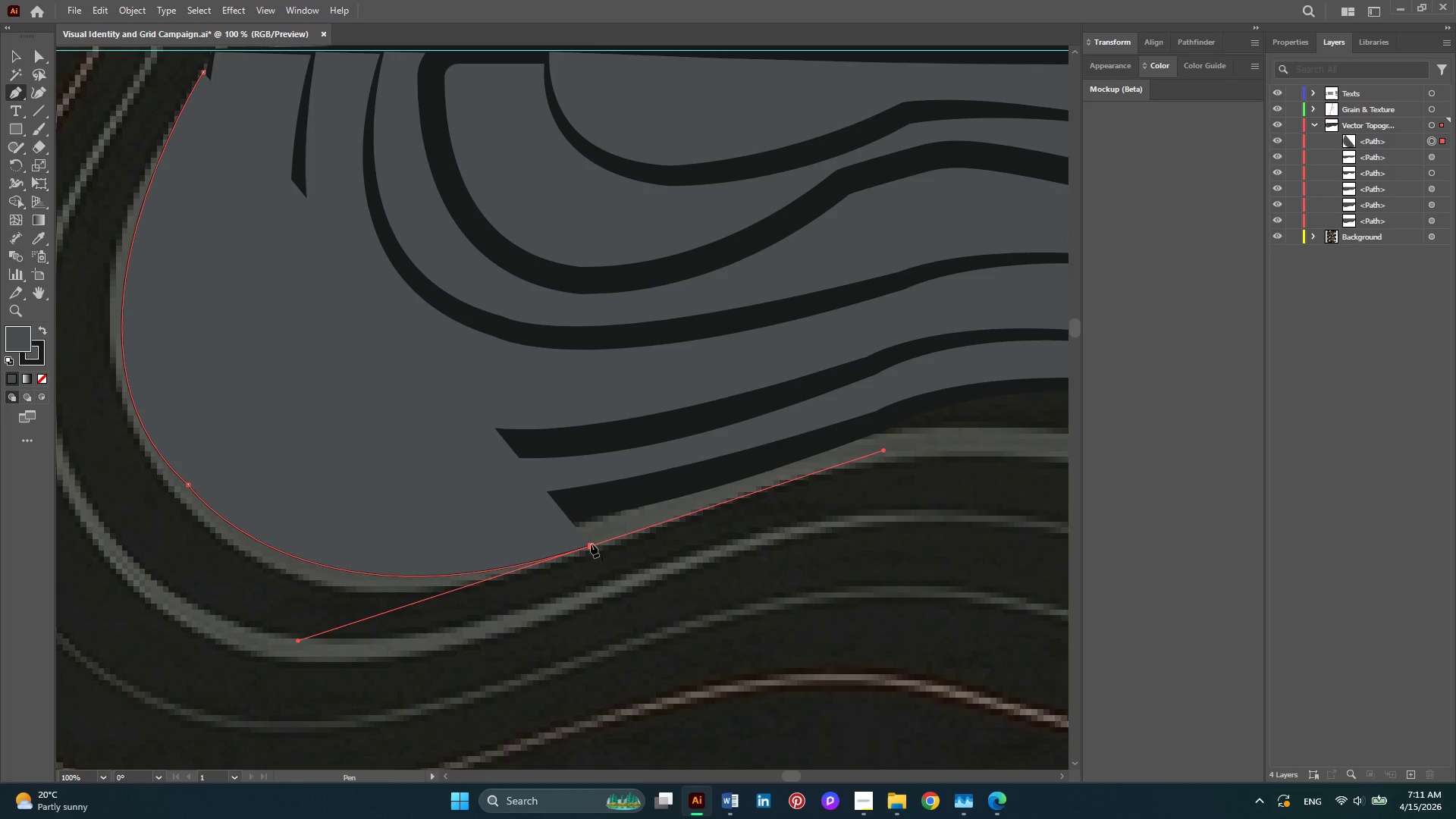 
left_click([591, 544])
 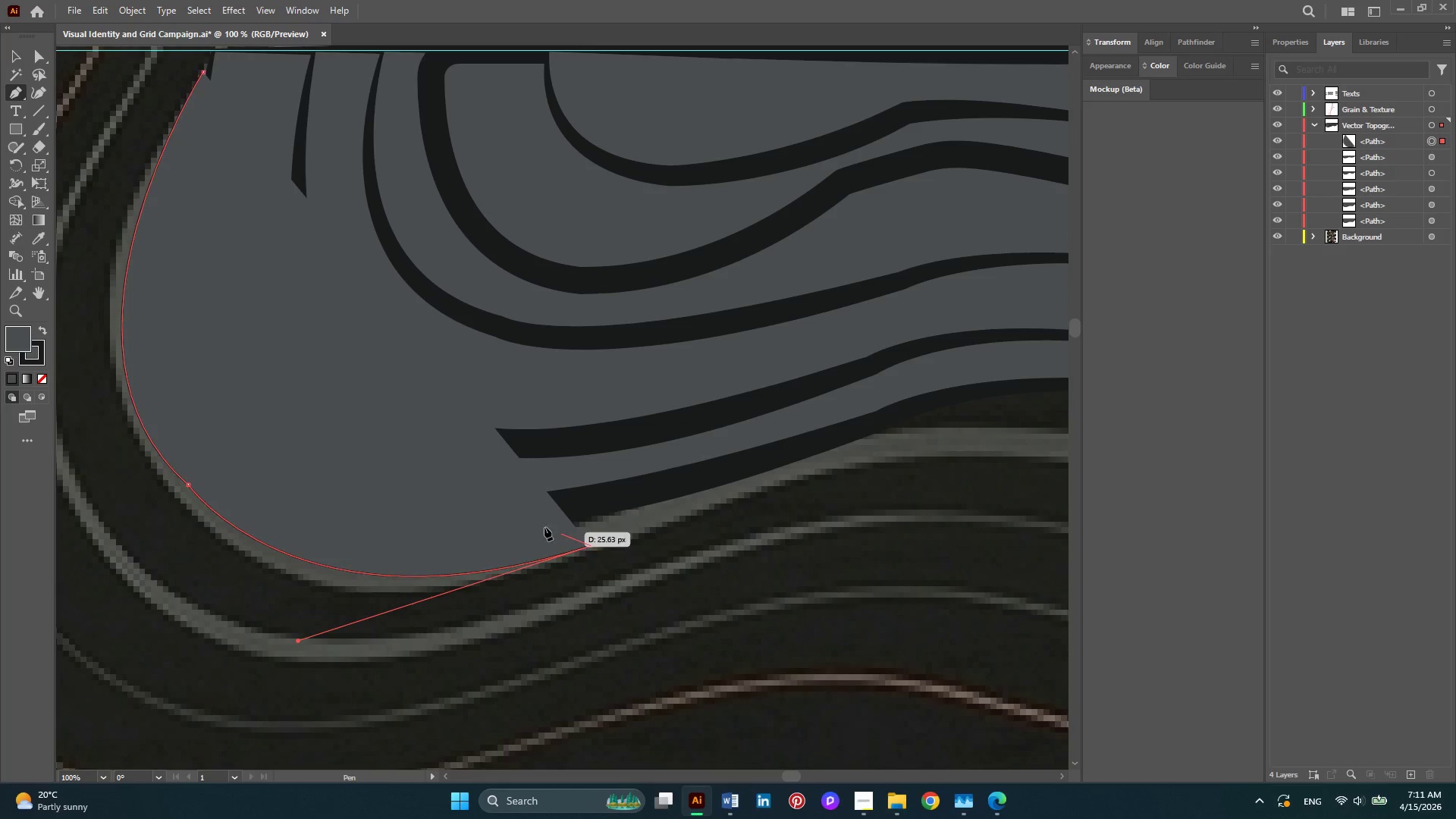 
hold_key(key=AltLeft, duration=0.31)
 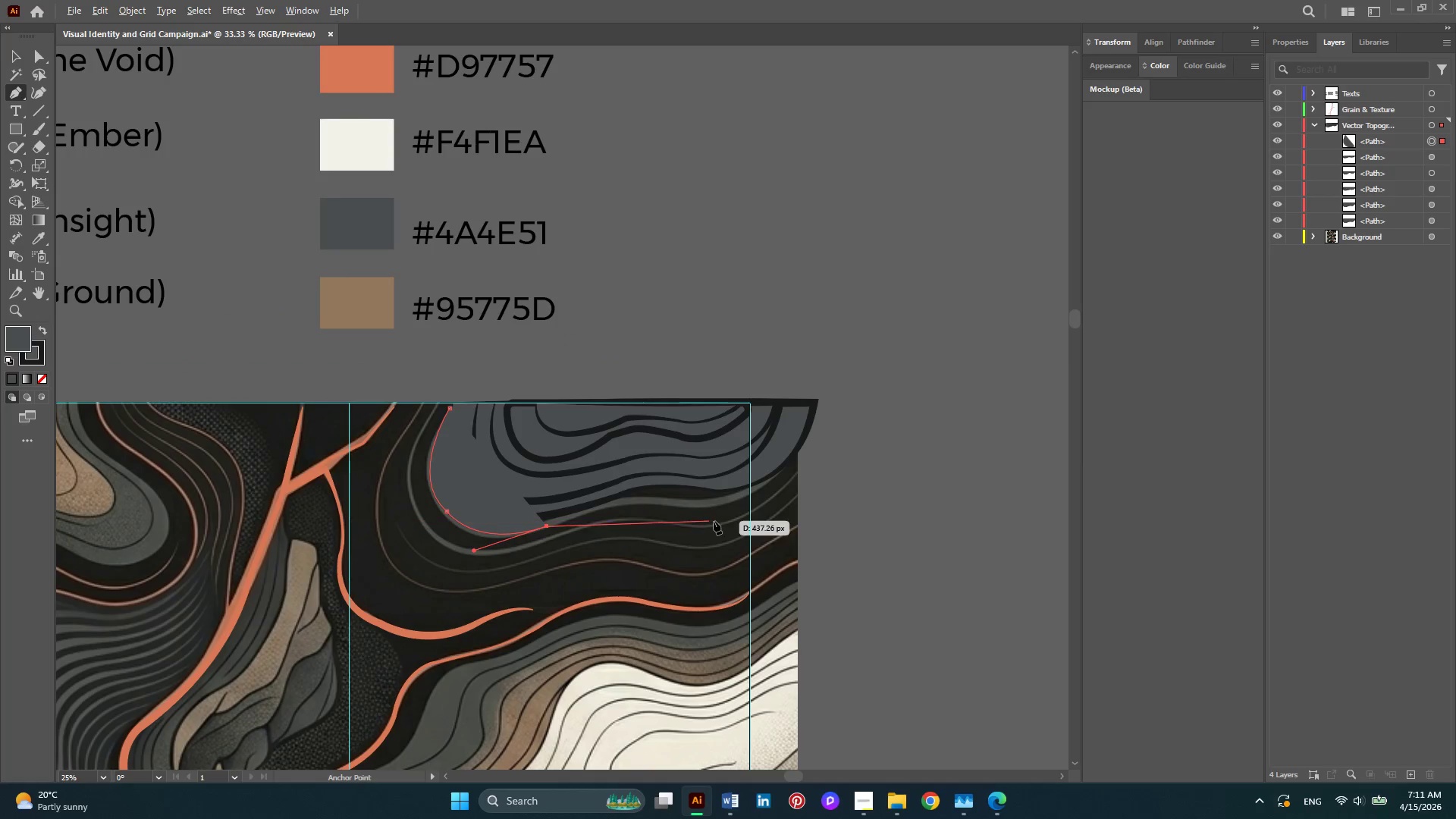 
key(Alt+AltLeft)
 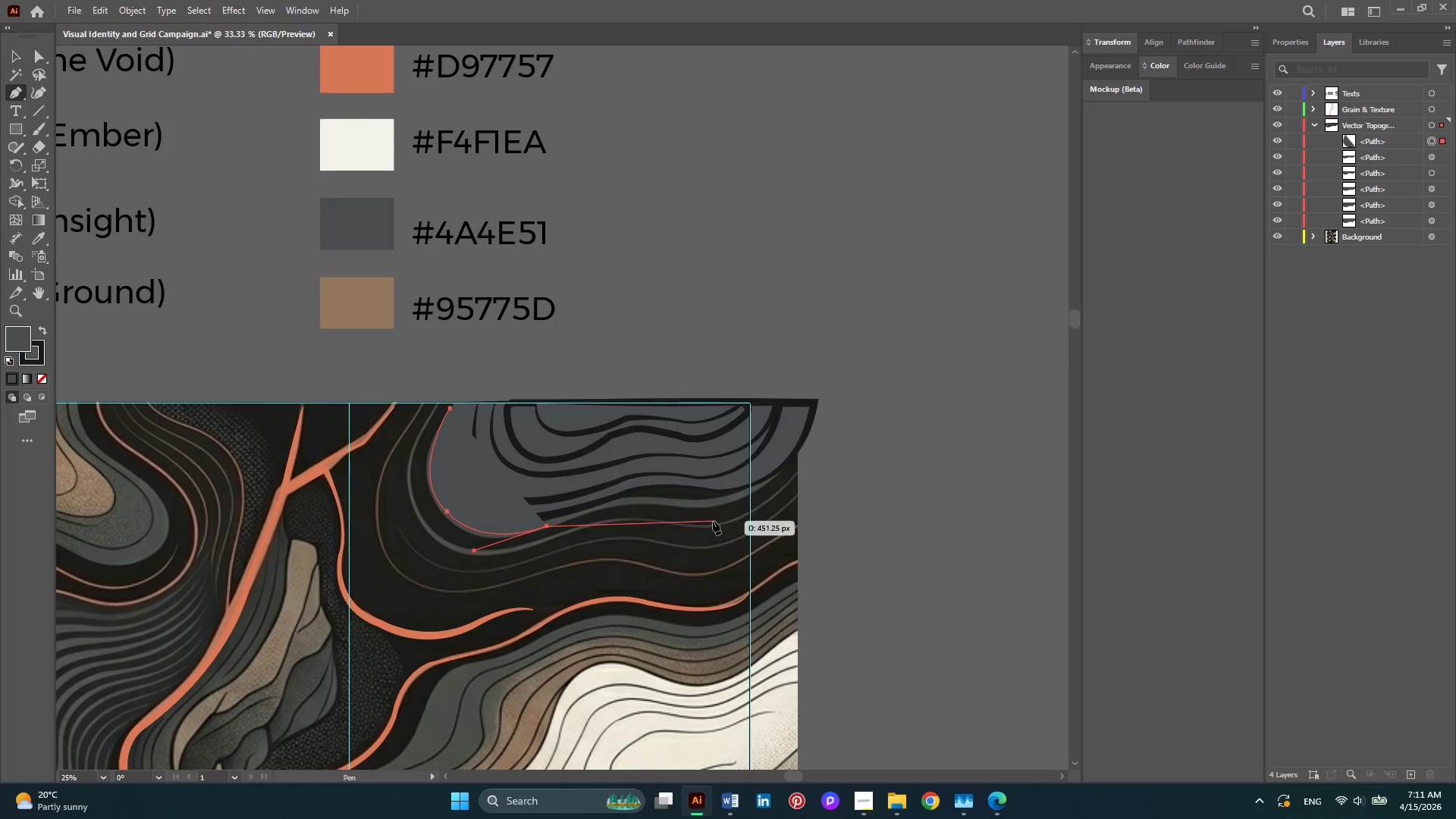 
scroll: coordinate [532, 520], scroll_direction: down, amount: 3.0
 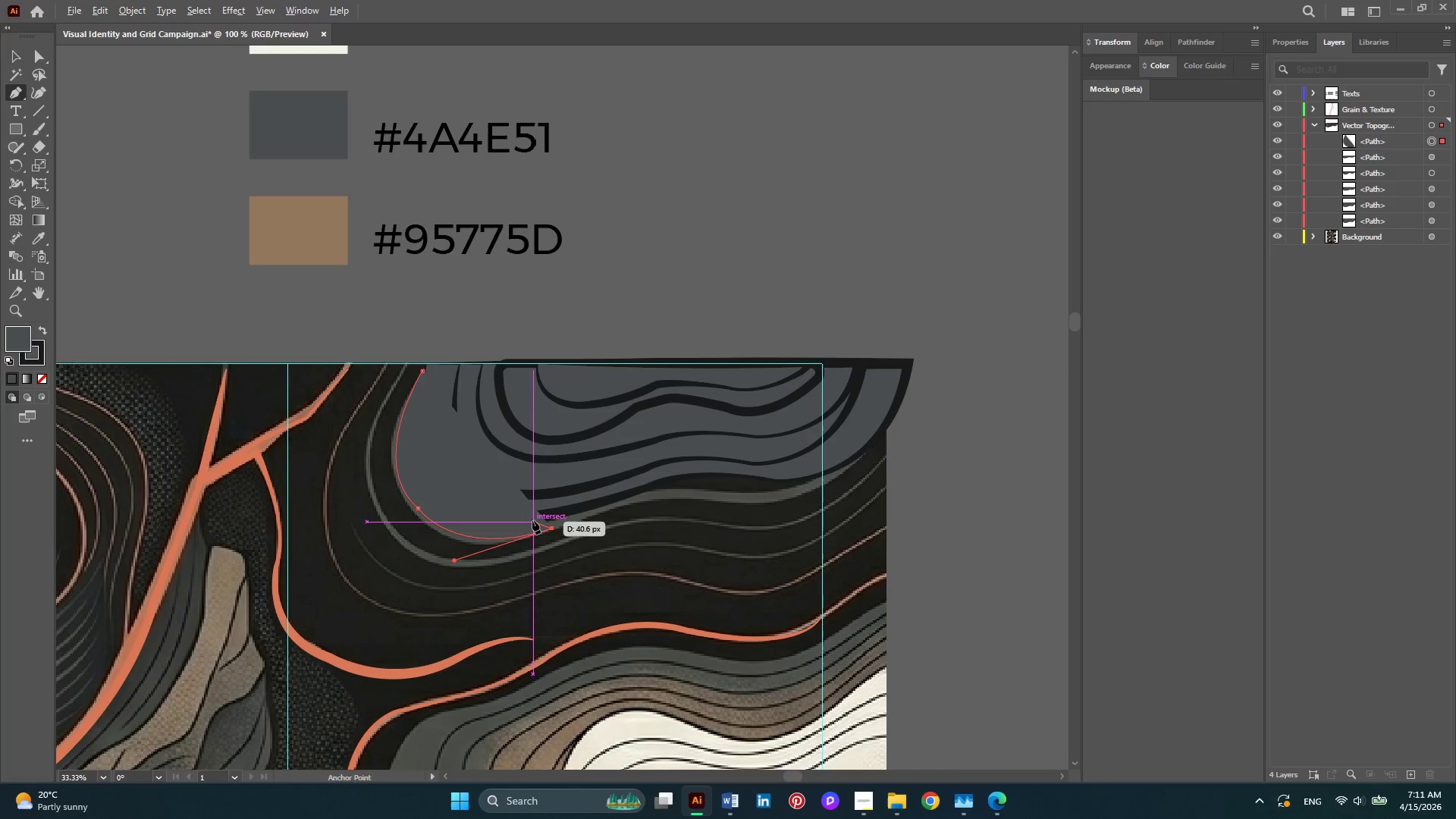 
key(Alt+AltLeft)
 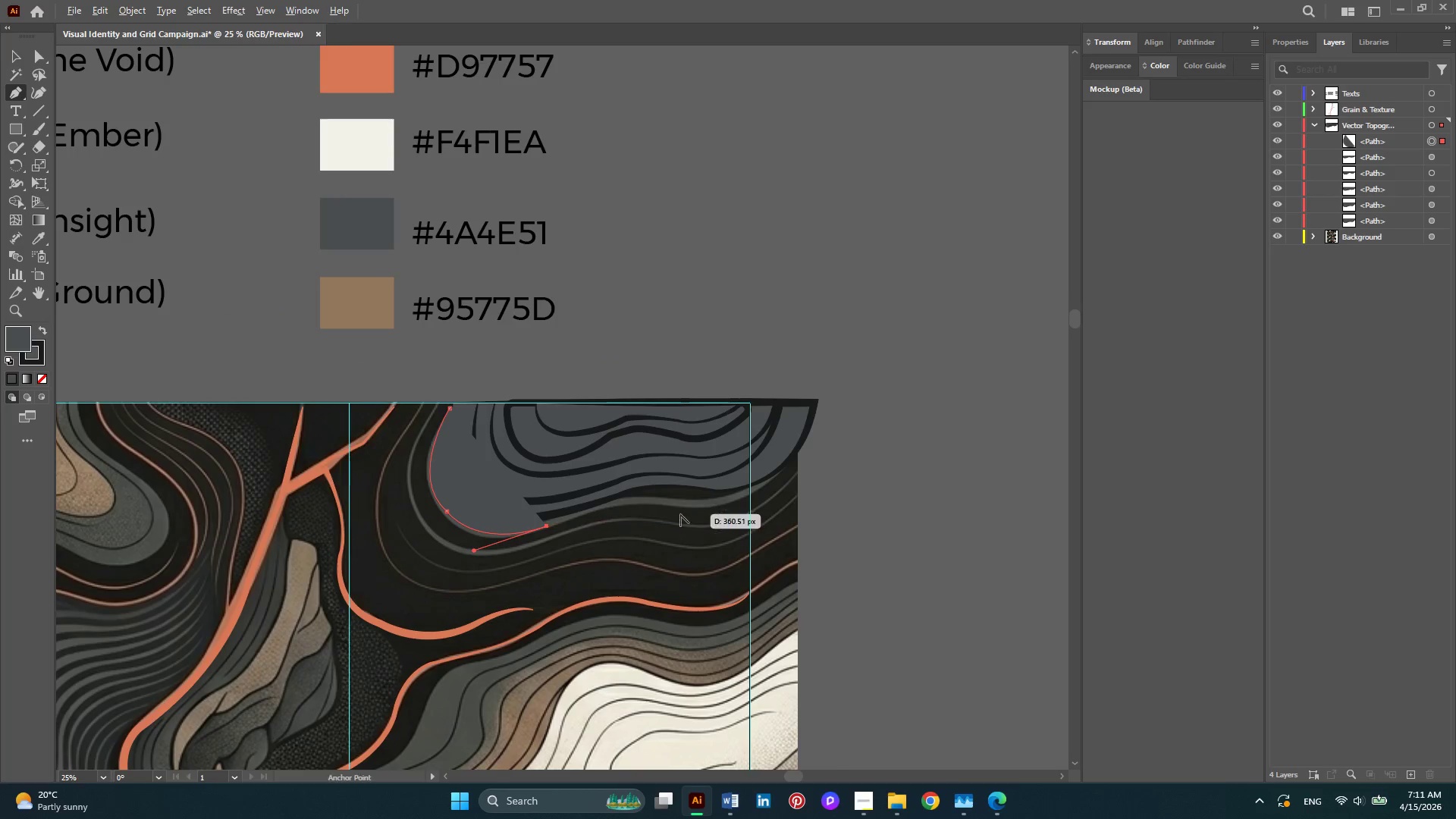 
scroll: coordinate [680, 514], scroll_direction: up, amount: 1.0
 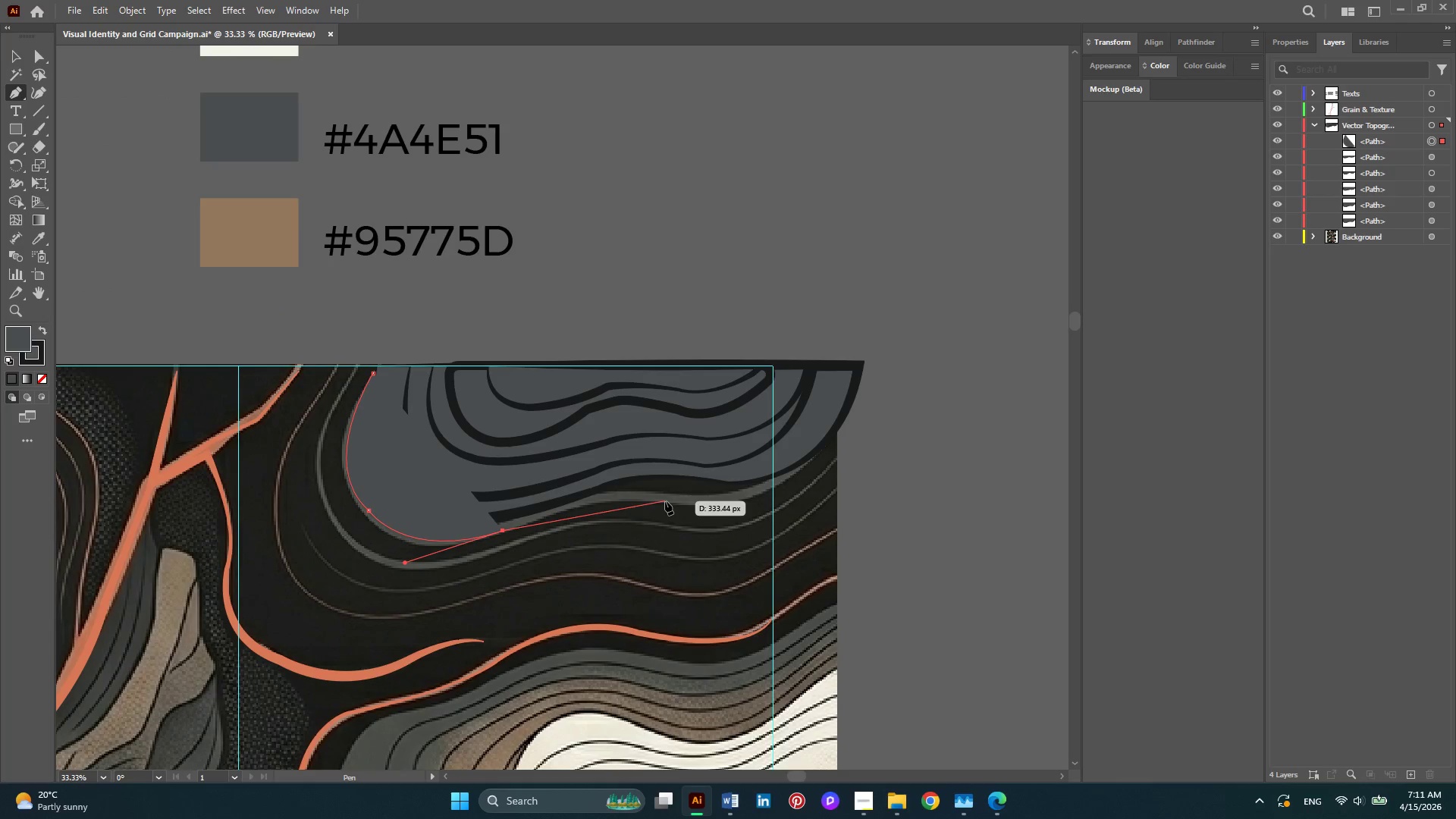 
left_click_drag(start_coordinate=[665, 501], to_coordinate=[728, 520])
 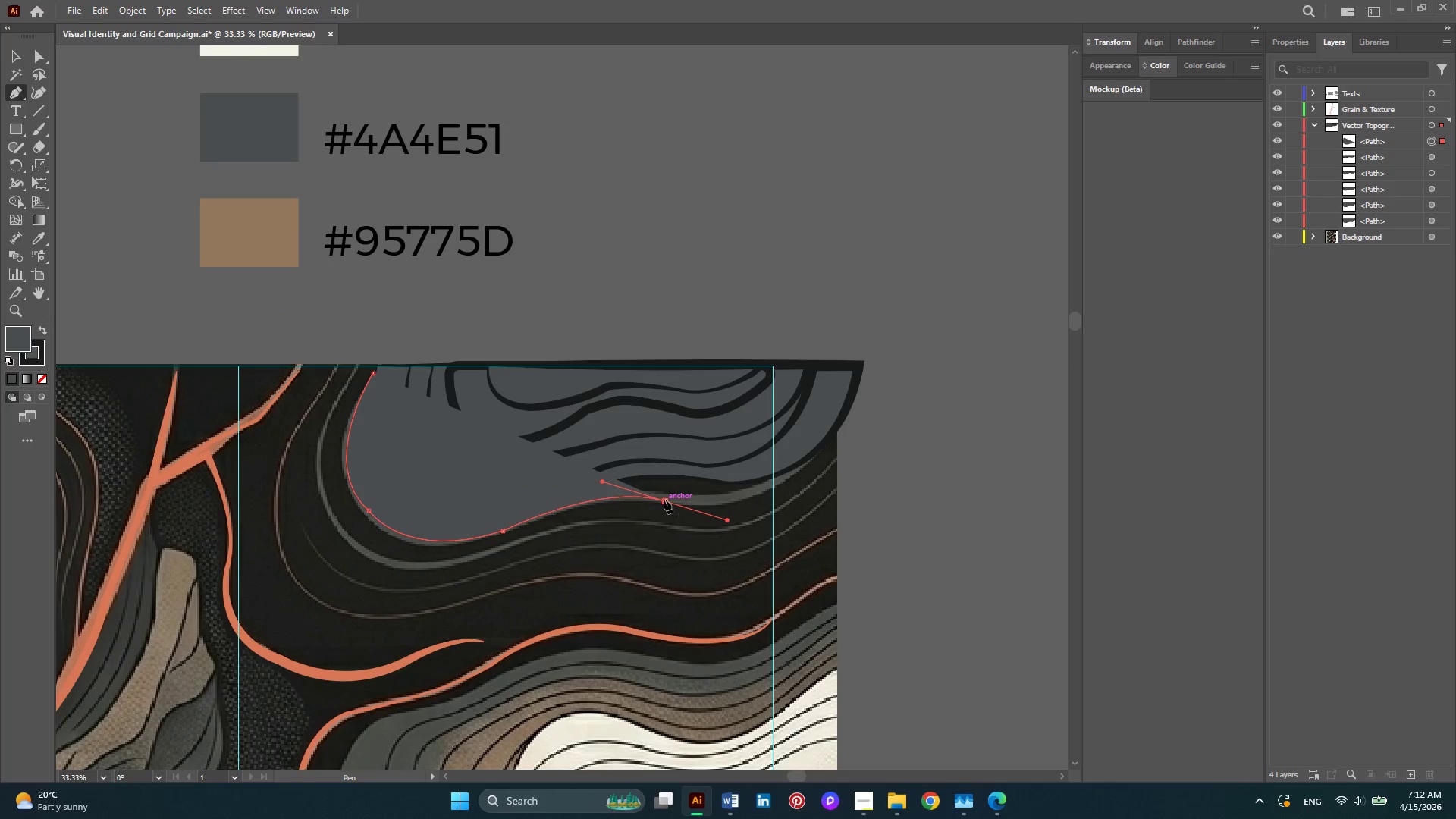 
left_click([664, 500])
 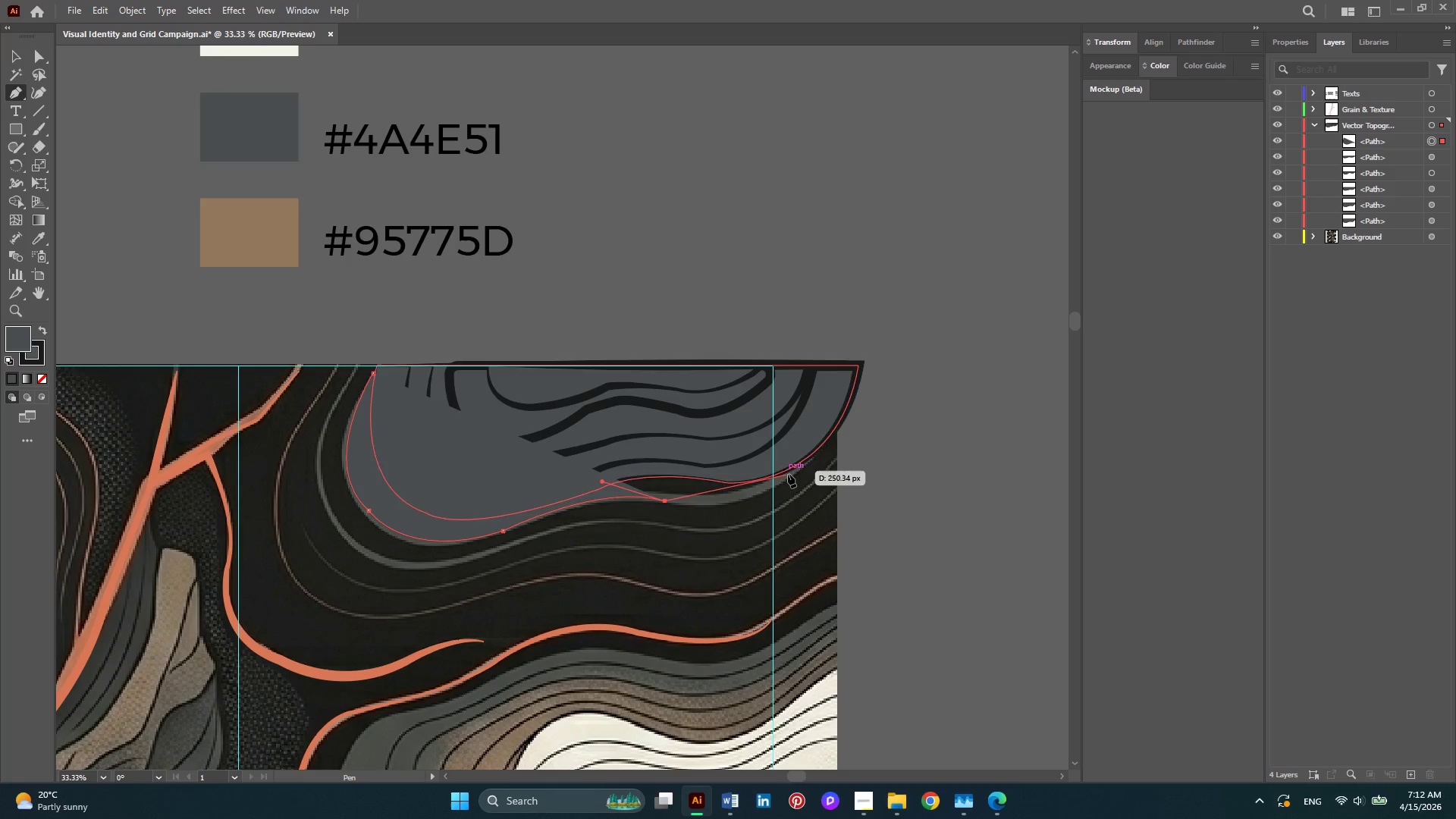 
left_click_drag(start_coordinate=[816, 456], to_coordinate=[893, 390])
 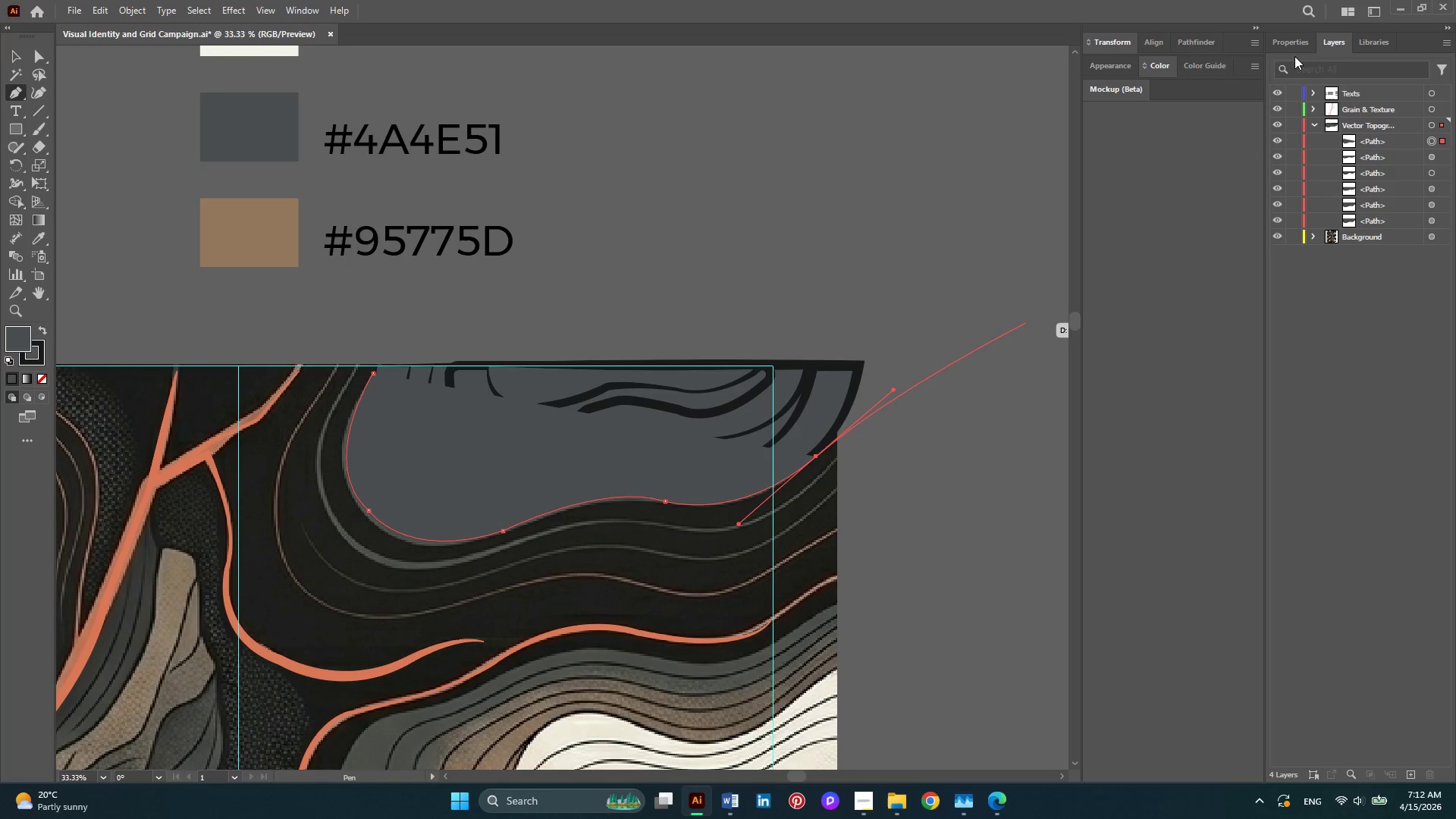 
left_click([1294, 49])
 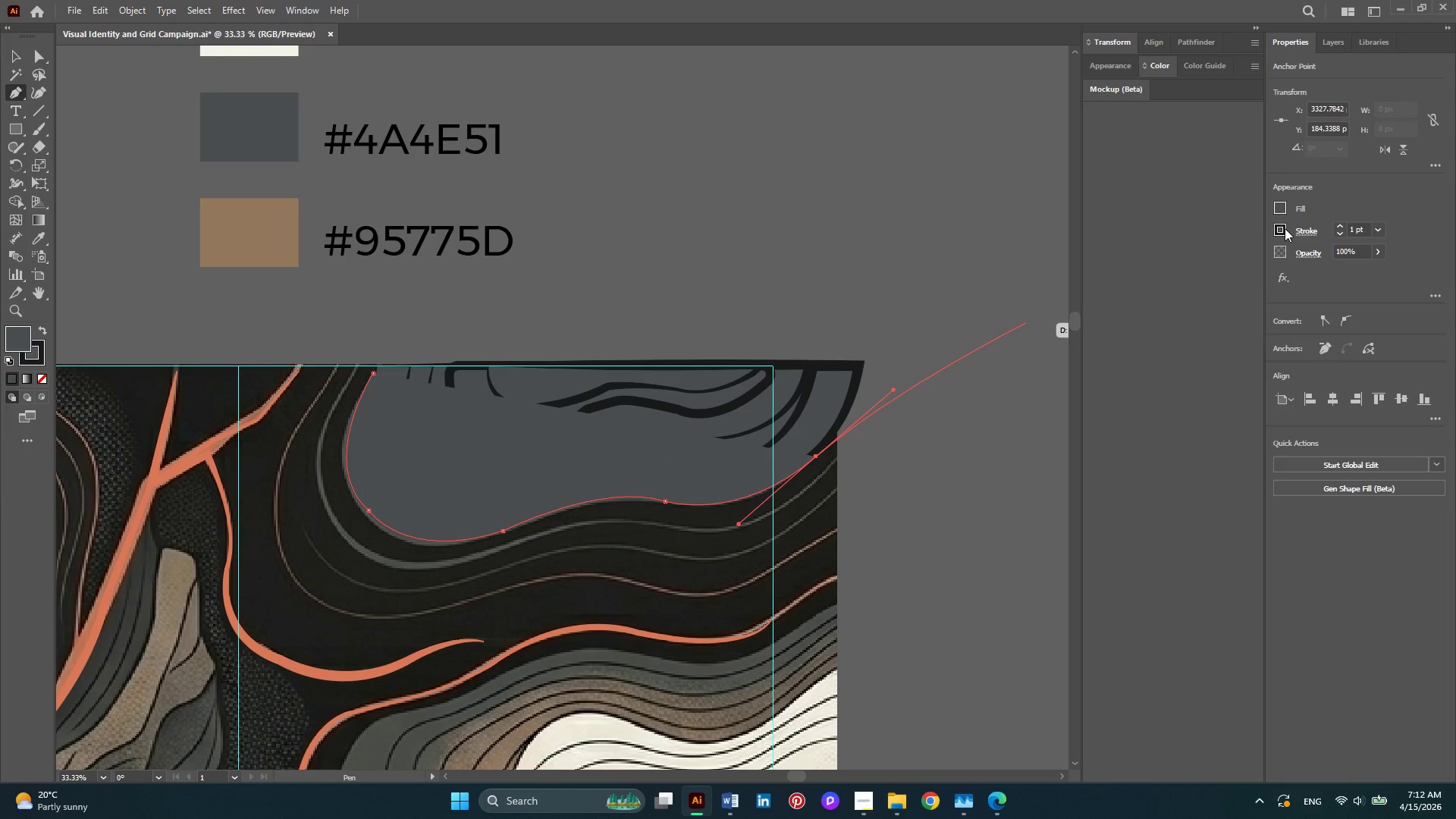 
left_click([1276, 210])
 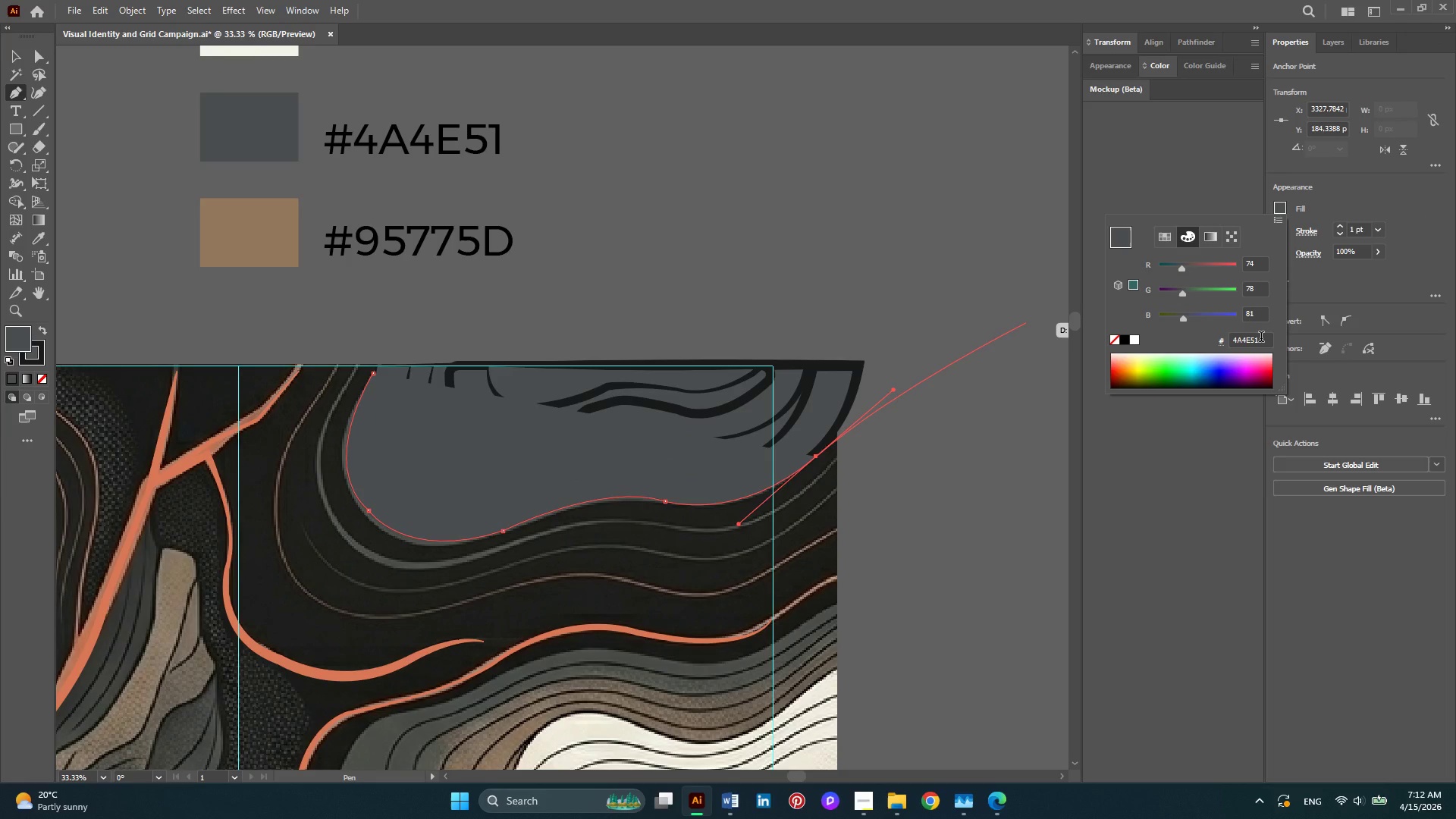 
left_click_drag(start_coordinate=[1261, 338], to_coordinate=[1216, 340])
 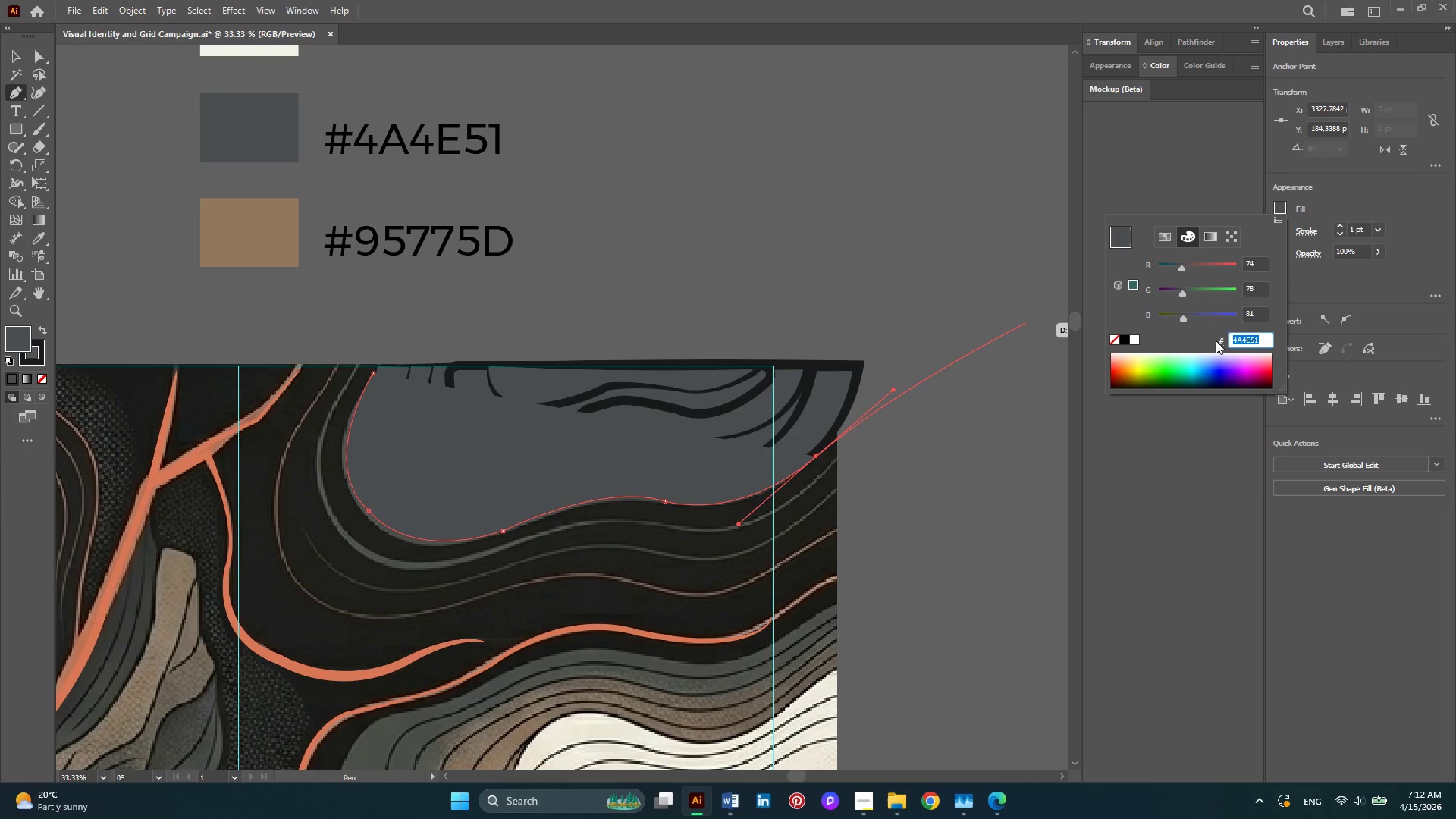 
key(Control+X)
 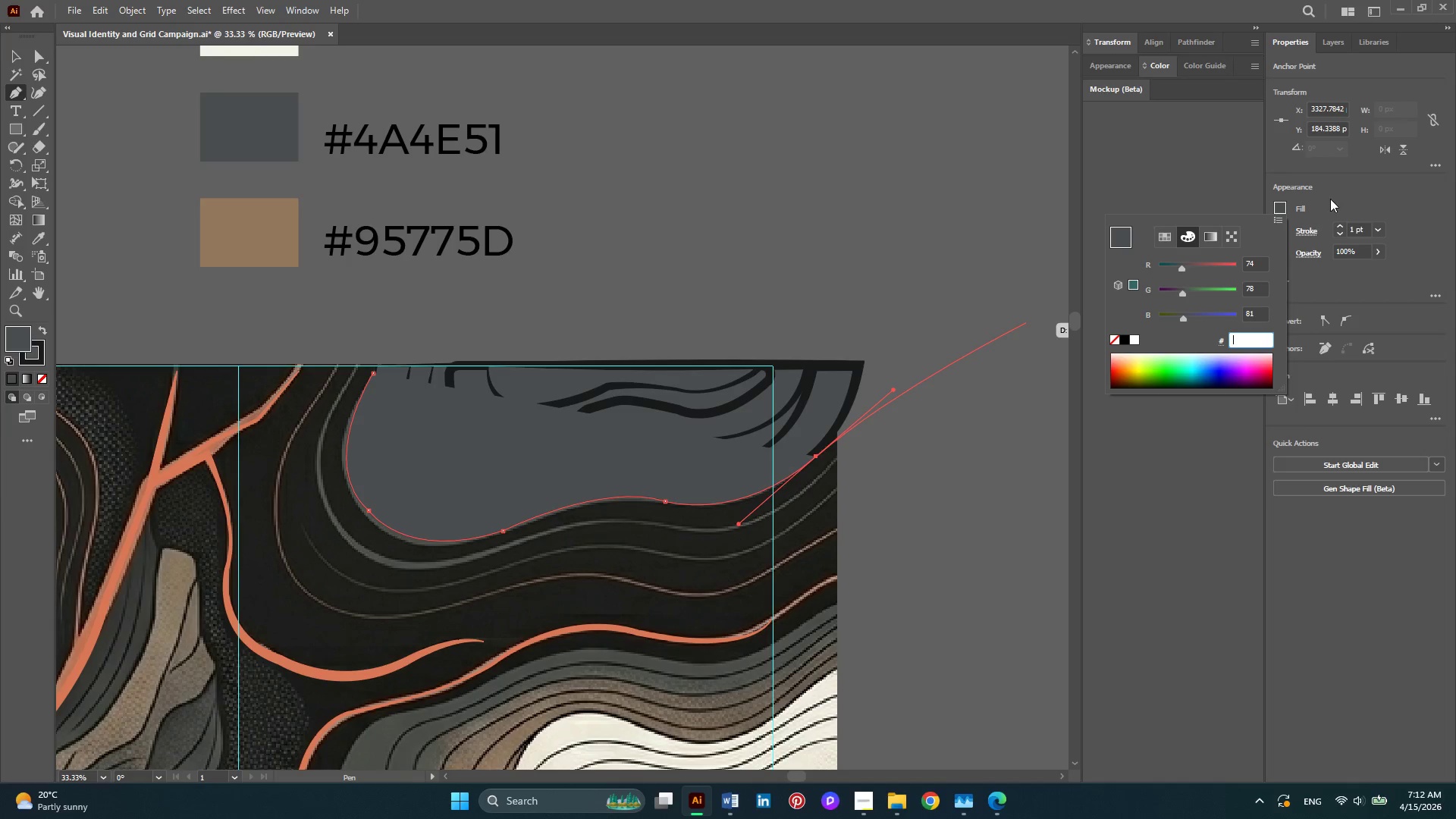 
left_click([1331, 198])
 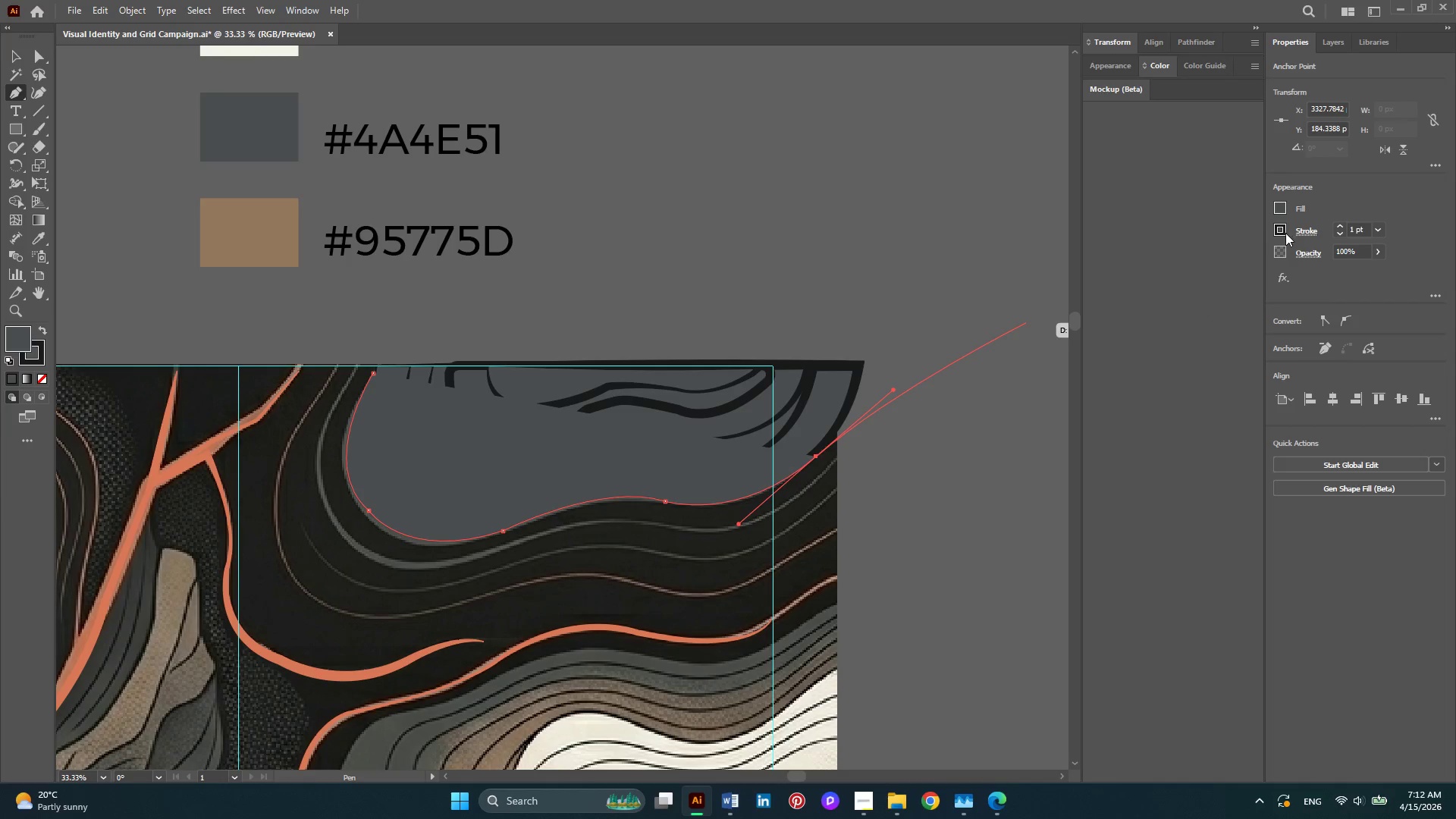 
left_click([1285, 233])
 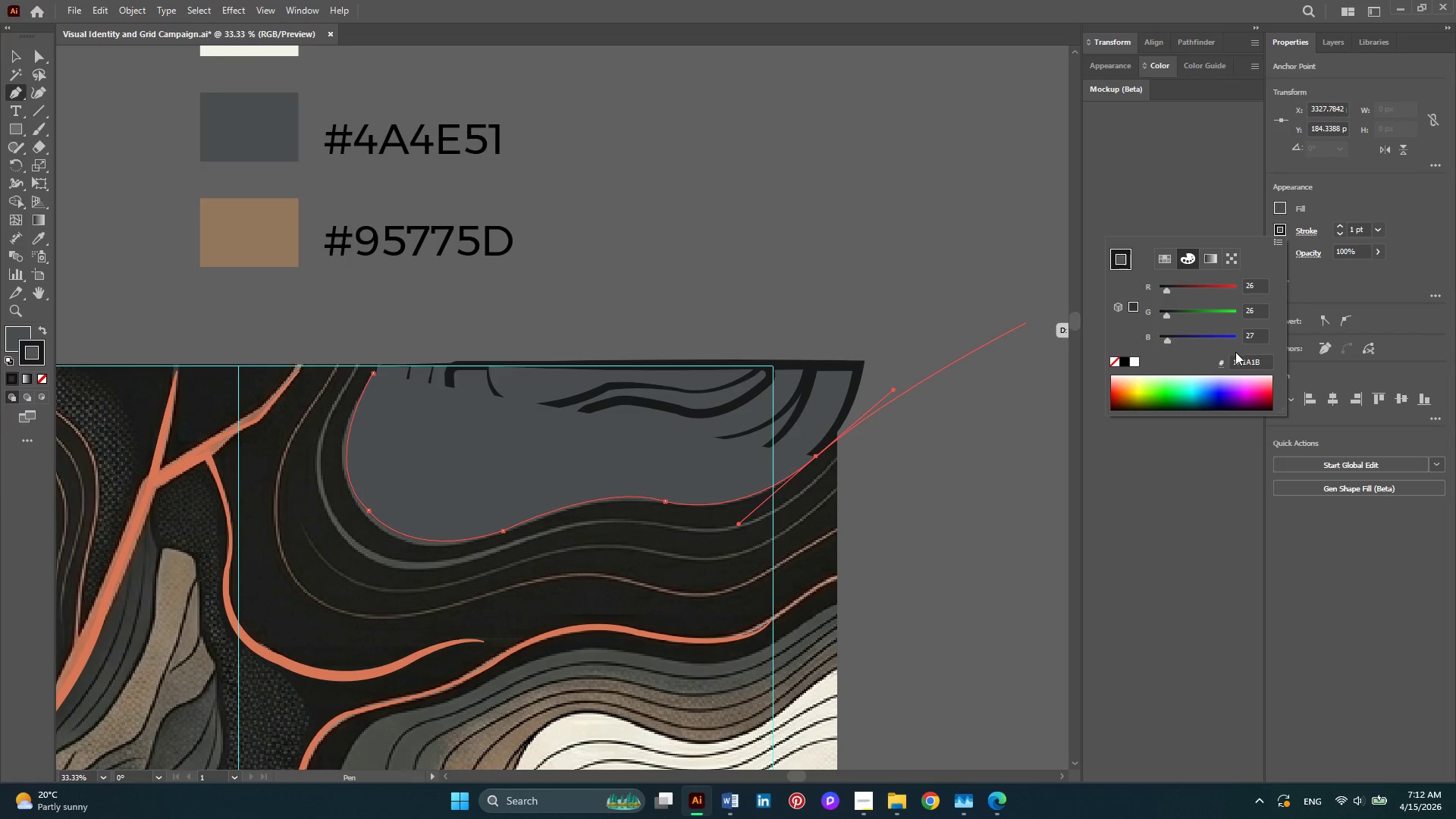 
left_click([1239, 360])
 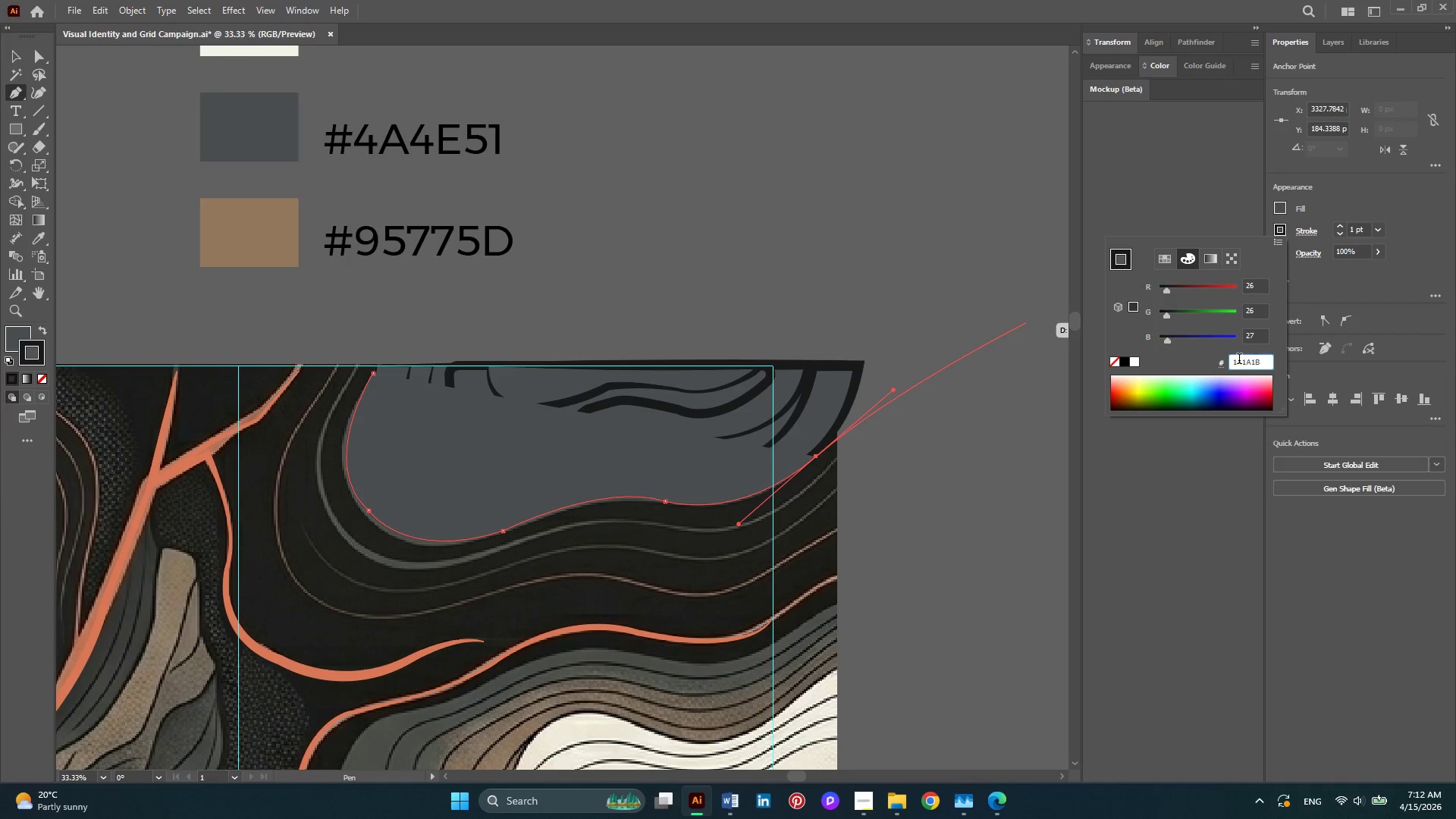 
key(Control+A)
 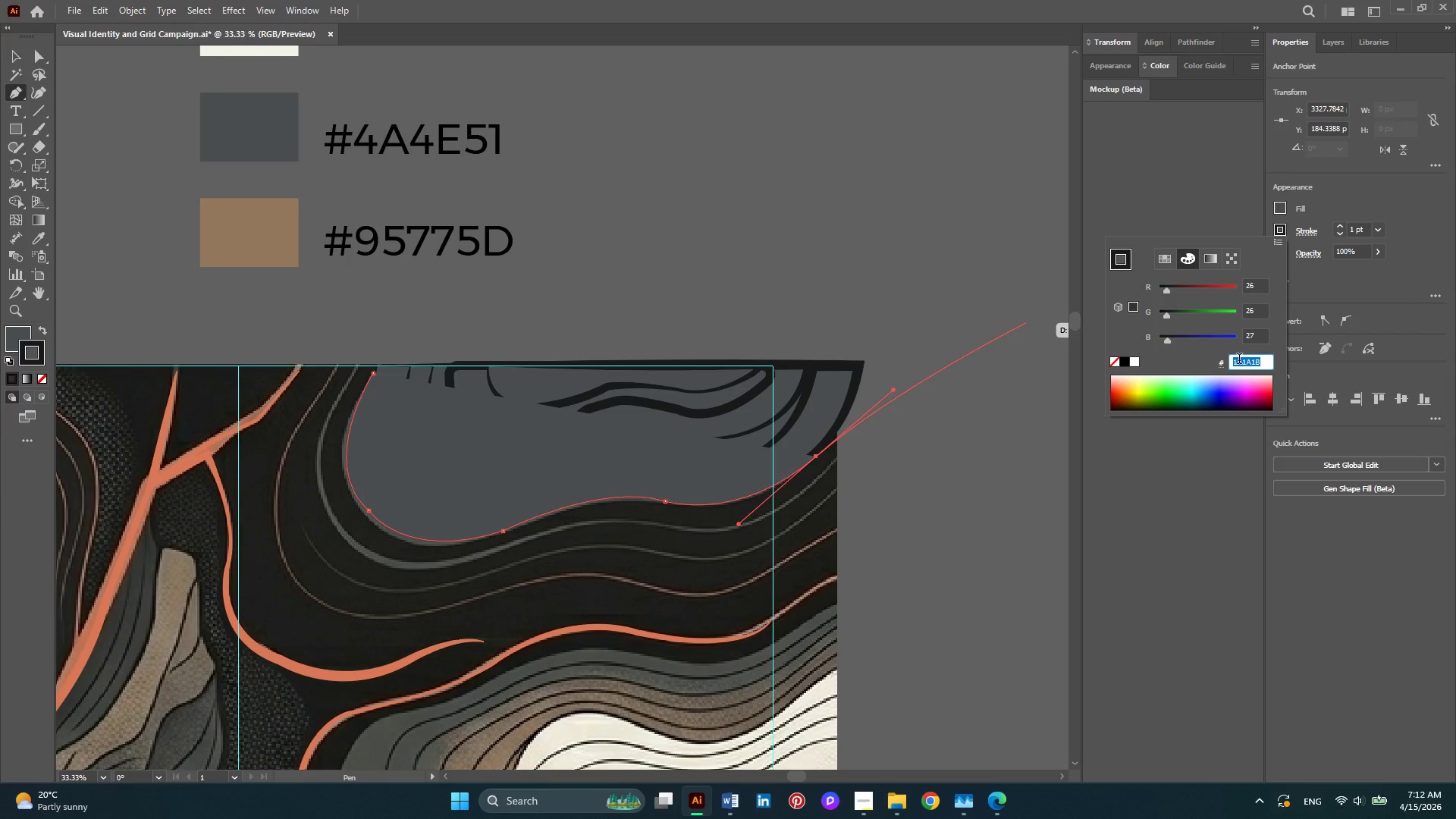 
key(Control+V)
 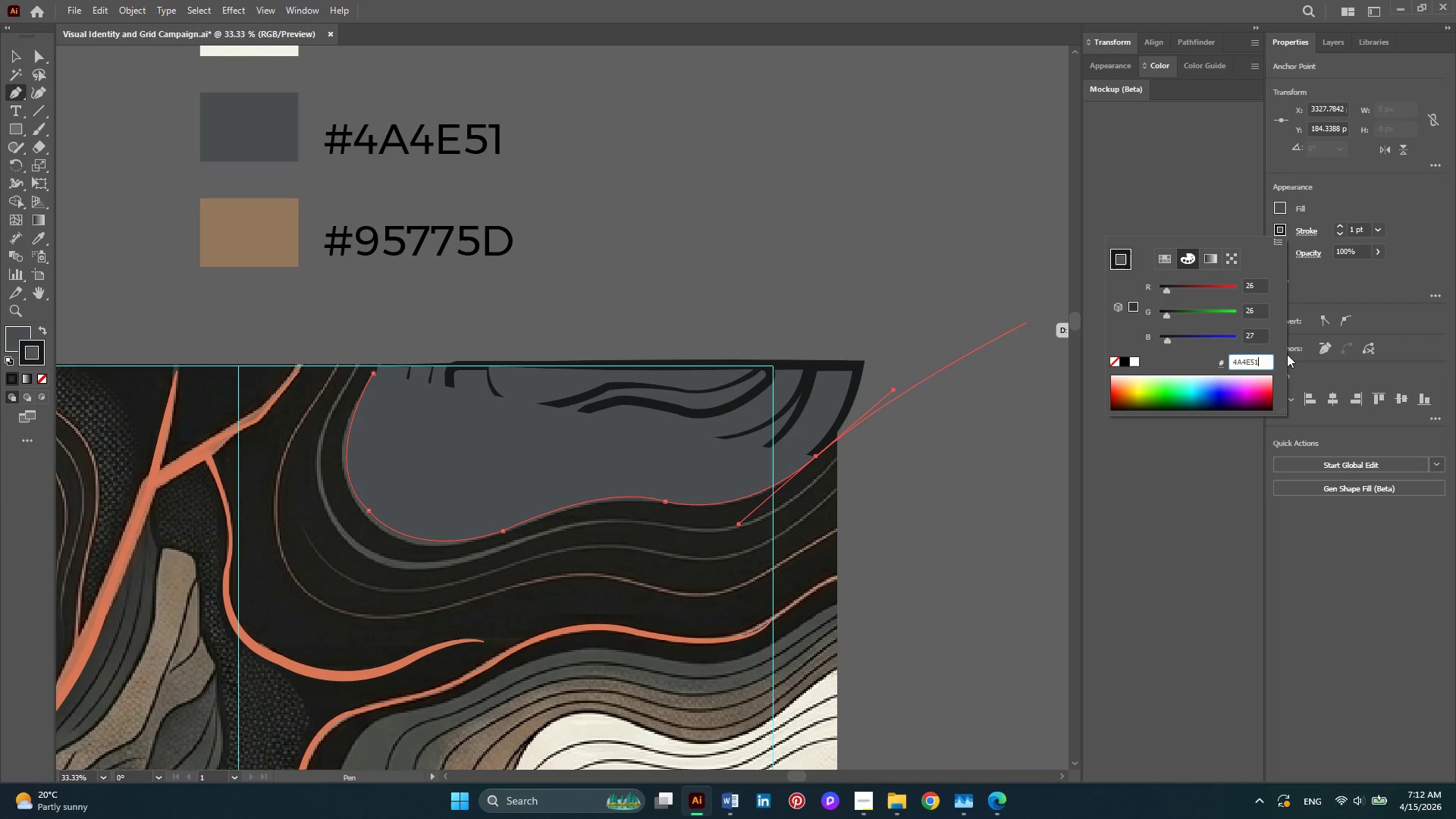 
key(Enter)
 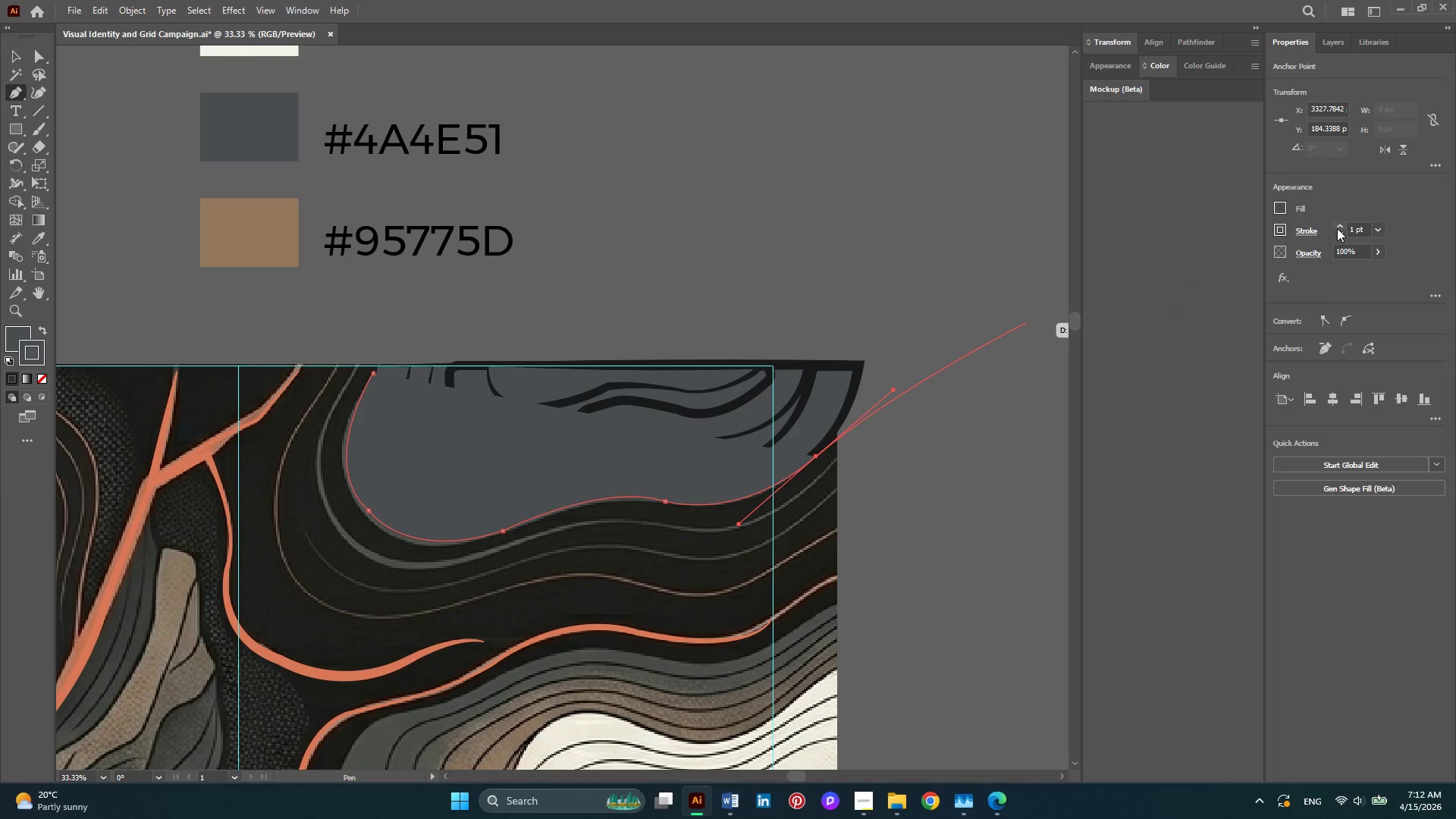 
left_click([1337, 228])
 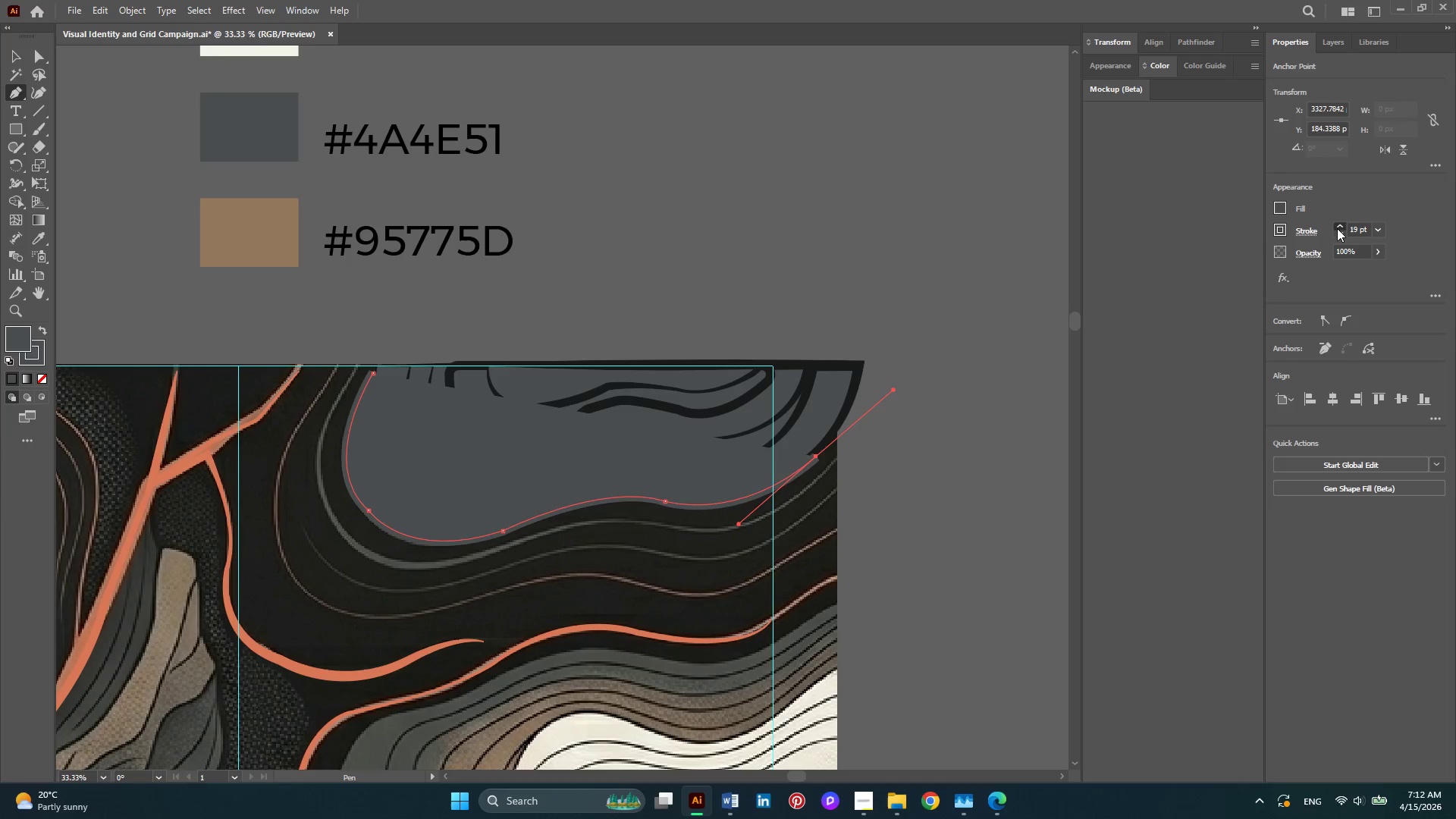 
left_click([1337, 228])
 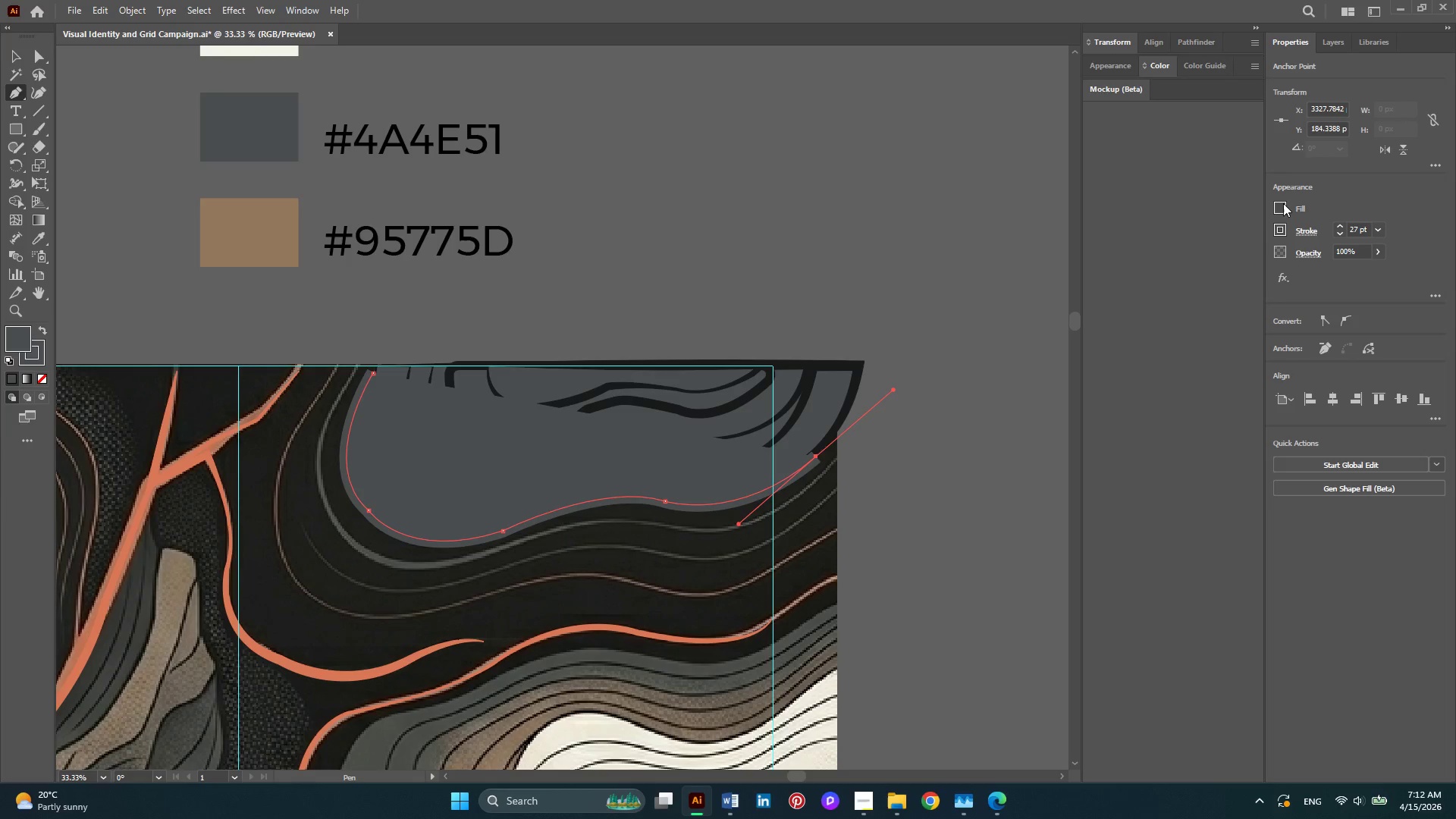 
left_click([1277, 206])
 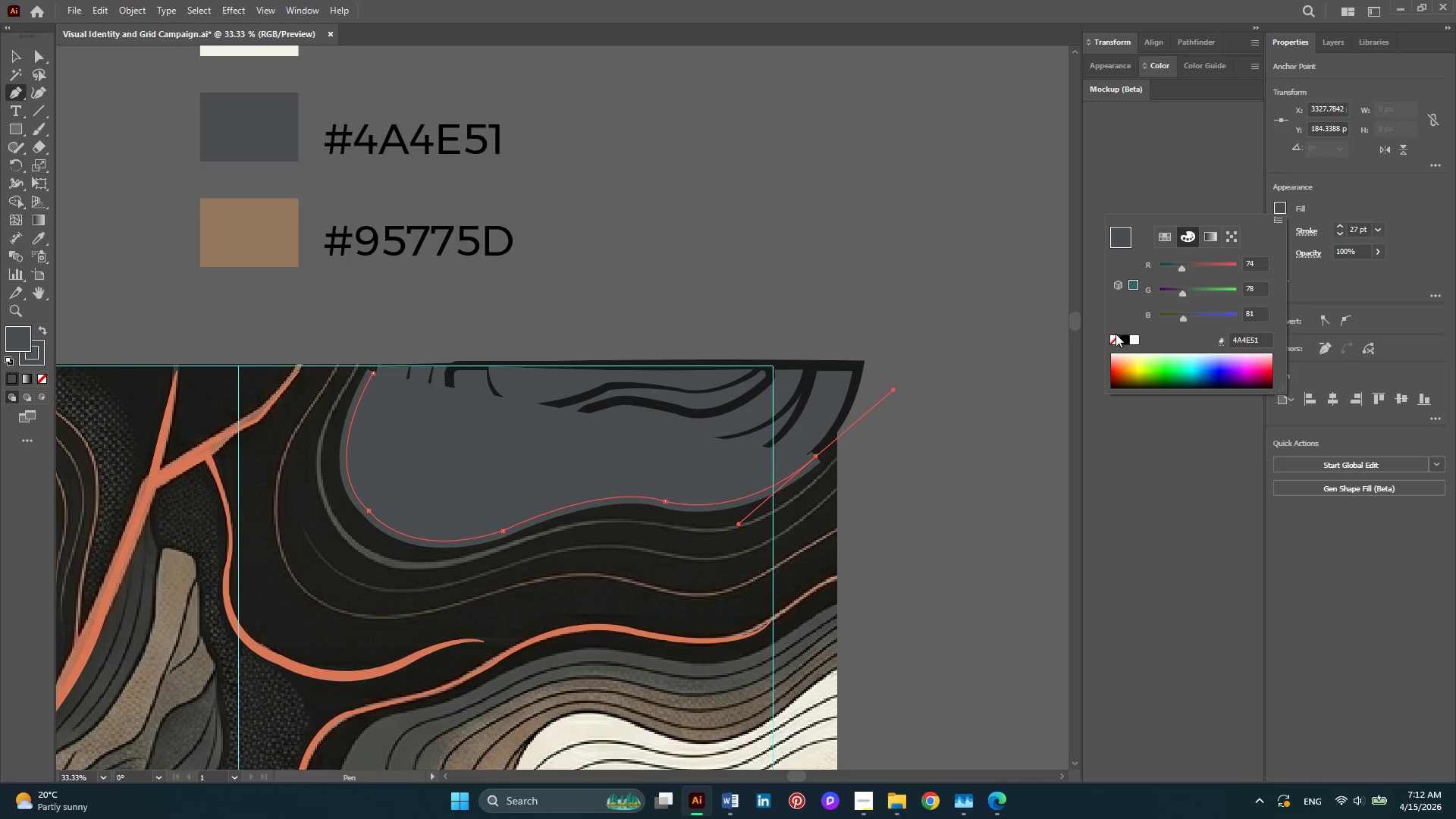 
left_click([1115, 338])
 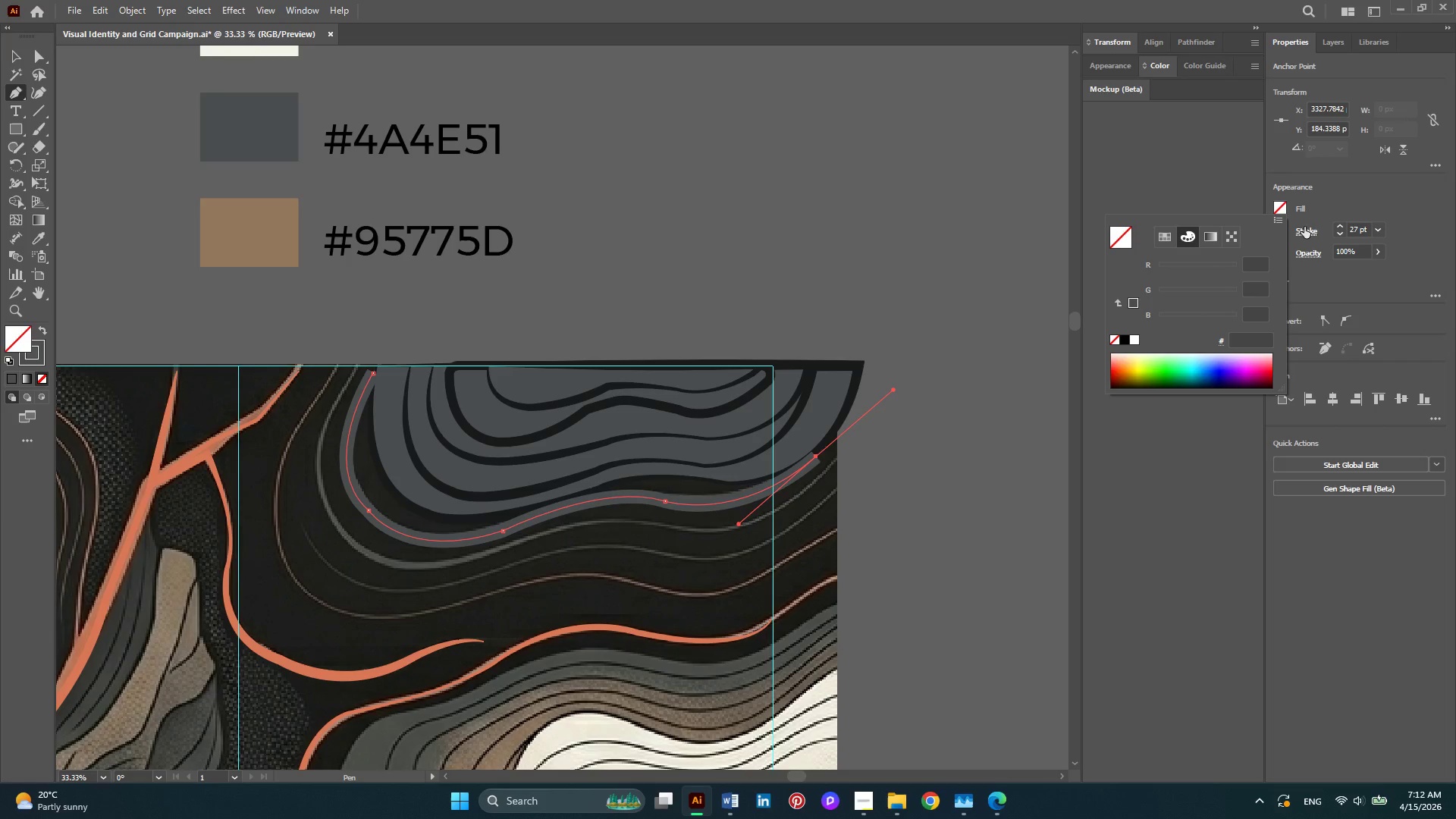 
left_click([1307, 232])
 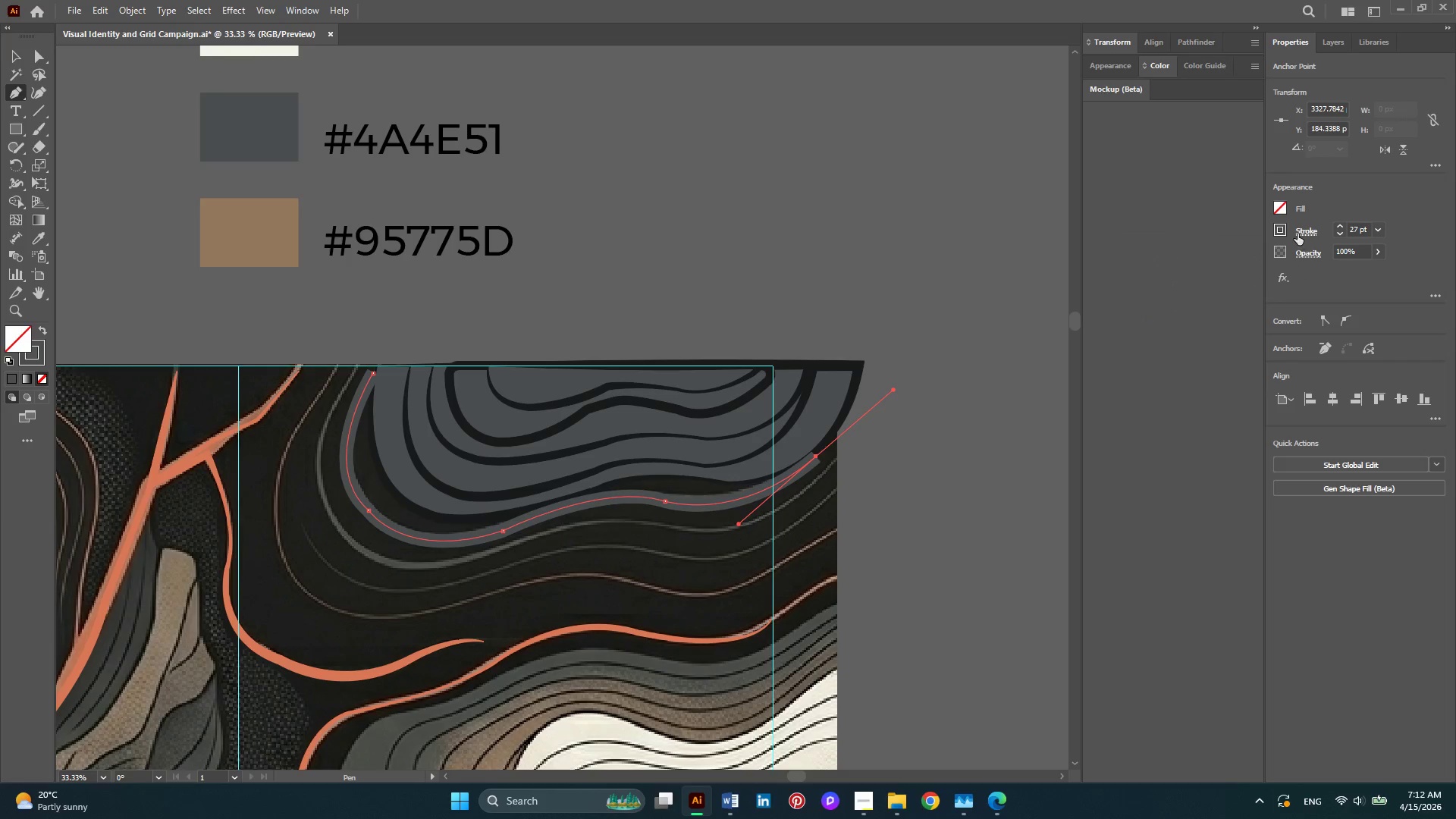 
left_click([1298, 234])
 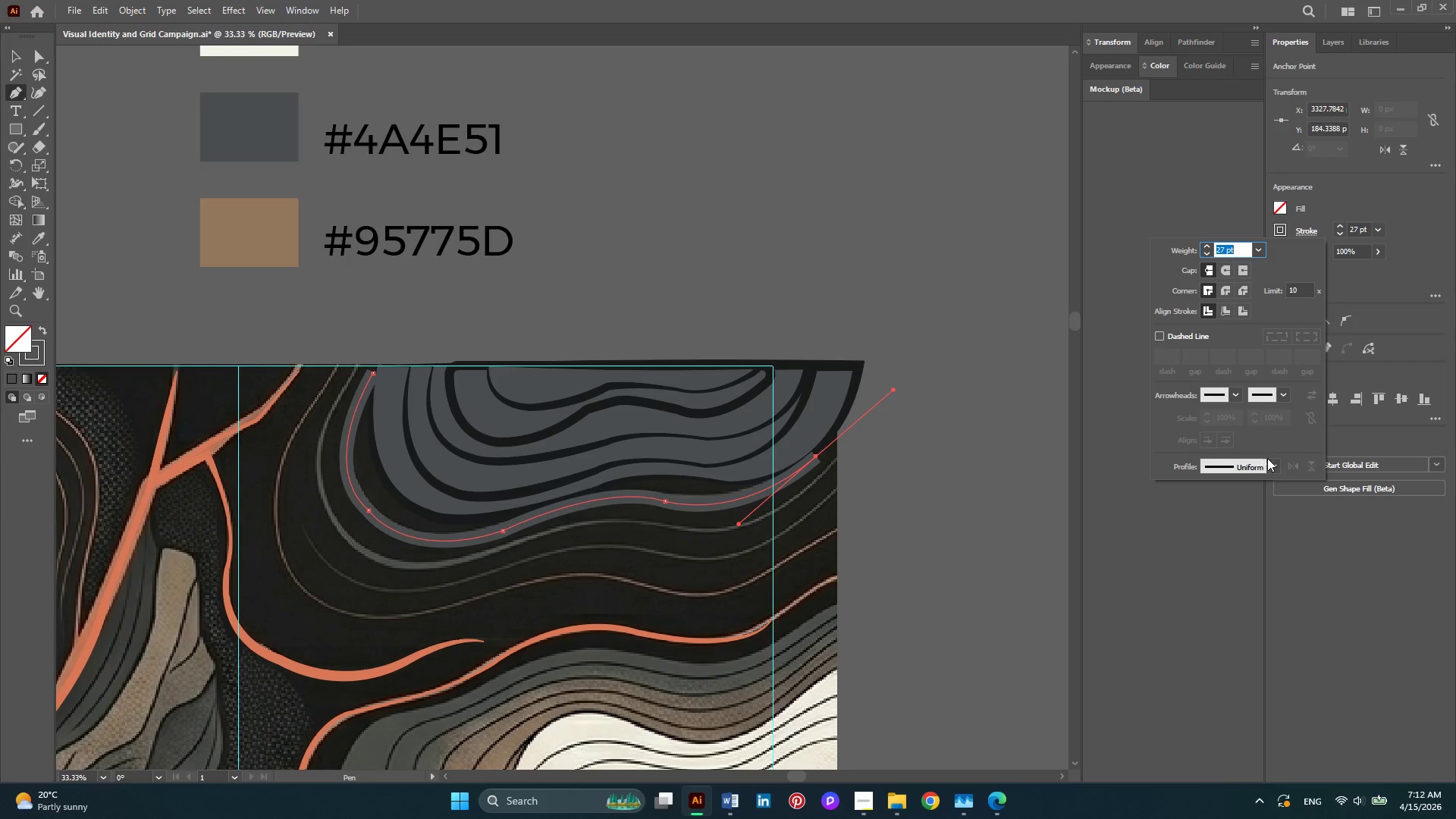 
left_click([1274, 463])
 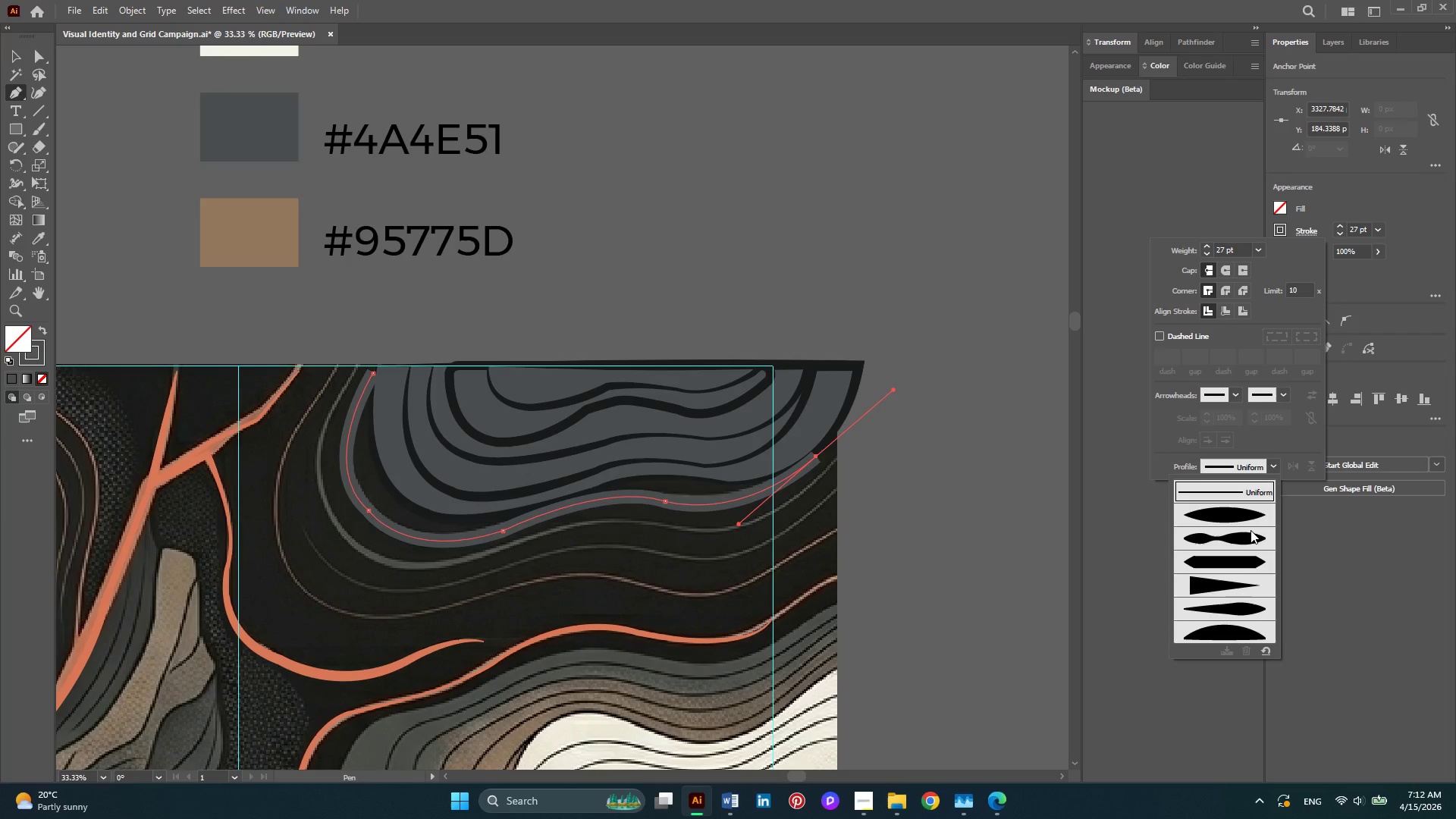 
left_click([1250, 530])
 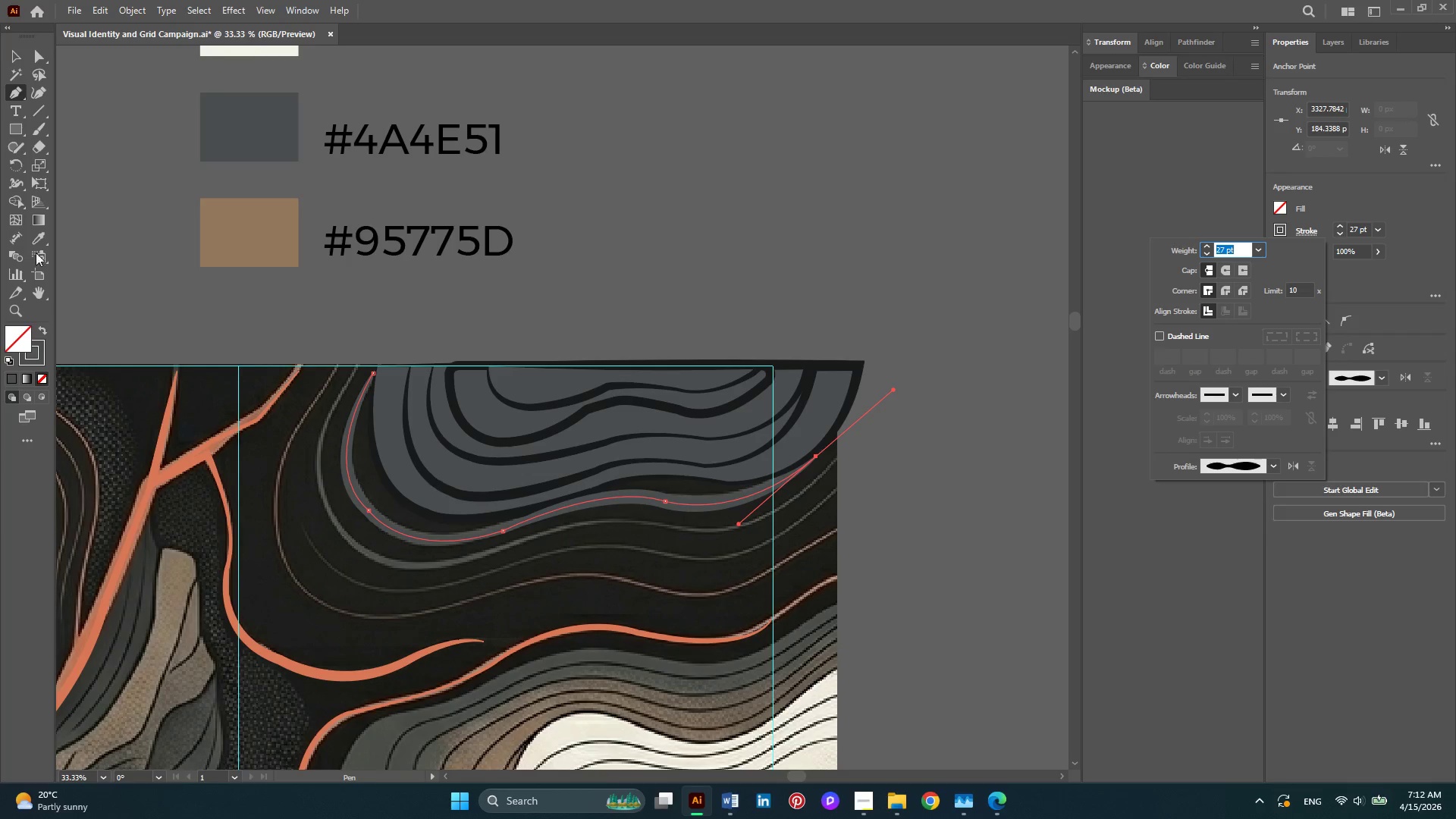 
wait(5.52)
 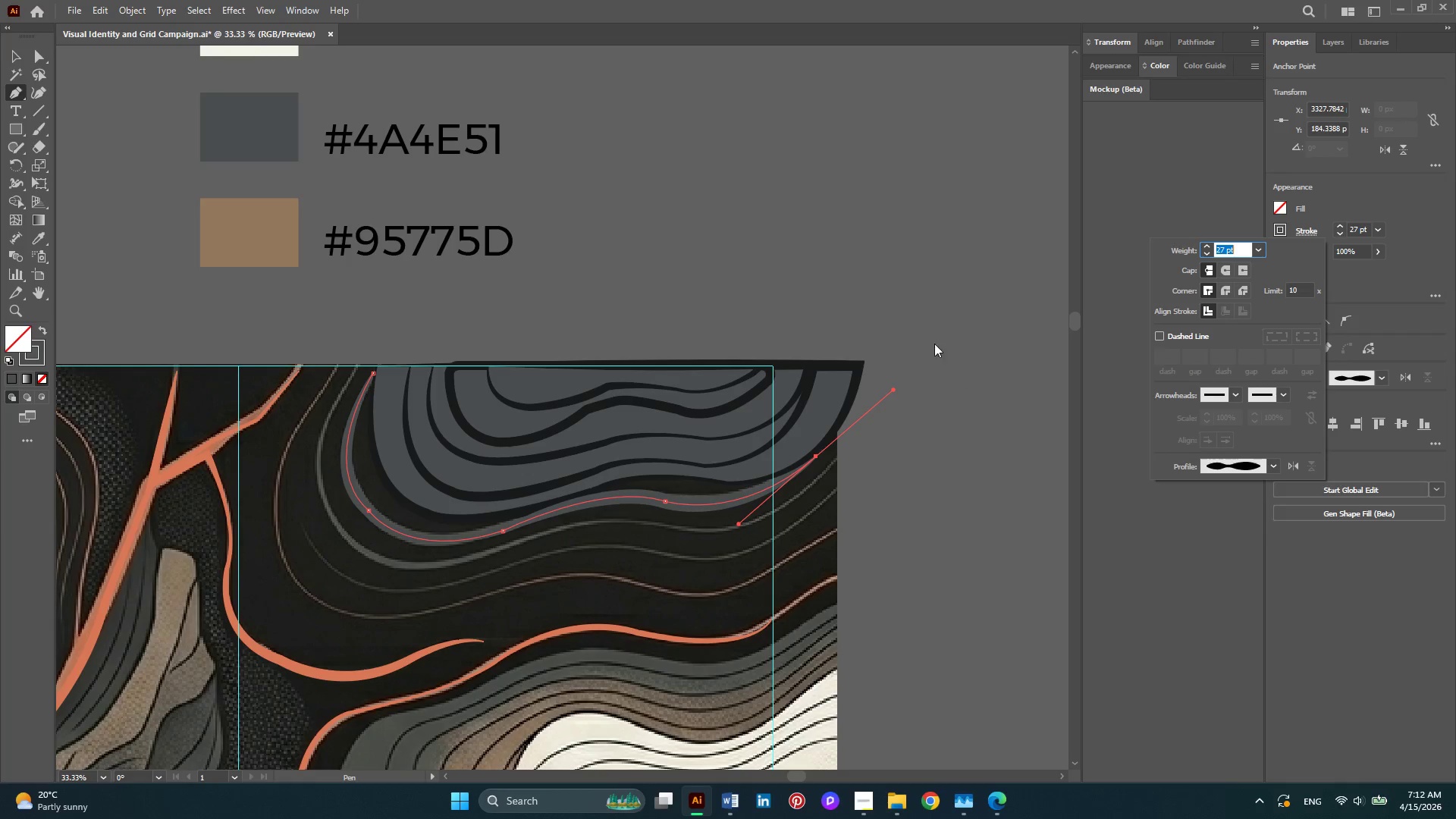 
left_click([18, 58])
 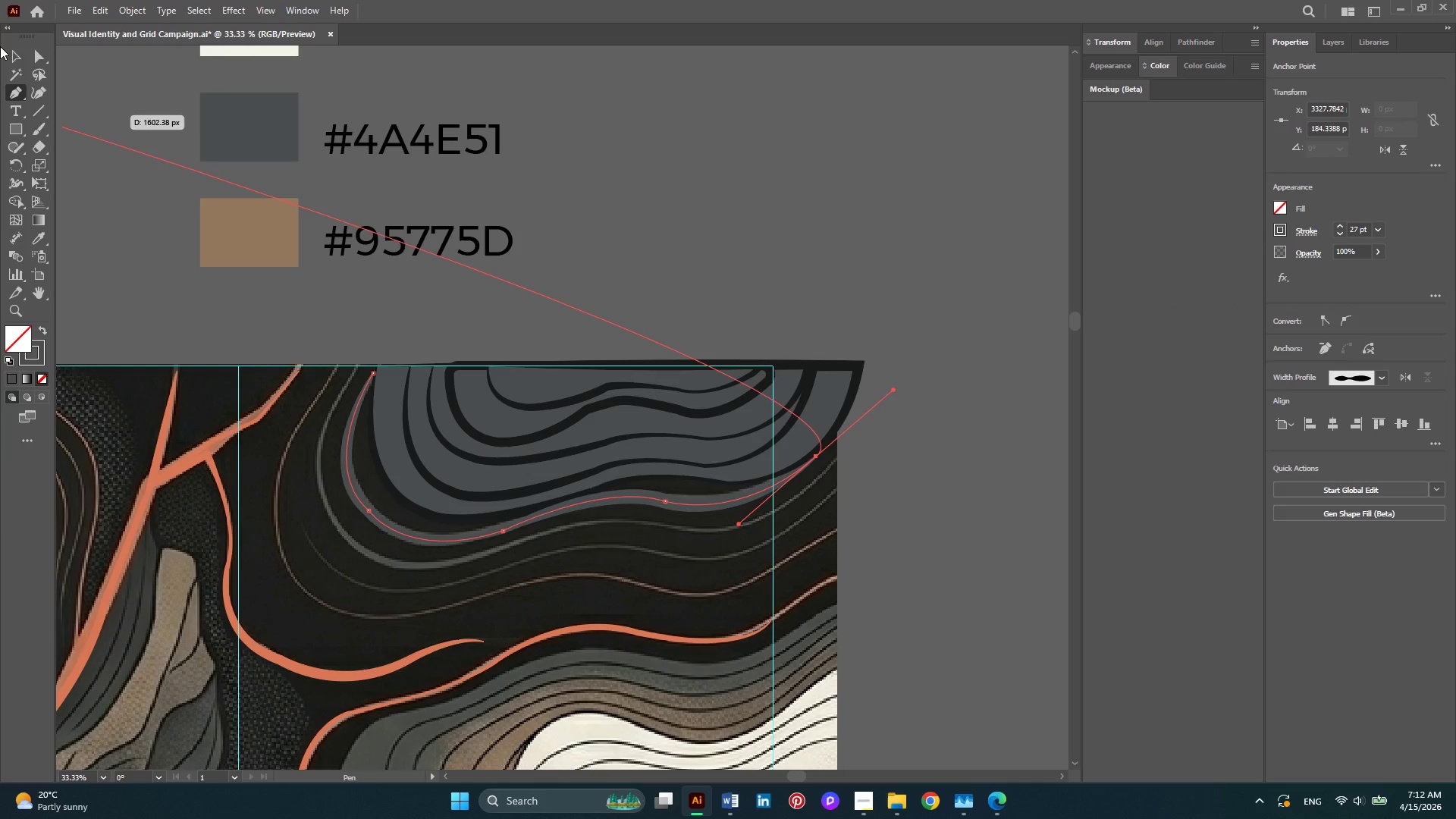 
left_click([15, 54])
 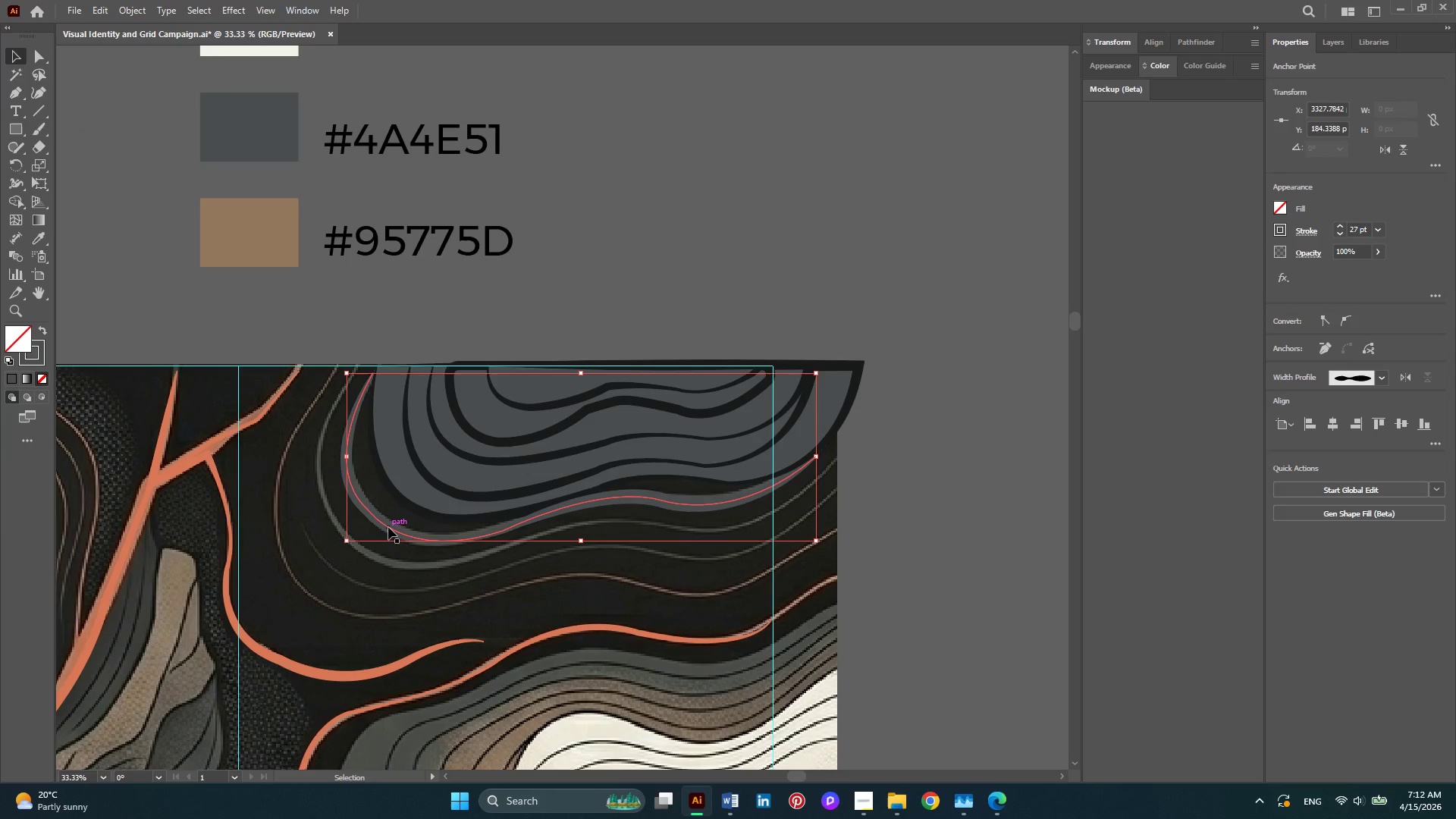 
hold_key(key=AltLeft, duration=1.17)
left_click_drag(start_coordinate=[388, 527], to_coordinate=[360, 532])
 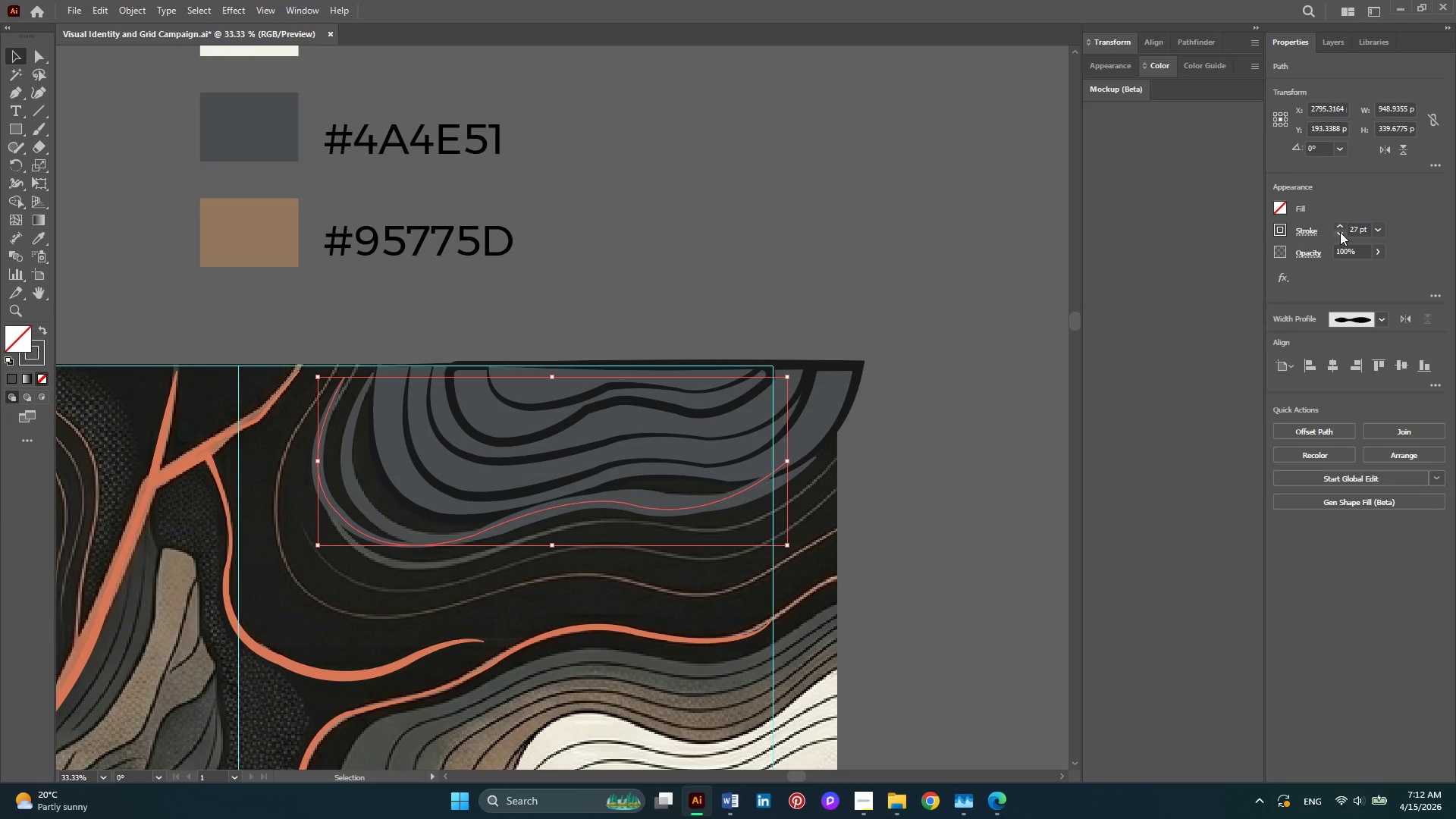 
left_click([1340, 232])
 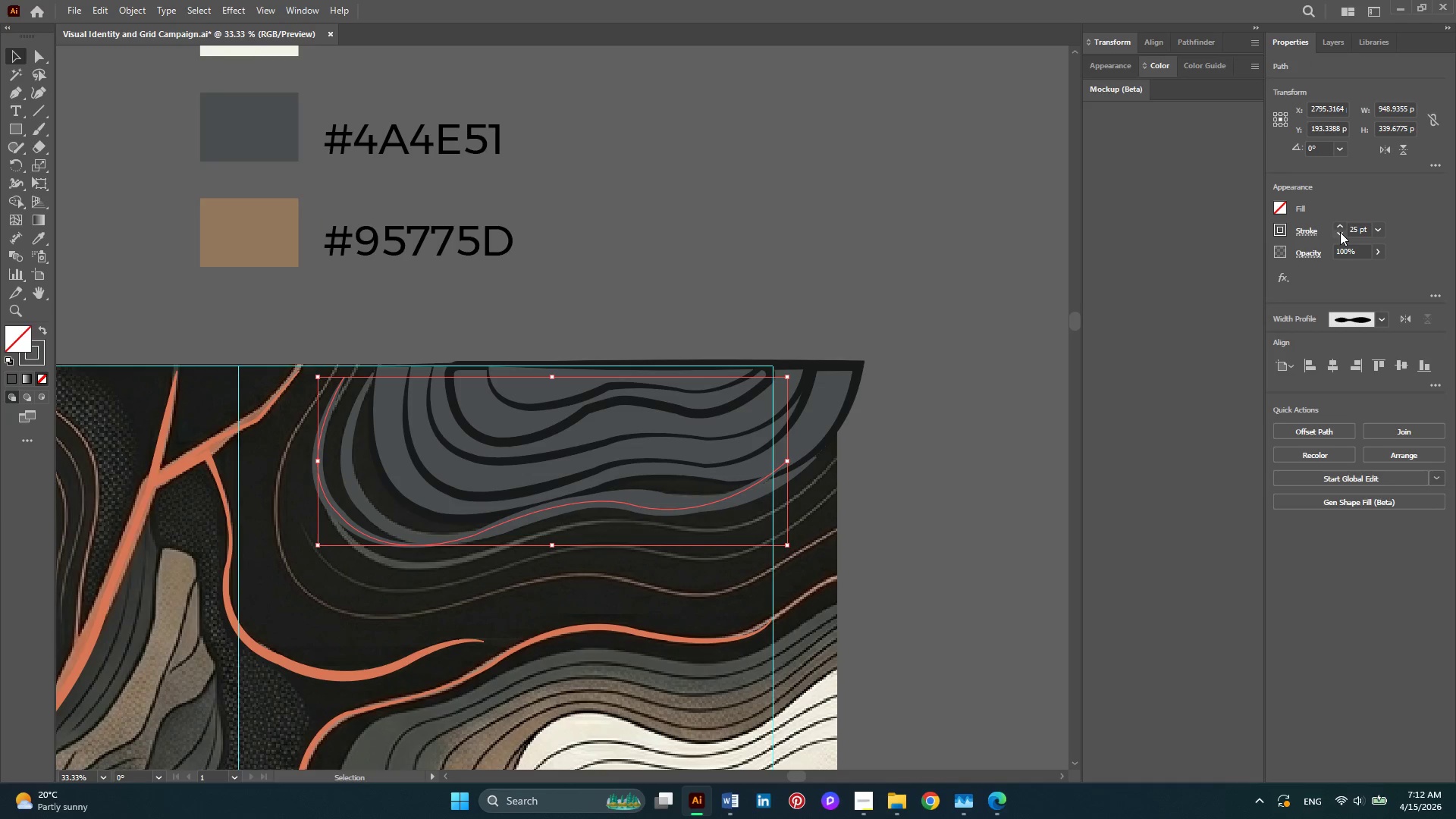 
left_click([1340, 232])
 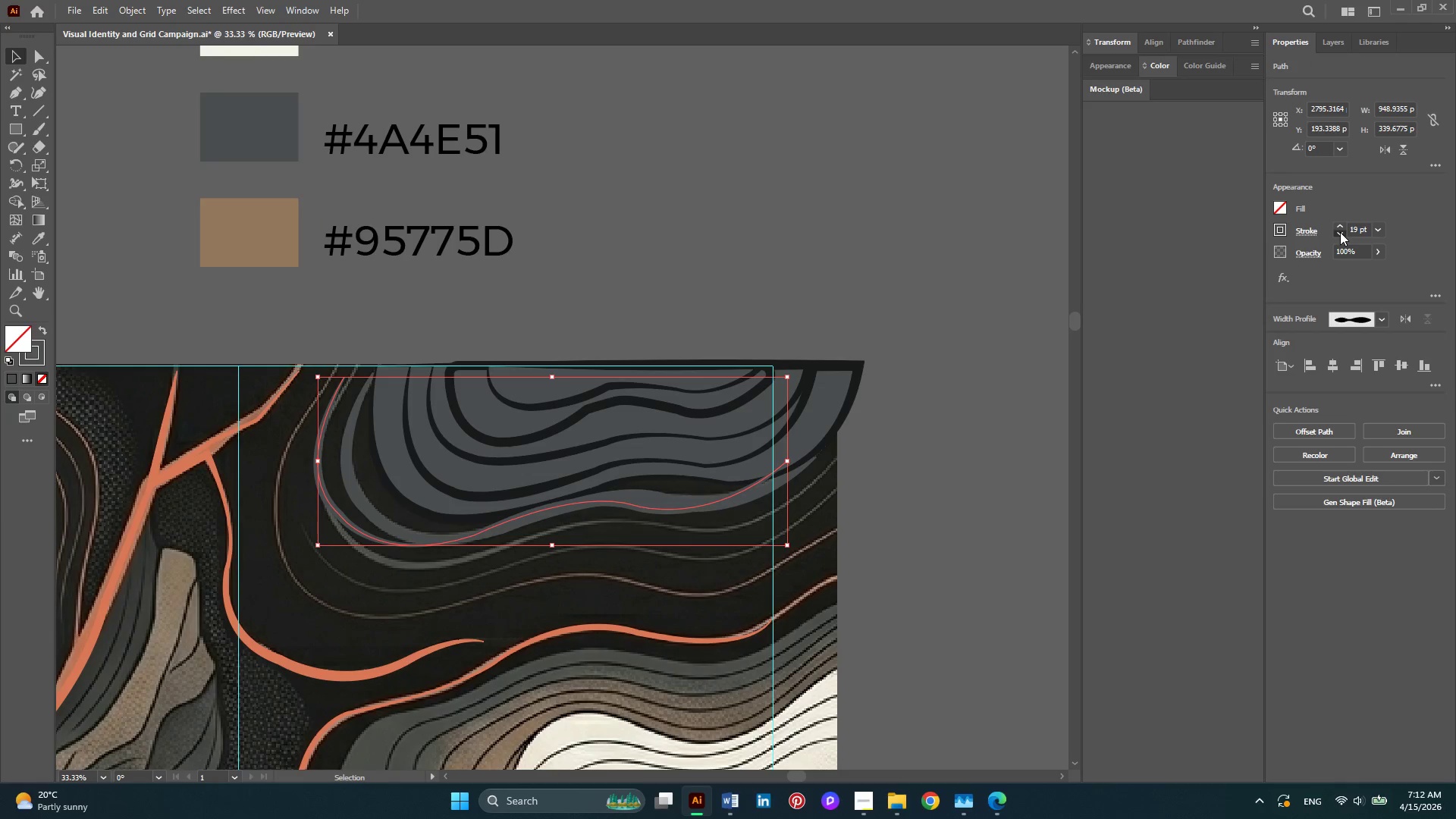 
left_click([1340, 232])
 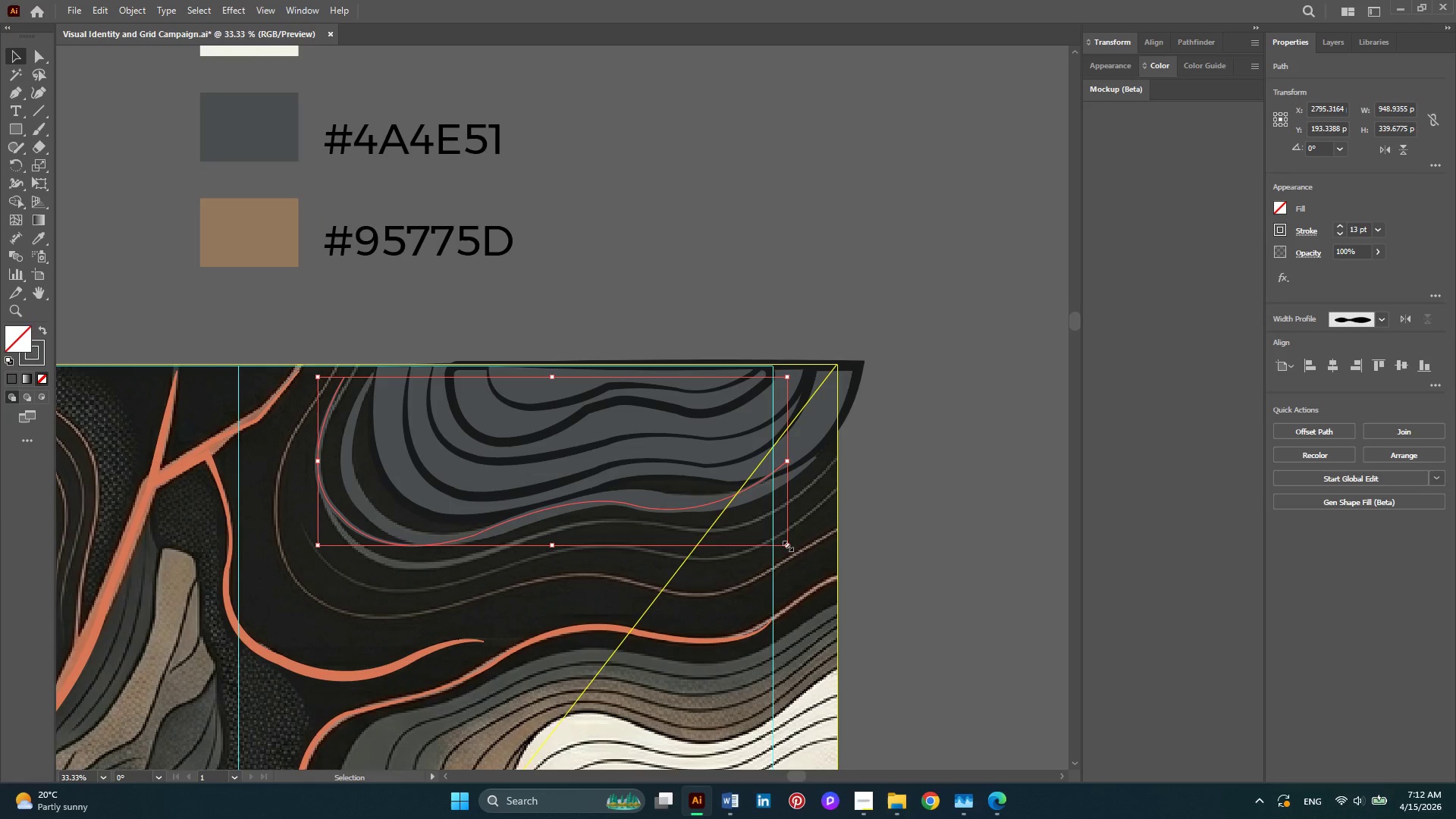 
hold_key(key=ShiftLeft, duration=2.48)
left_click_drag(start_coordinate=[786, 544], to_coordinate=[669, 526])
 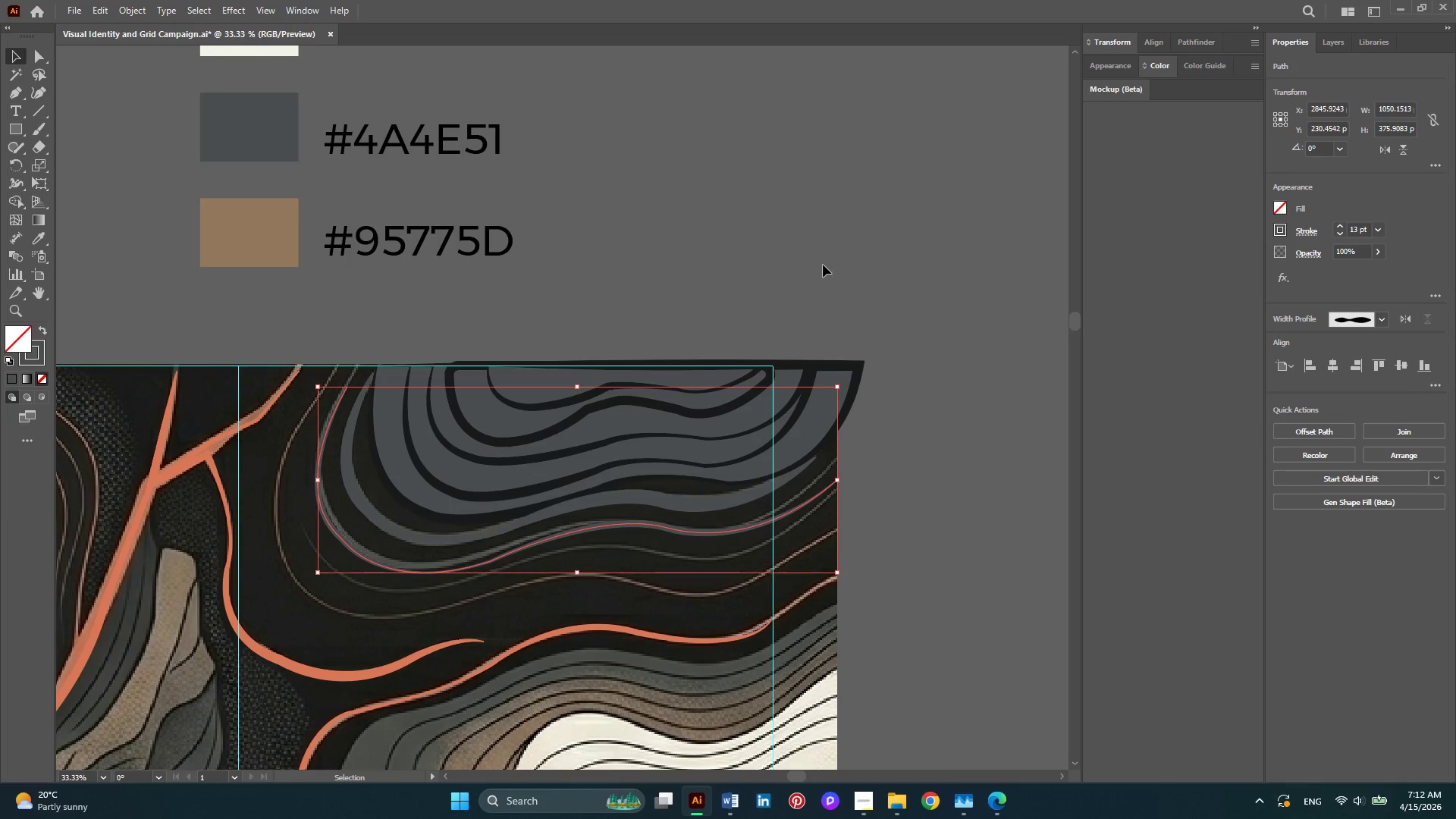 
left_click([824, 263])
 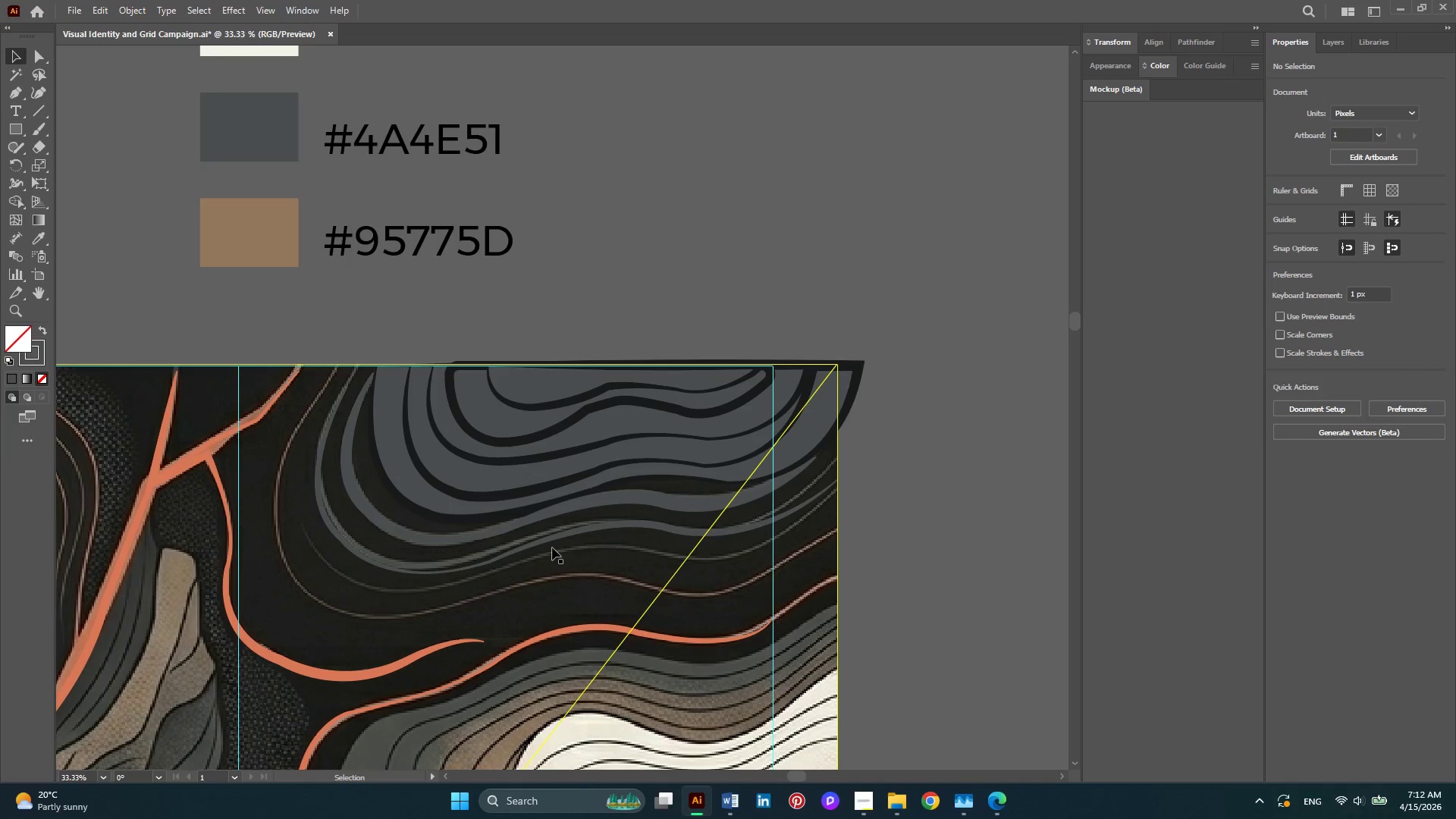 
left_click_drag(start_coordinate=[540, 542], to_coordinate=[538, 535])
 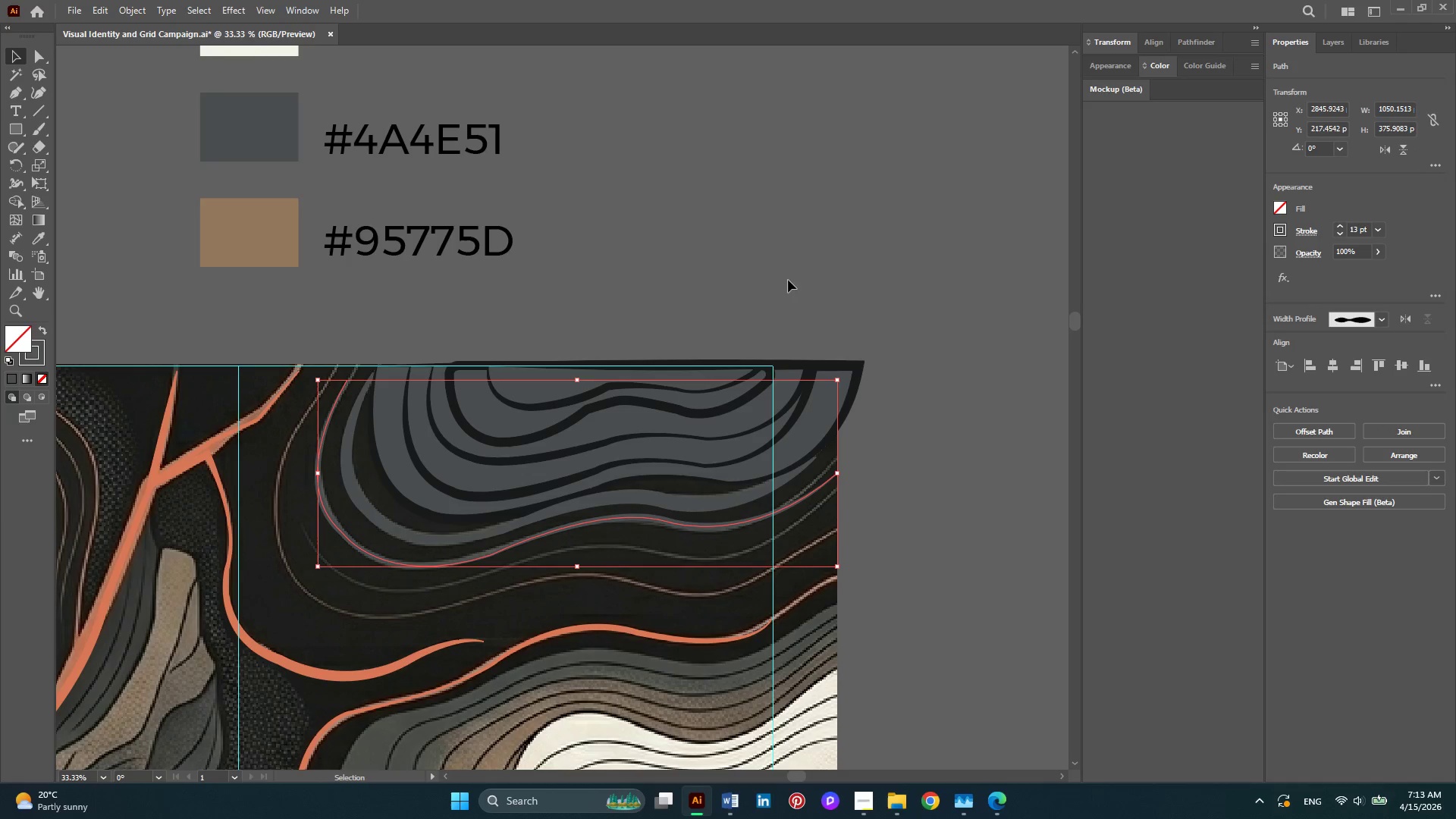 
key(Alt+AltLeft)
 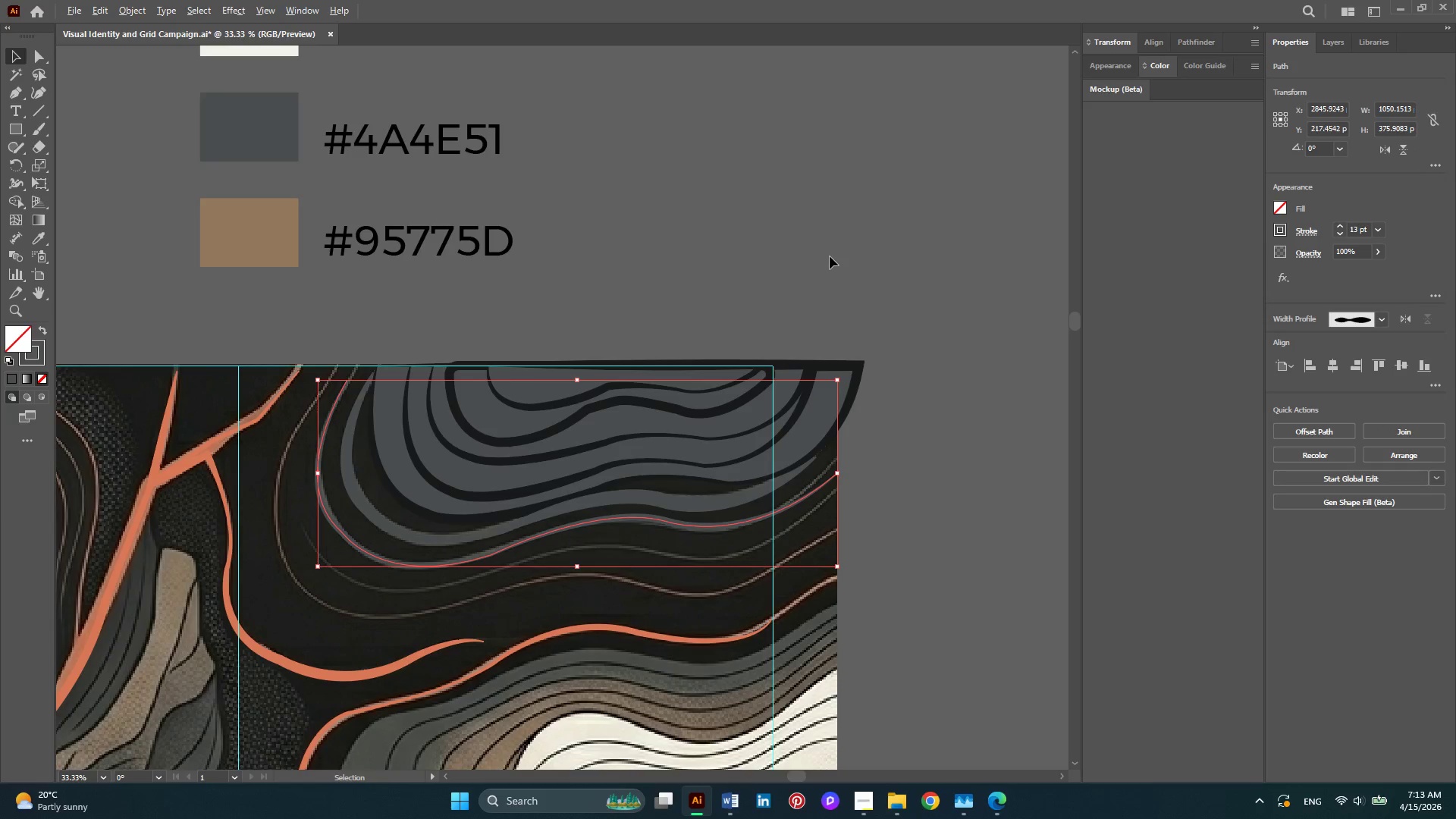 
scroll: coordinate [830, 256], scroll_direction: down, amount: 1.0
 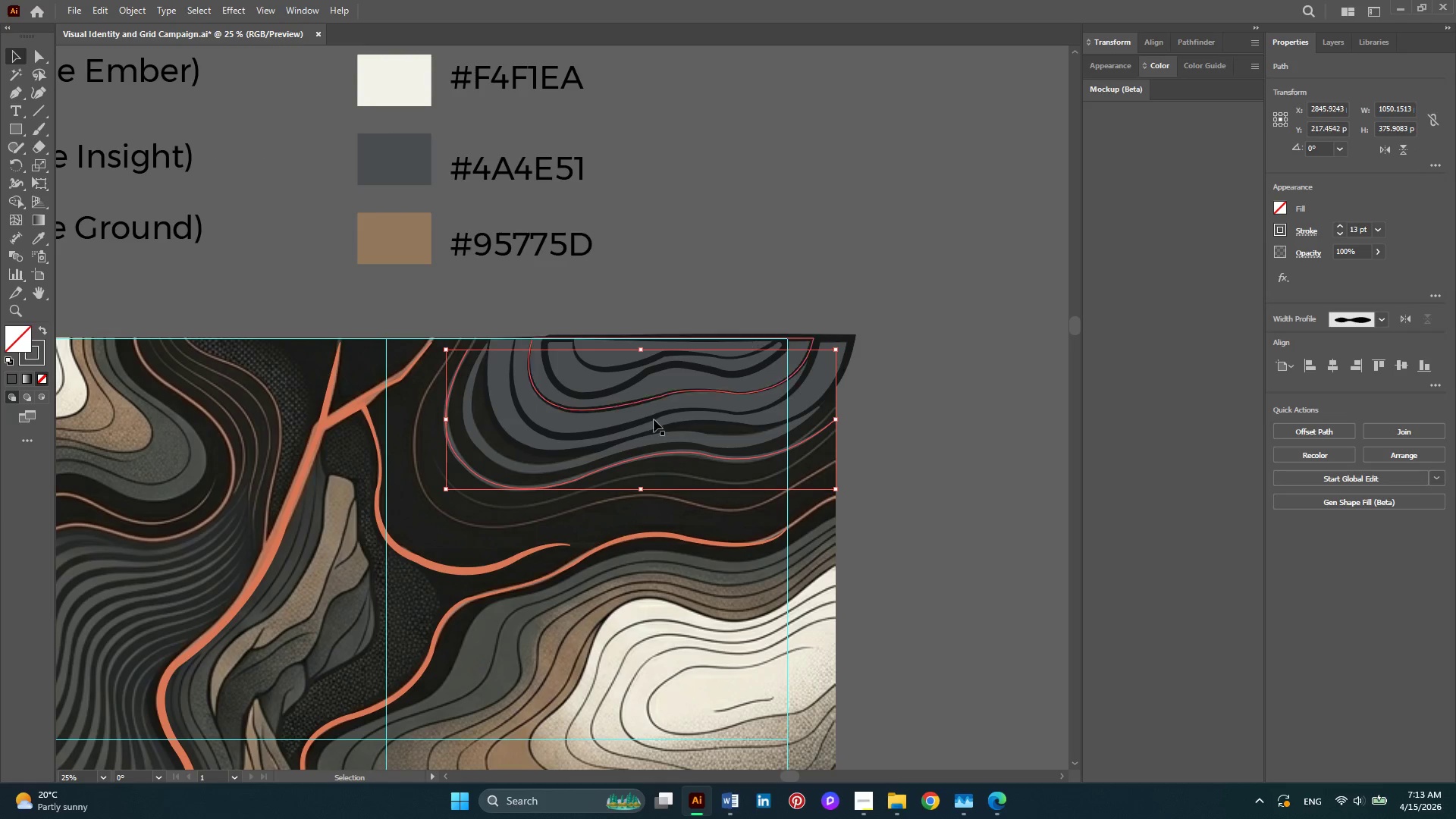 
hold_key(key=AltLeft, duration=0.39)
scroll: coordinate [603, 485], scroll_direction: up, amount: 1.0
 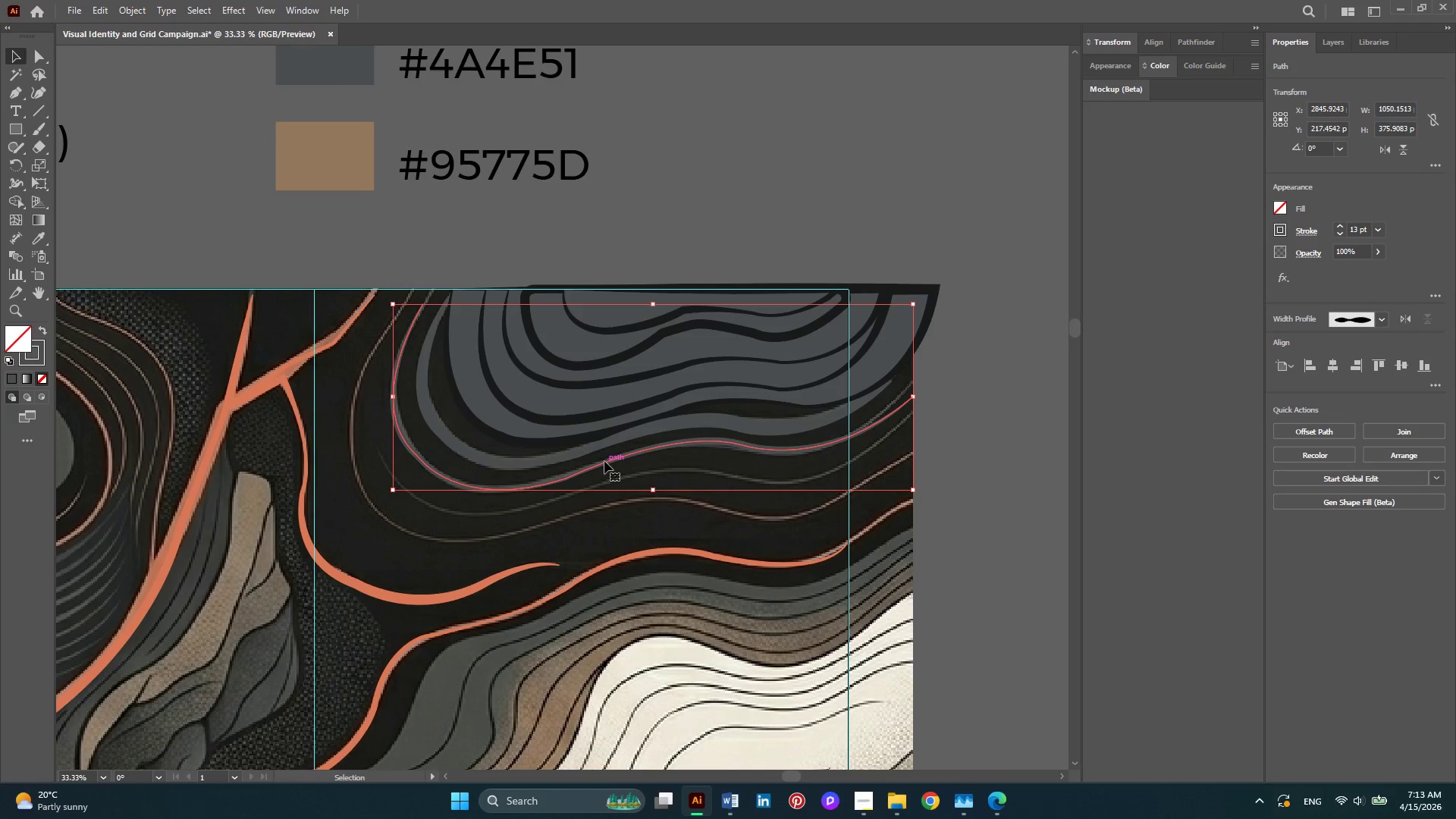 
hold_key(key=AltLeft, duration=5.95)
left_click_drag(start_coordinate=[604, 461], to_coordinate=[584, 490])
 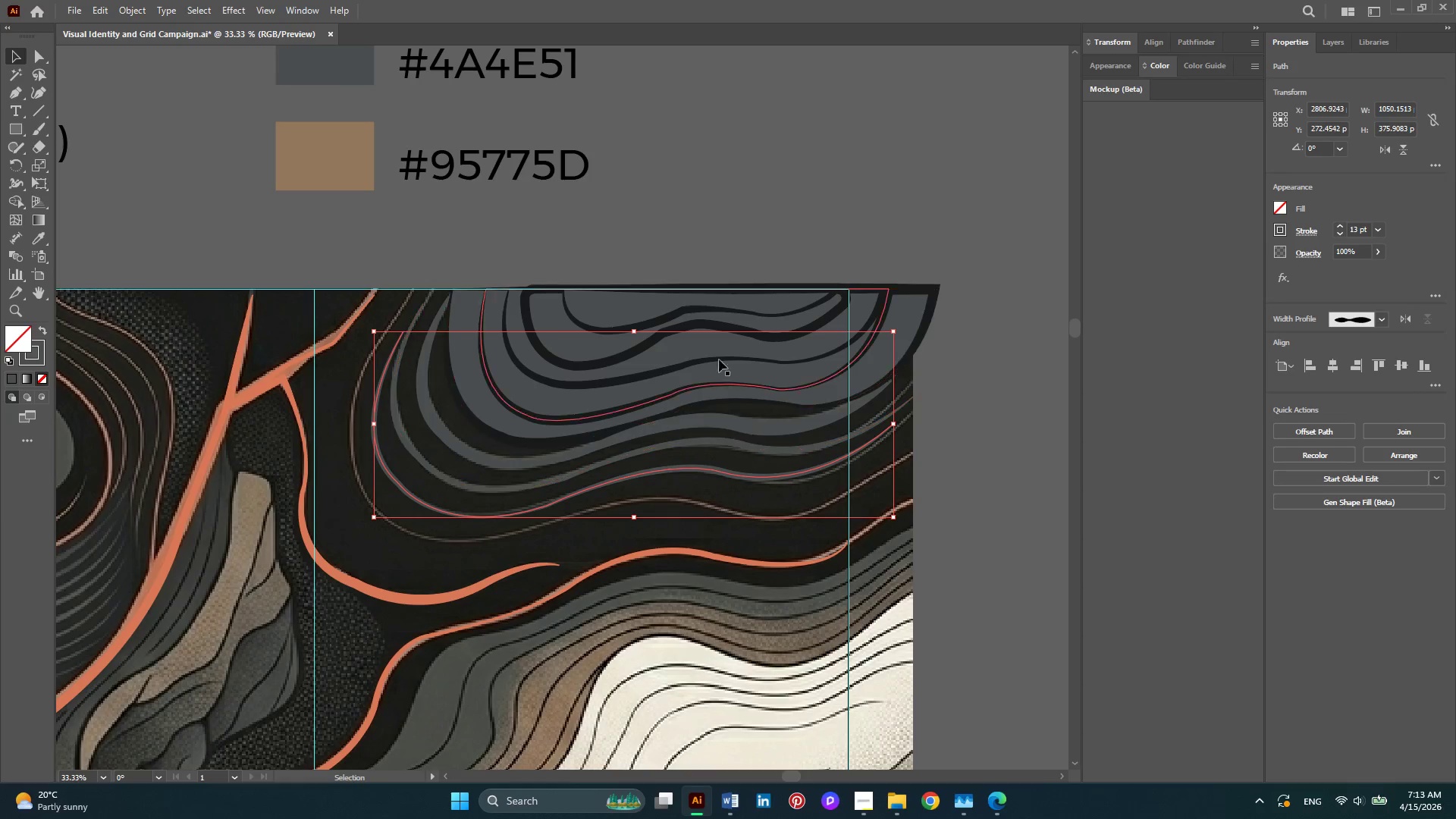 
hold_key(key=AltLeft, duration=0.36)
scroll: coordinate [699, 331], scroll_direction: down, amount: 3.0
 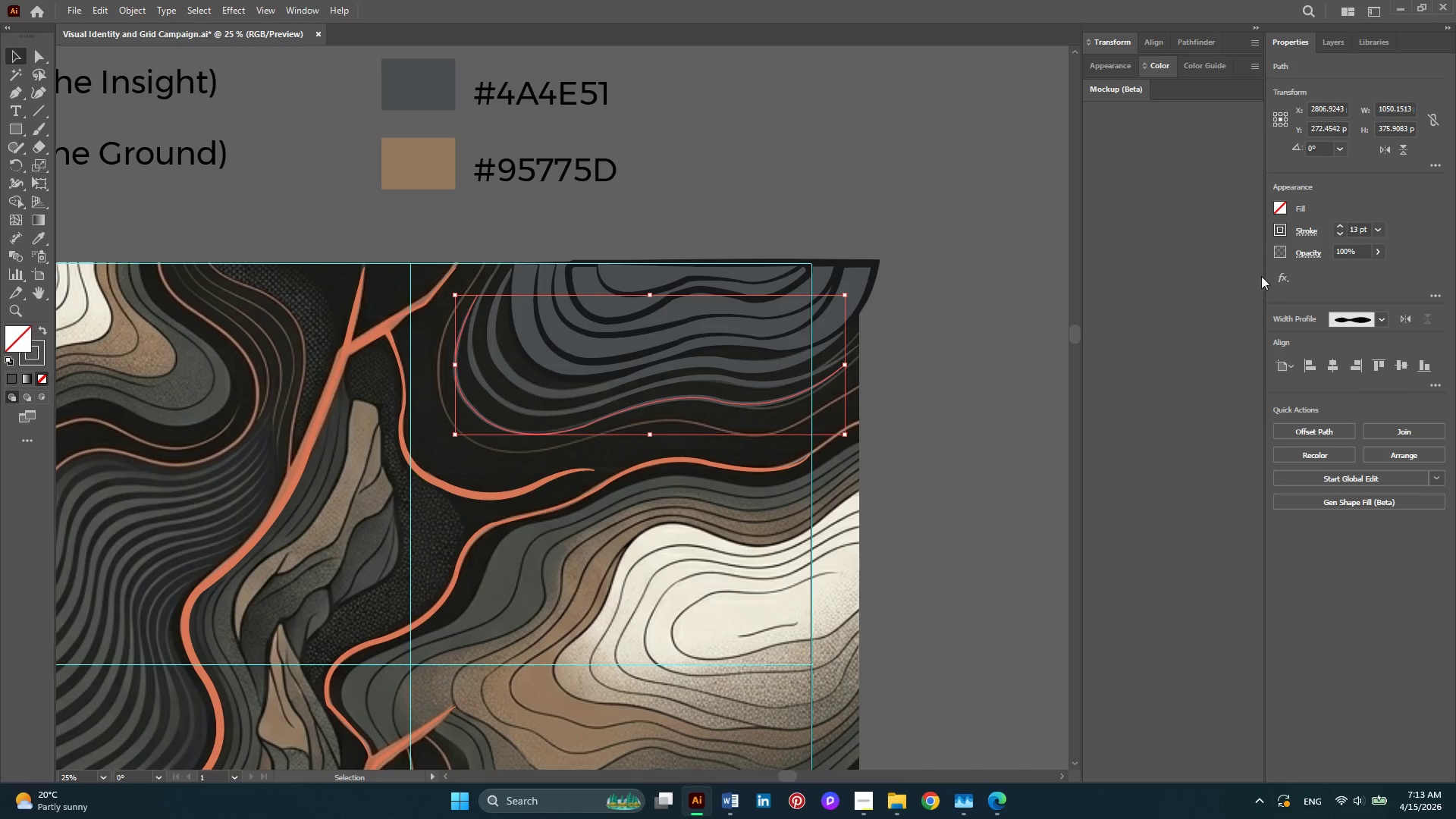 
left_click([1276, 235])
 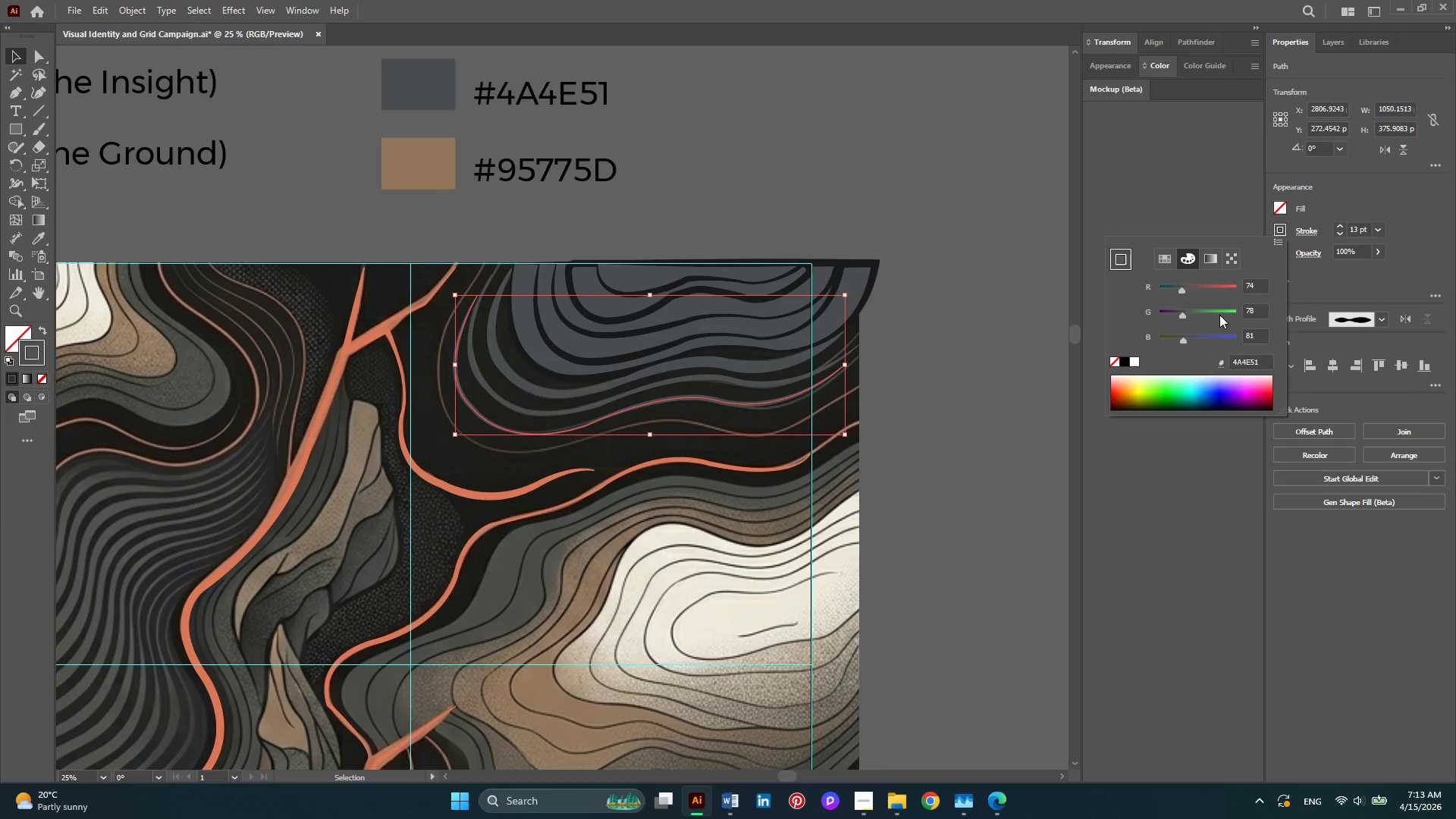 
left_click([1188, 314])
 